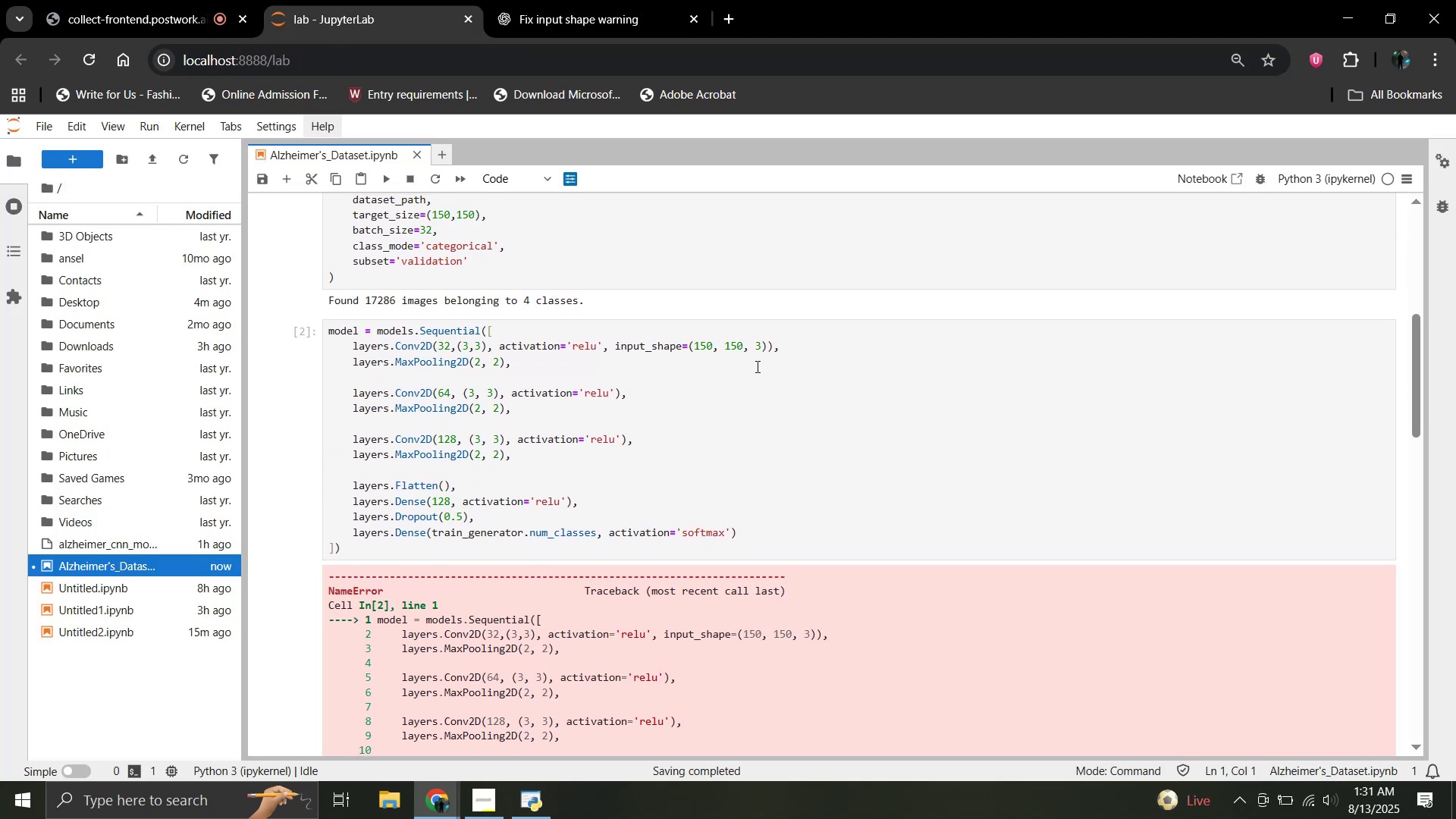 
left_click_drag(start_coordinate=[784, 350], to_coordinate=[352, 353])
 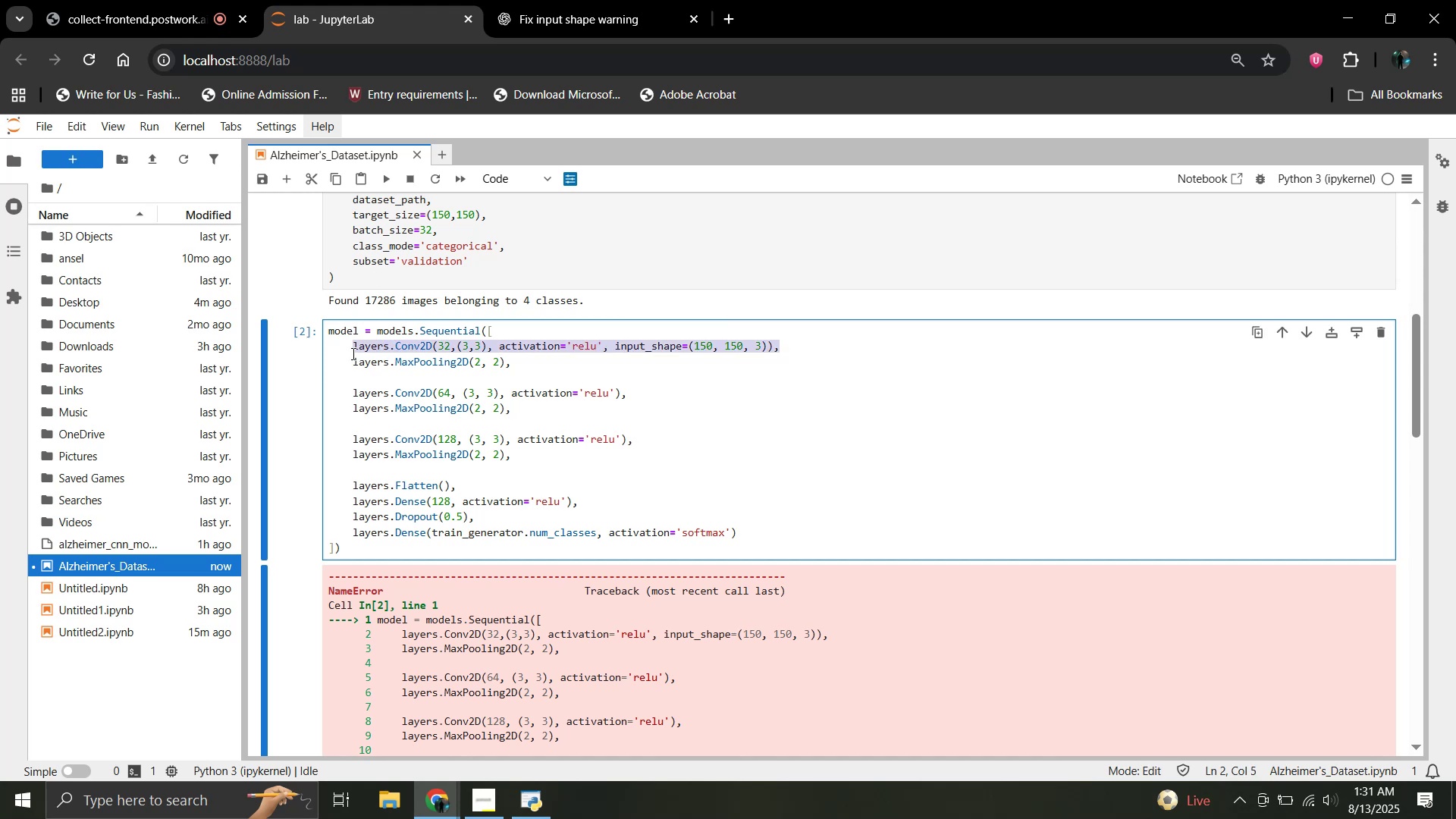 
key(Control+V)
 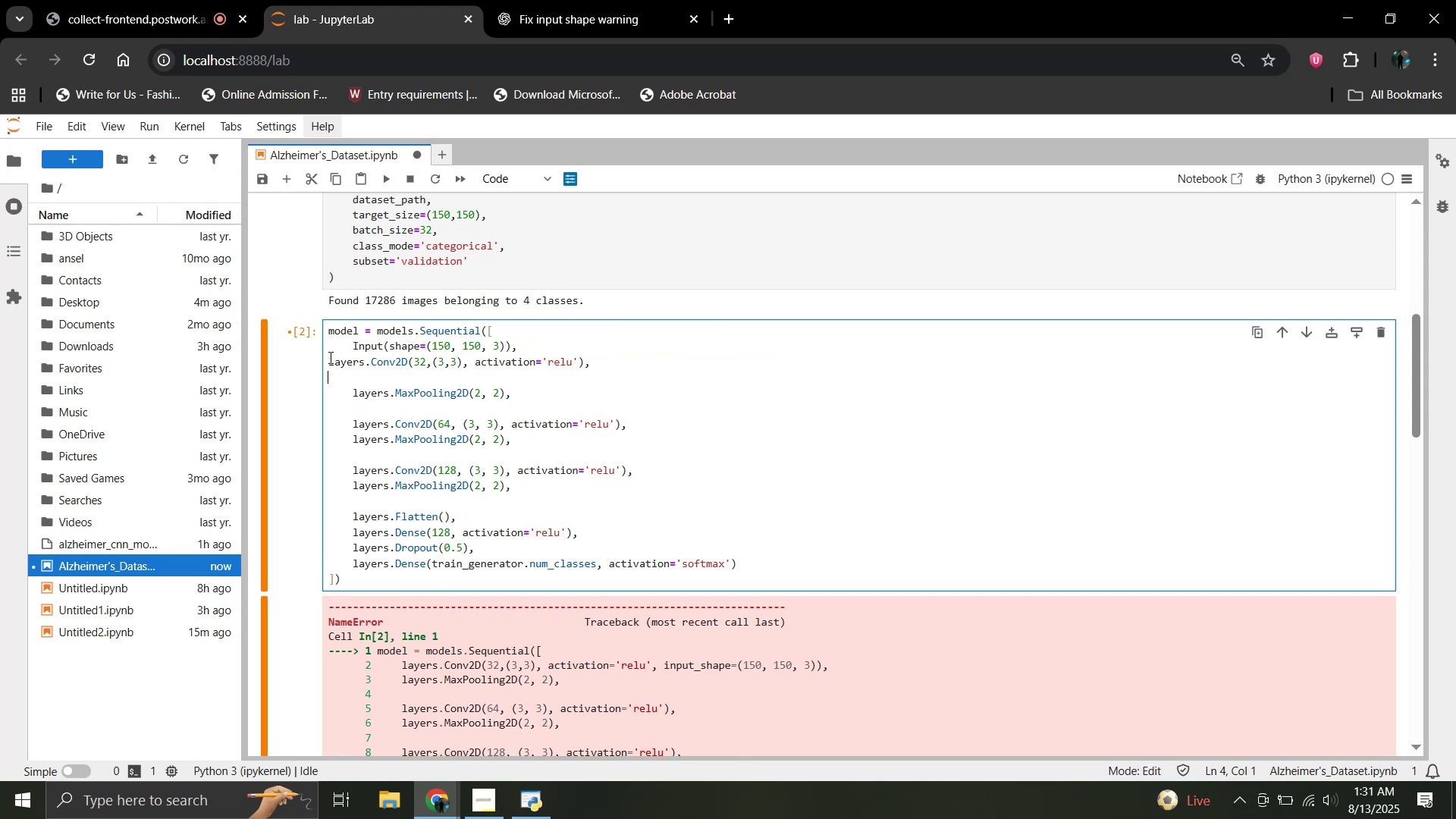 
left_click([329, 357])
 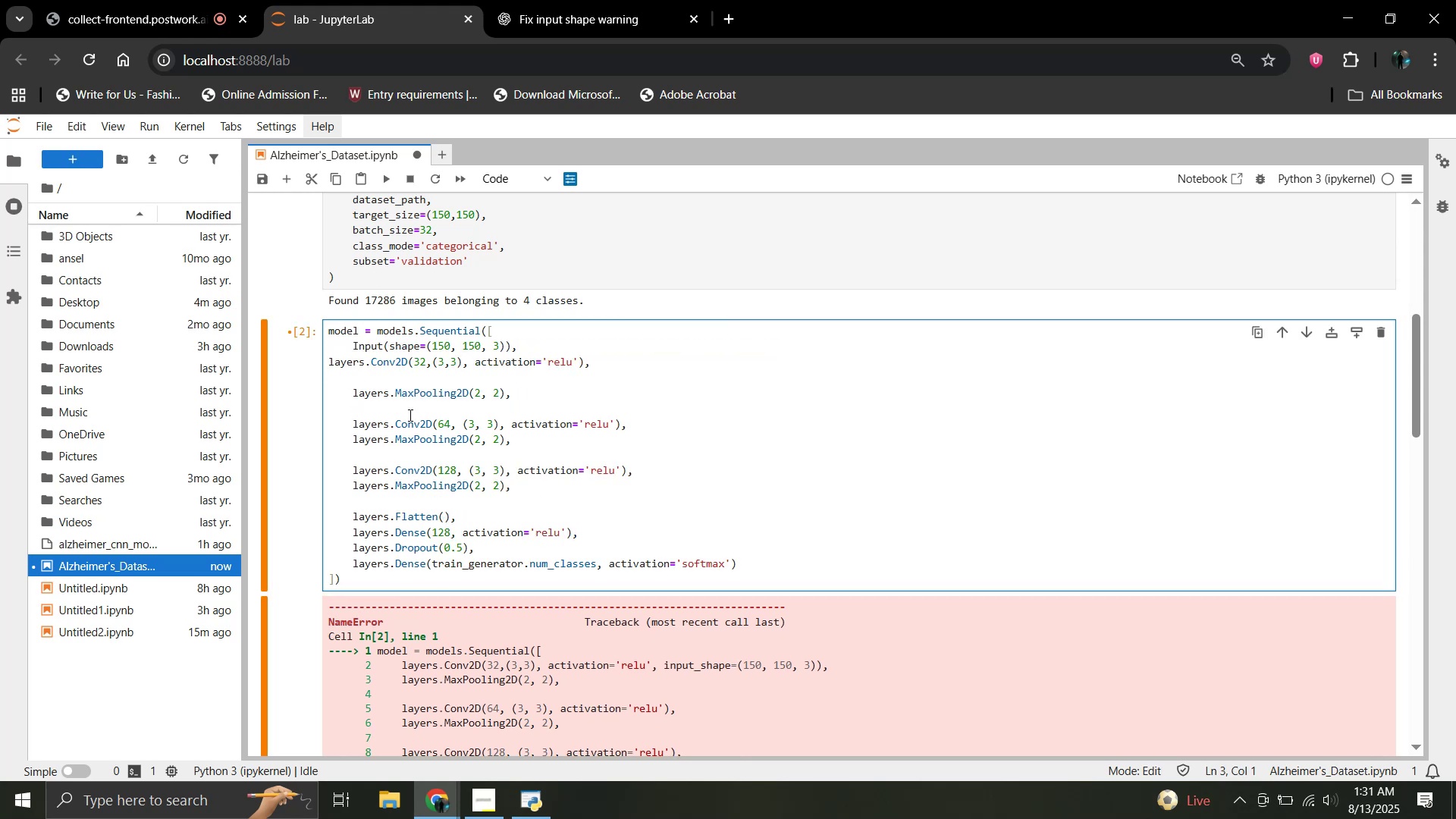 
key(Tab)
 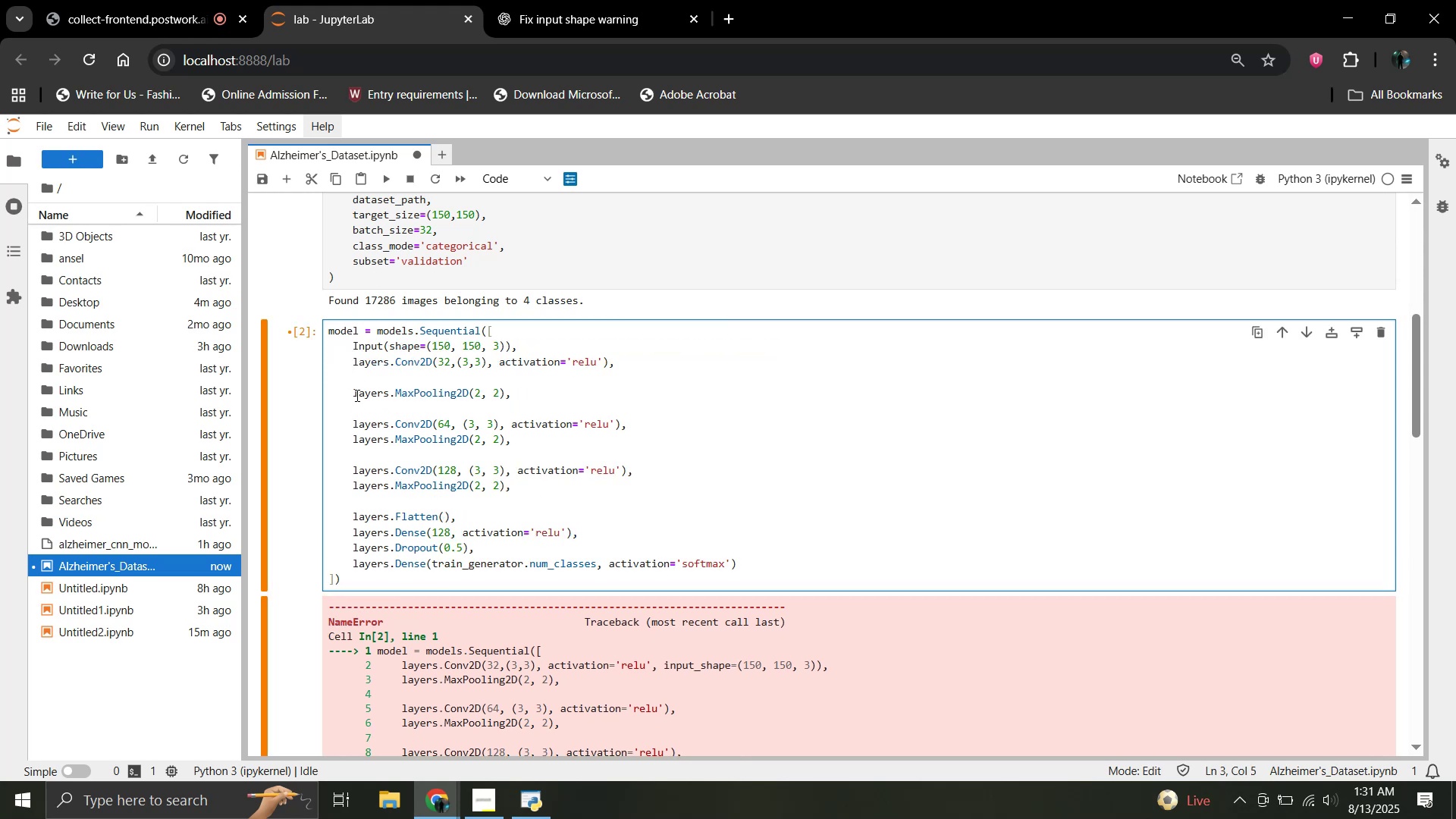 
left_click([354, 394])
 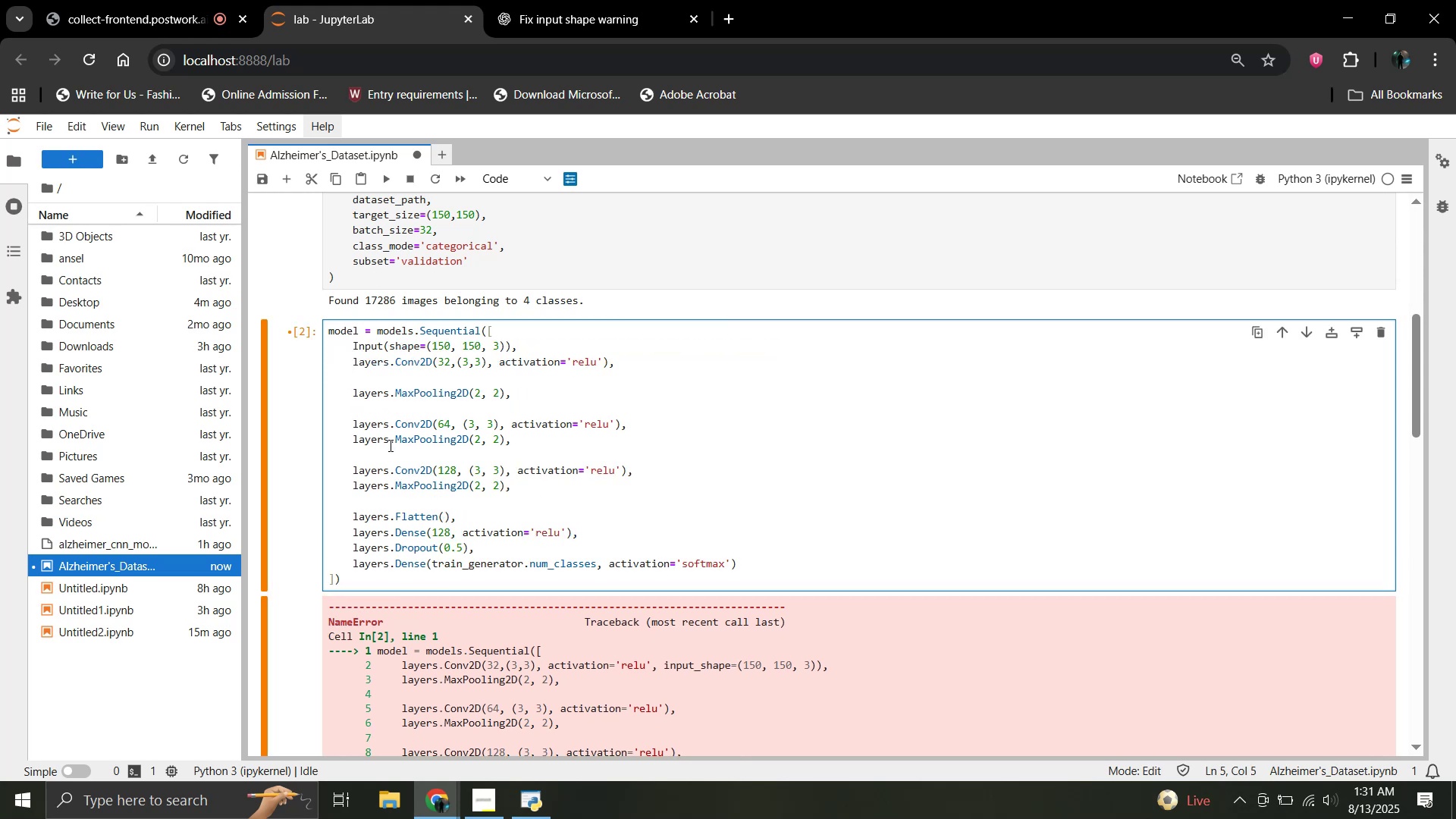 
key(Backspace)
 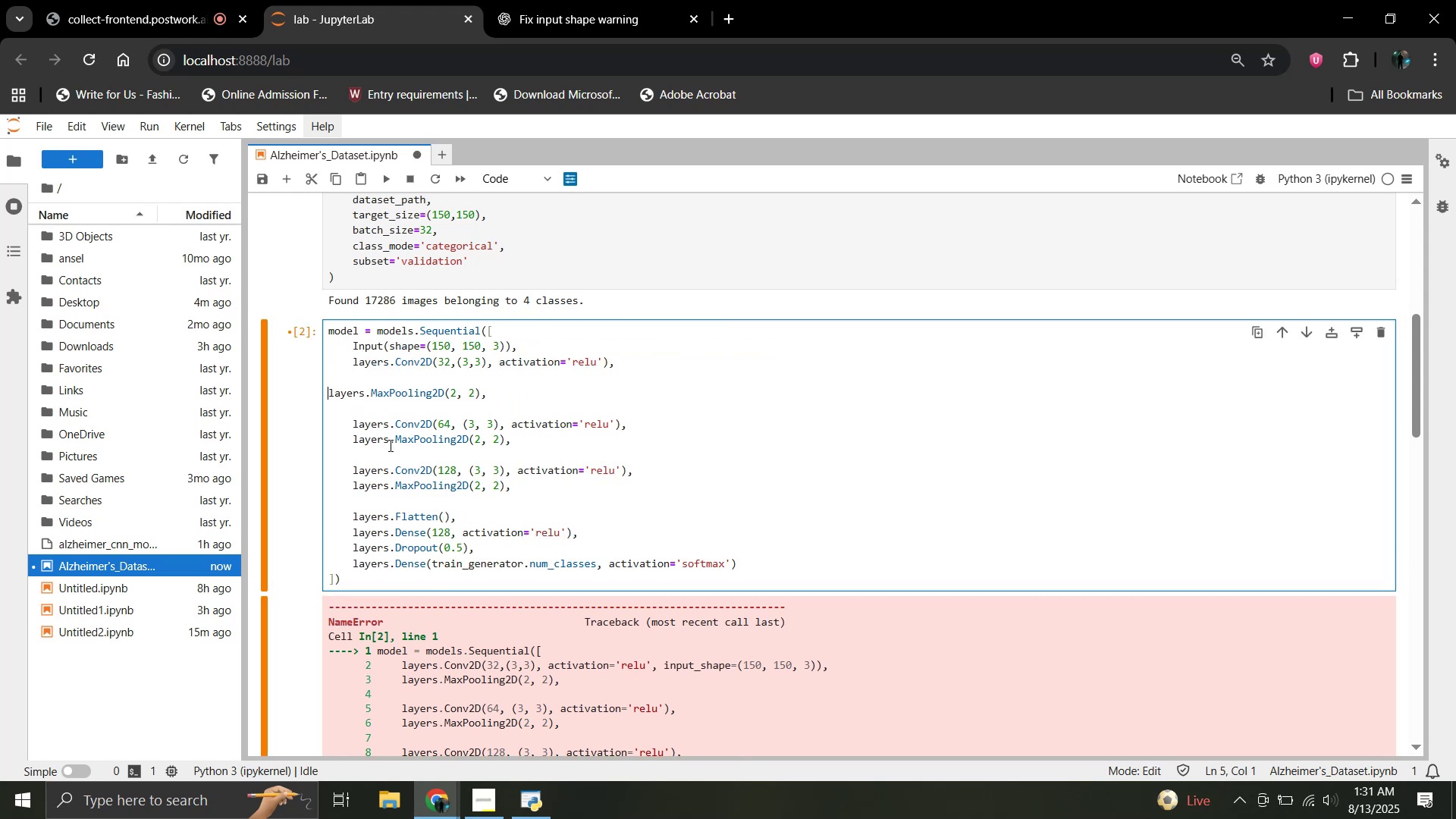 
key(Backspace)
 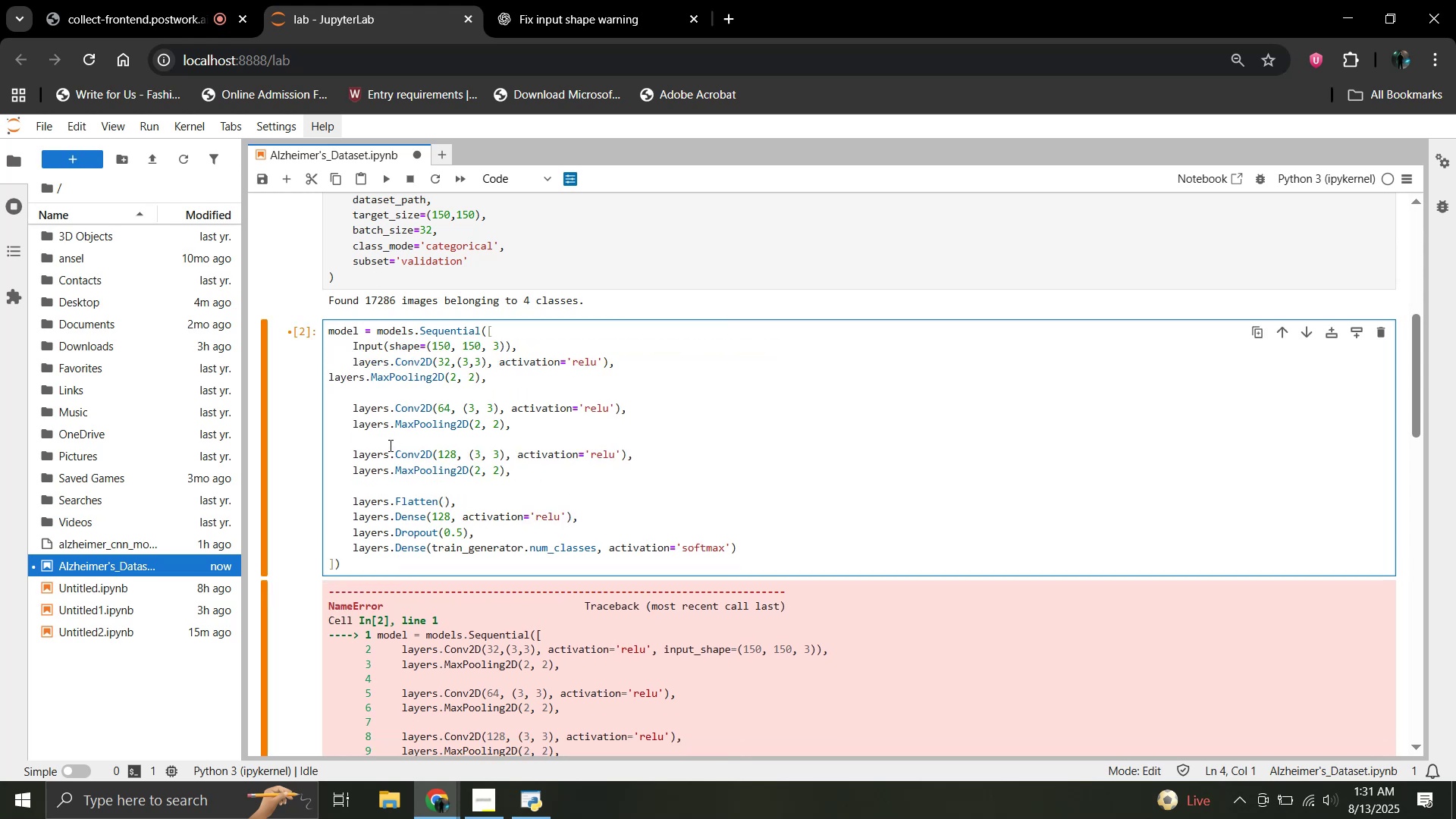 
key(Tab)
 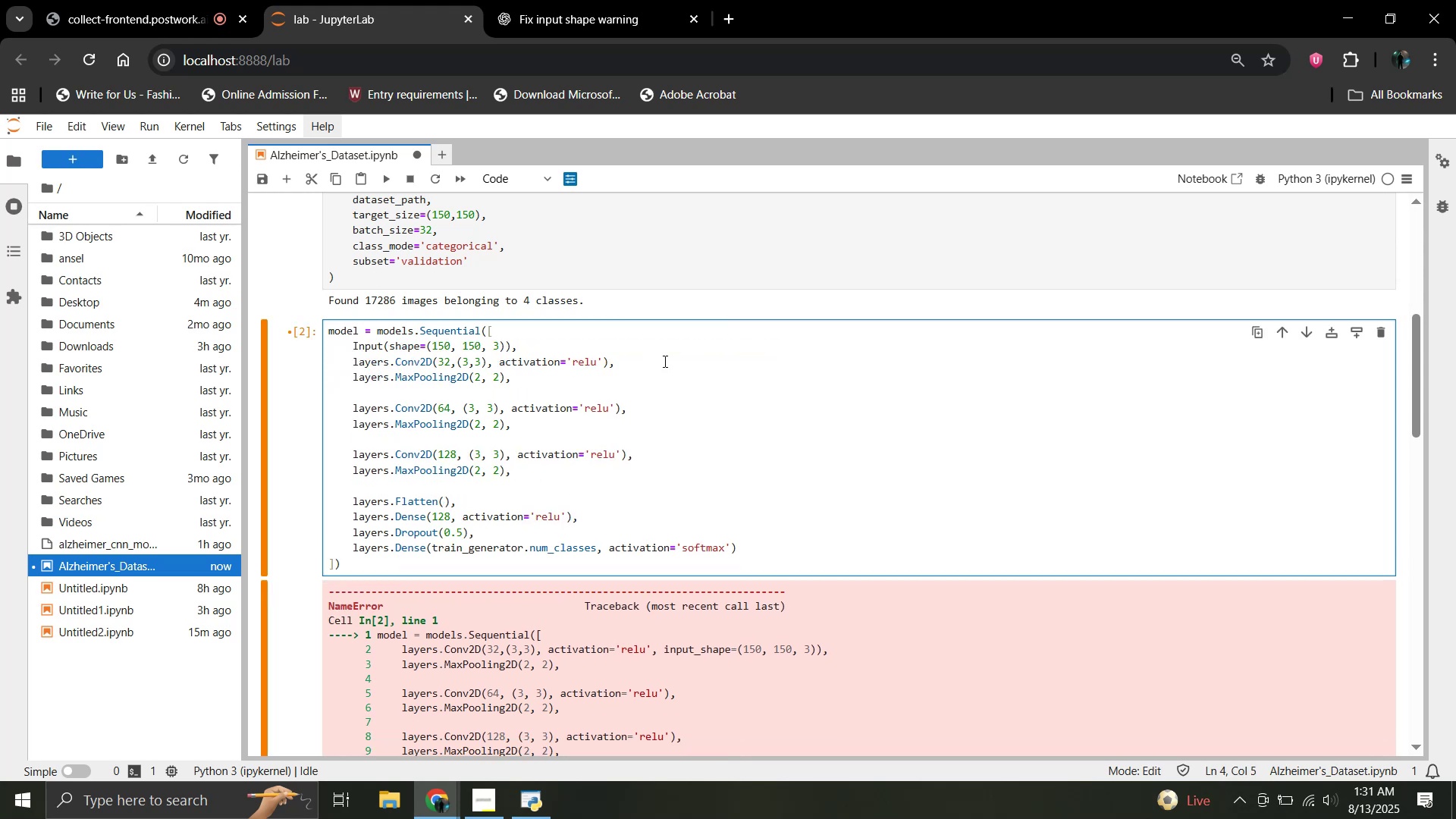 
left_click([664, 361])
 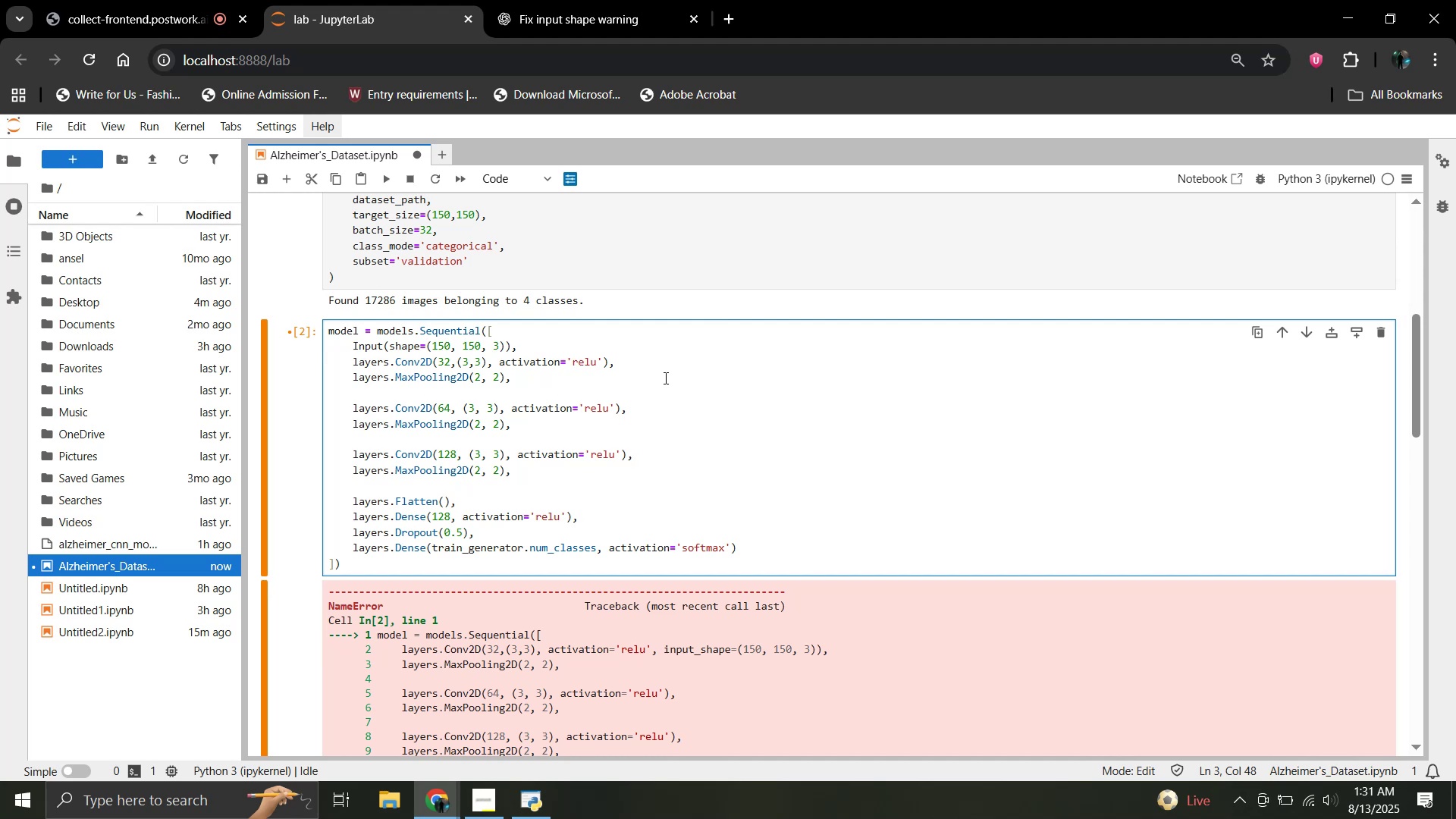 
key(Shift+Enter)
 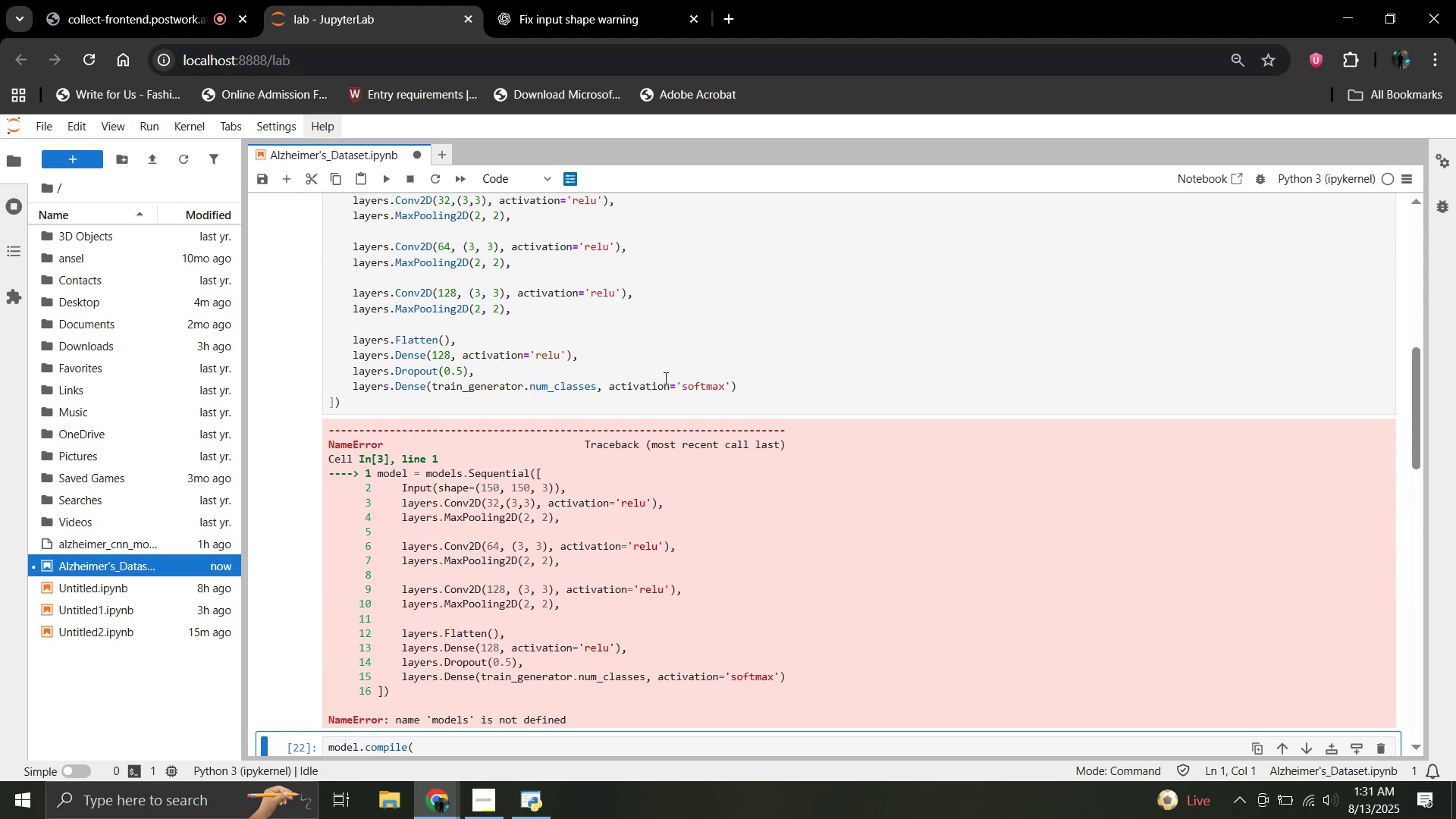 
scroll: coordinate [664, 378], scroll_direction: up, amount: 3.0
 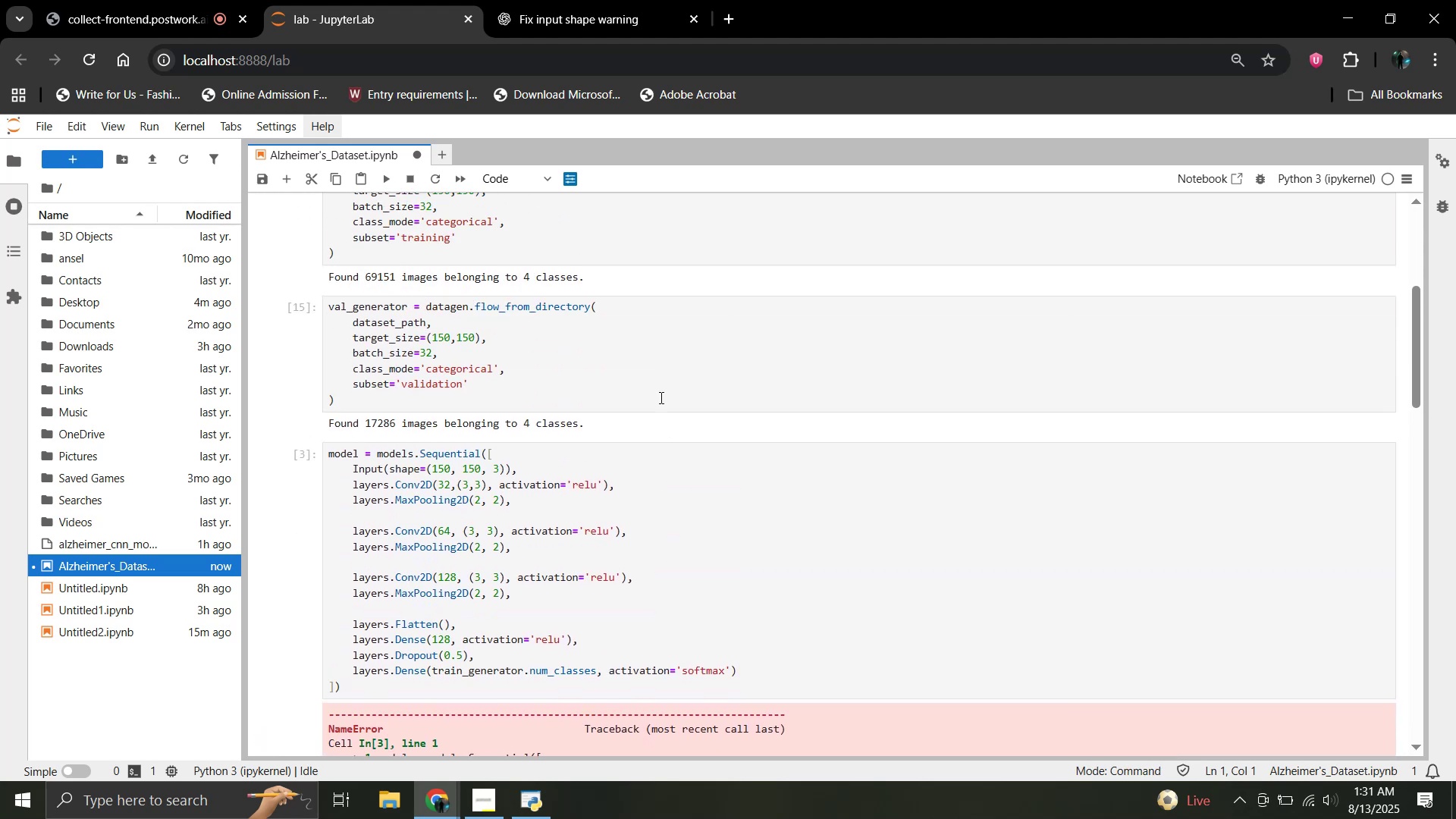 
scroll: coordinate [651, 414], scroll_direction: down, amount: 3.0
 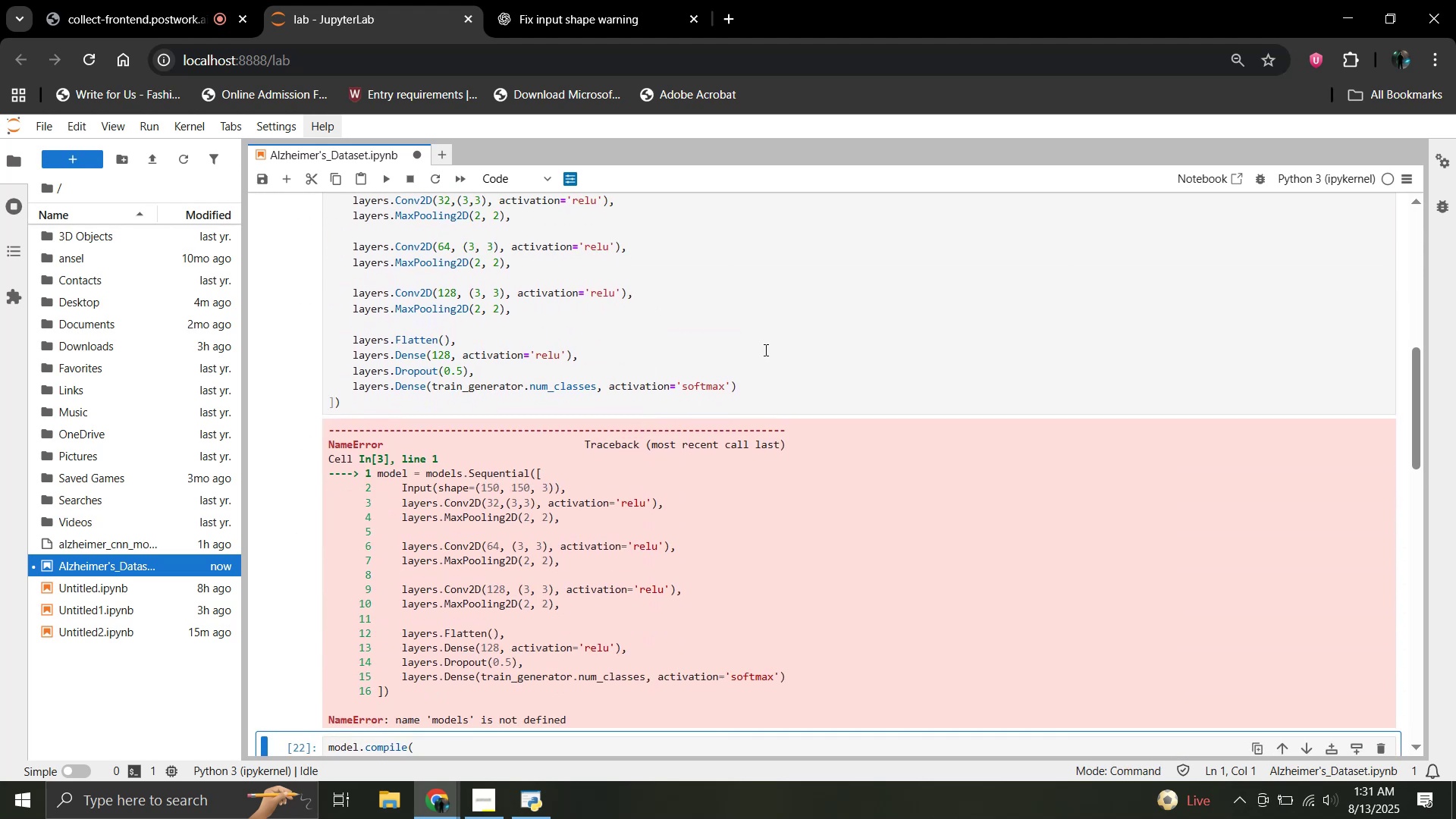 
left_click([764, 350])
 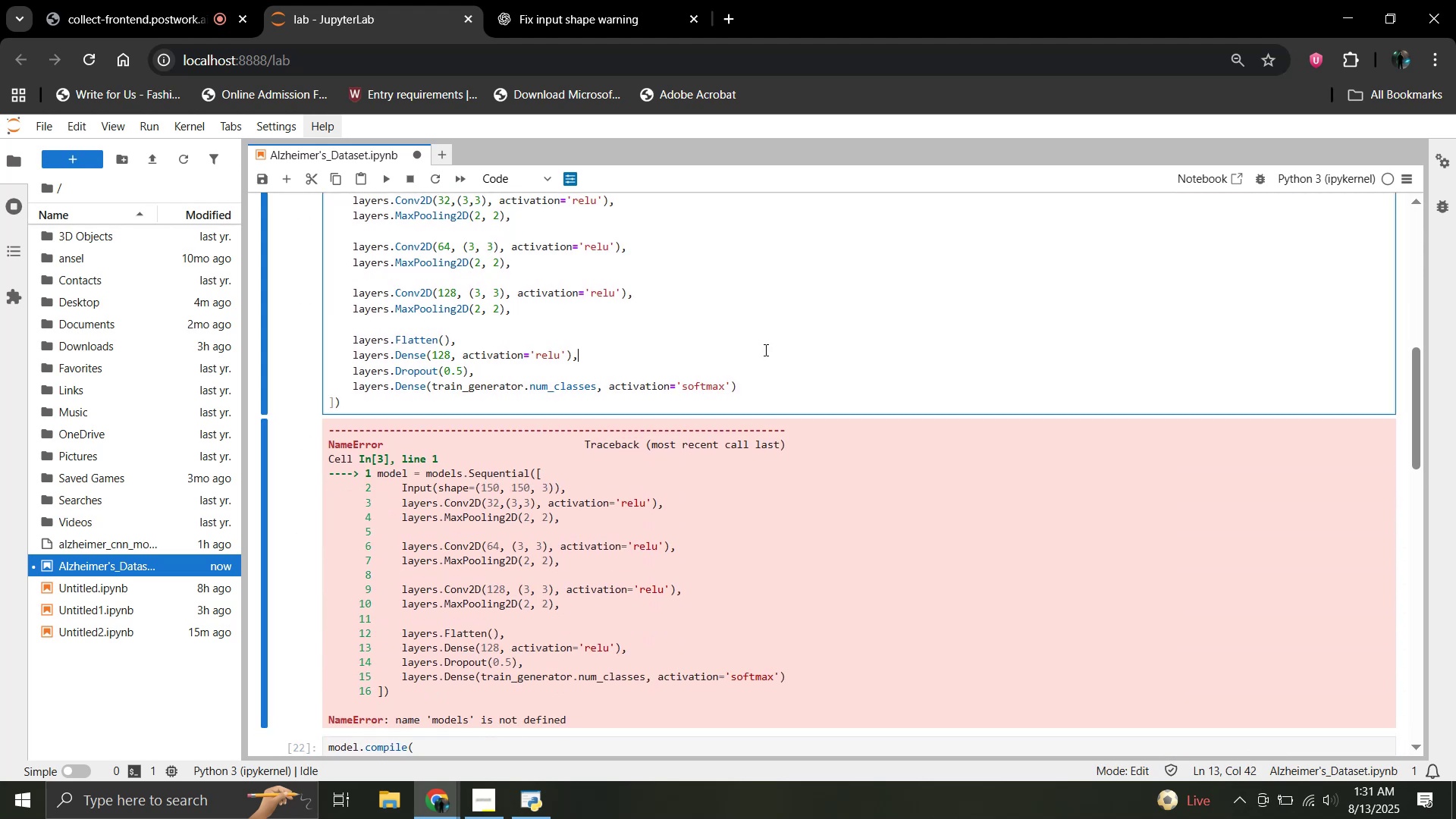 
wait(8.68)
 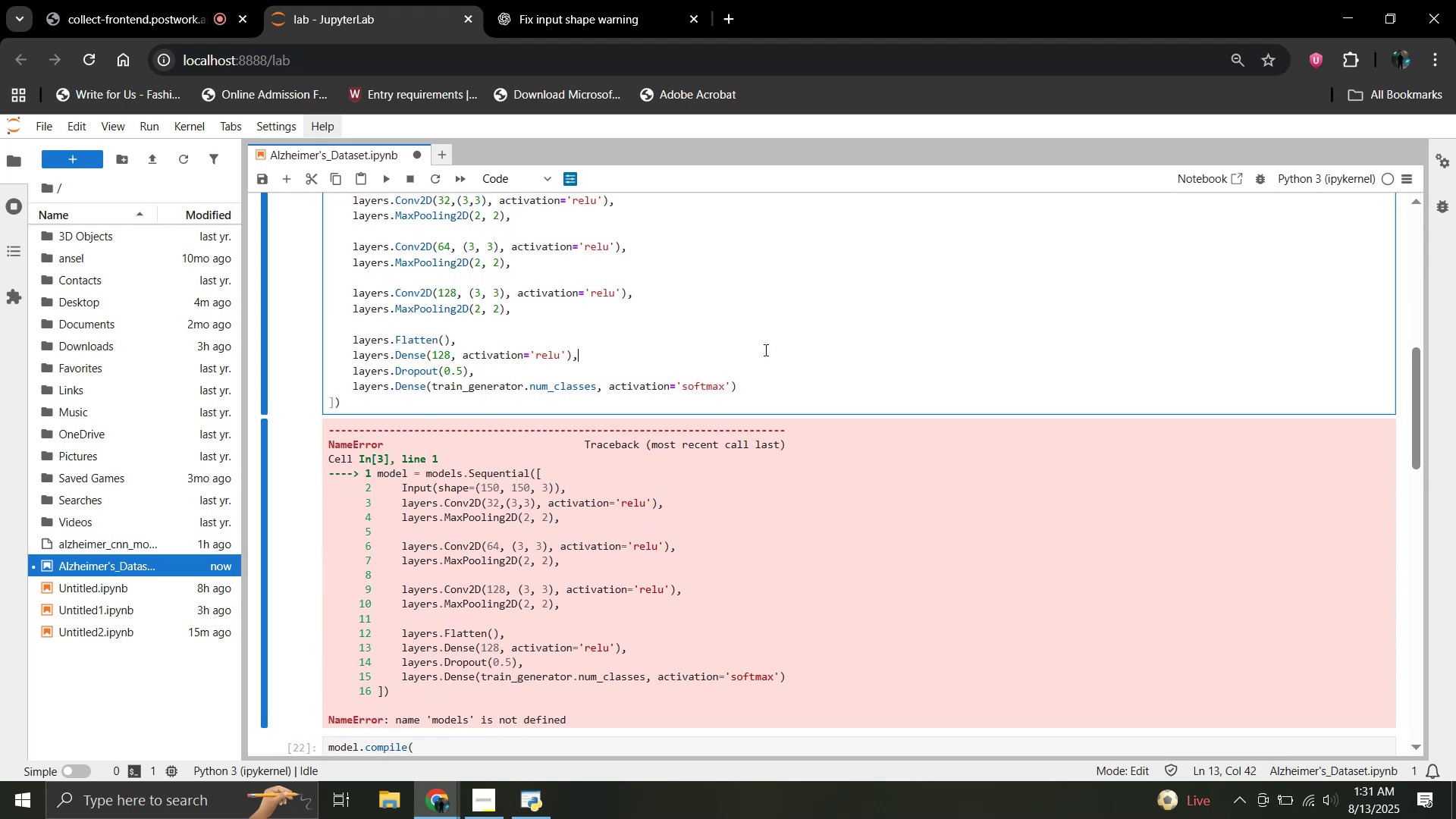 
scroll: coordinate [719, 392], scroll_direction: down, amount: 1.0
 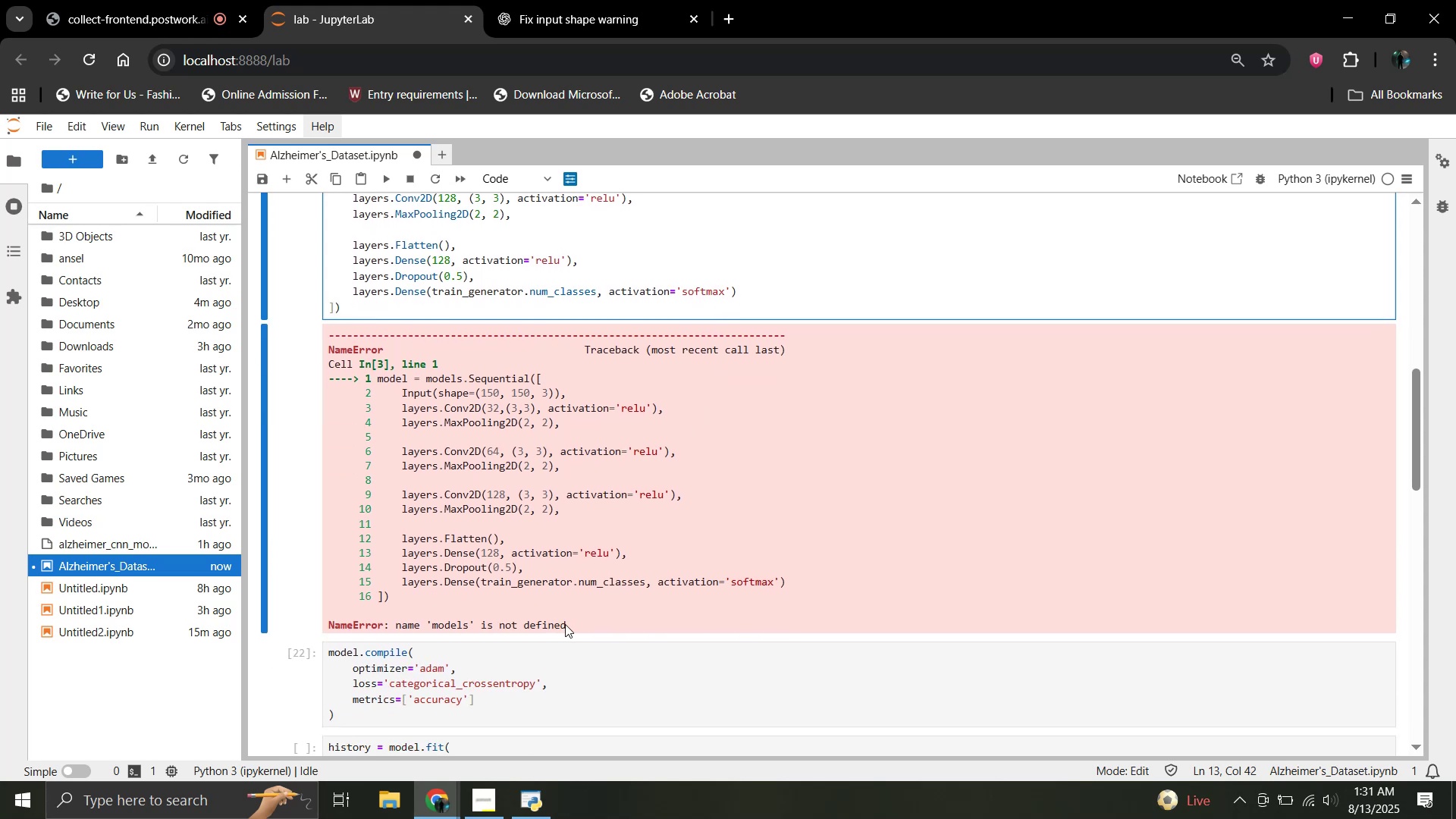 
left_click_drag(start_coordinate=[564, 624], to_coordinate=[328, 353])
 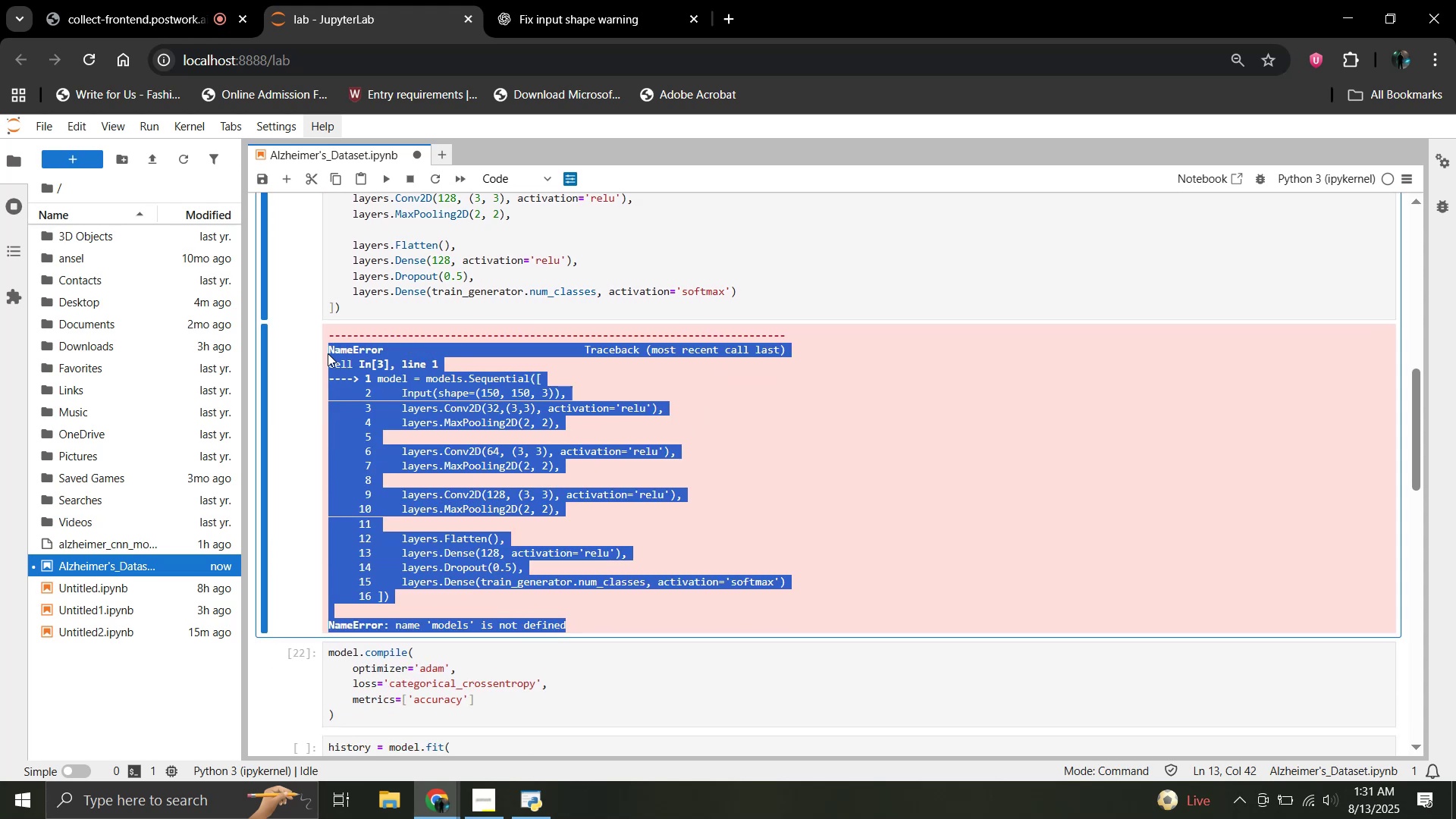 
key(Control+C)
 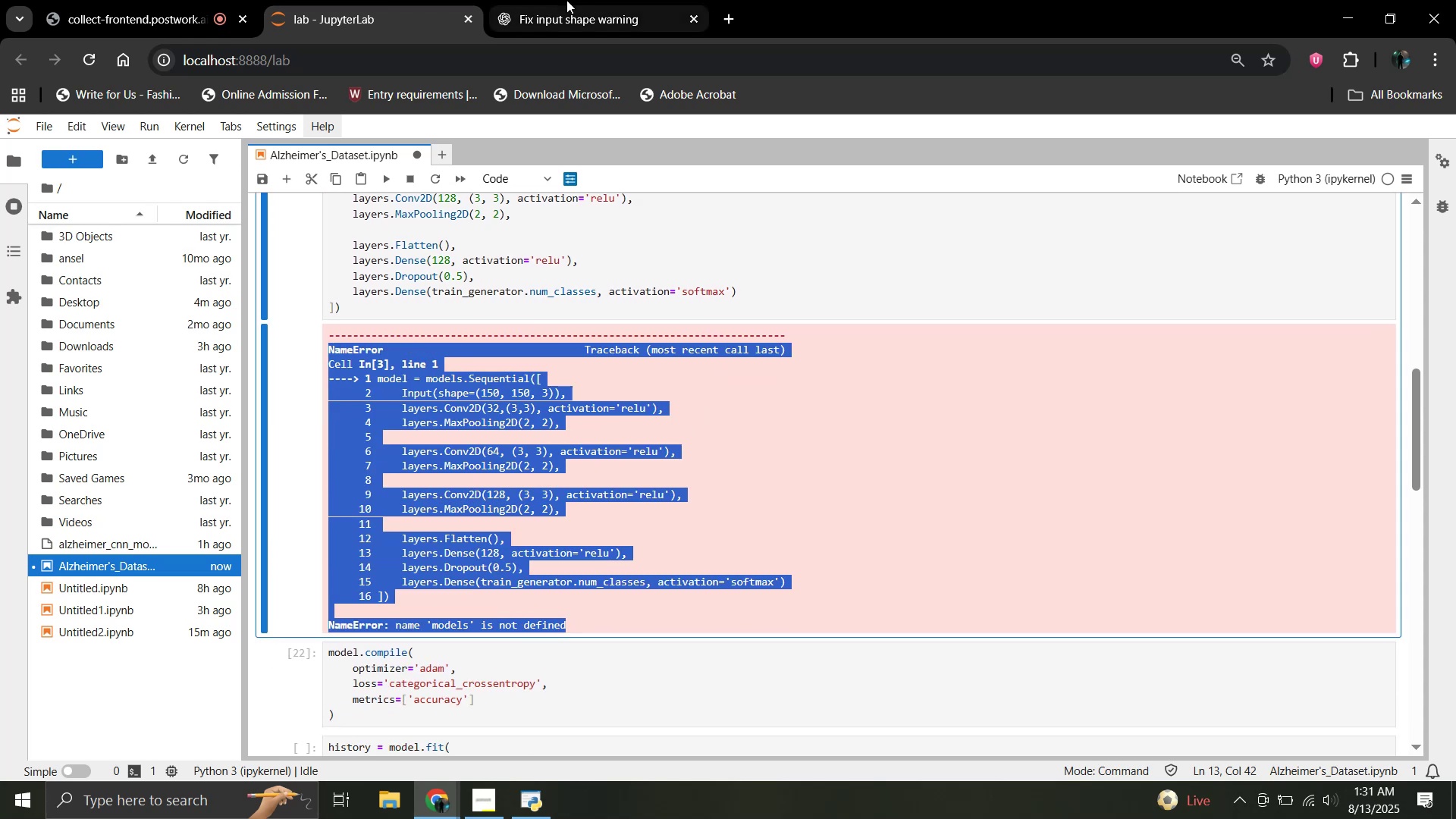 
left_click([566, 0])
 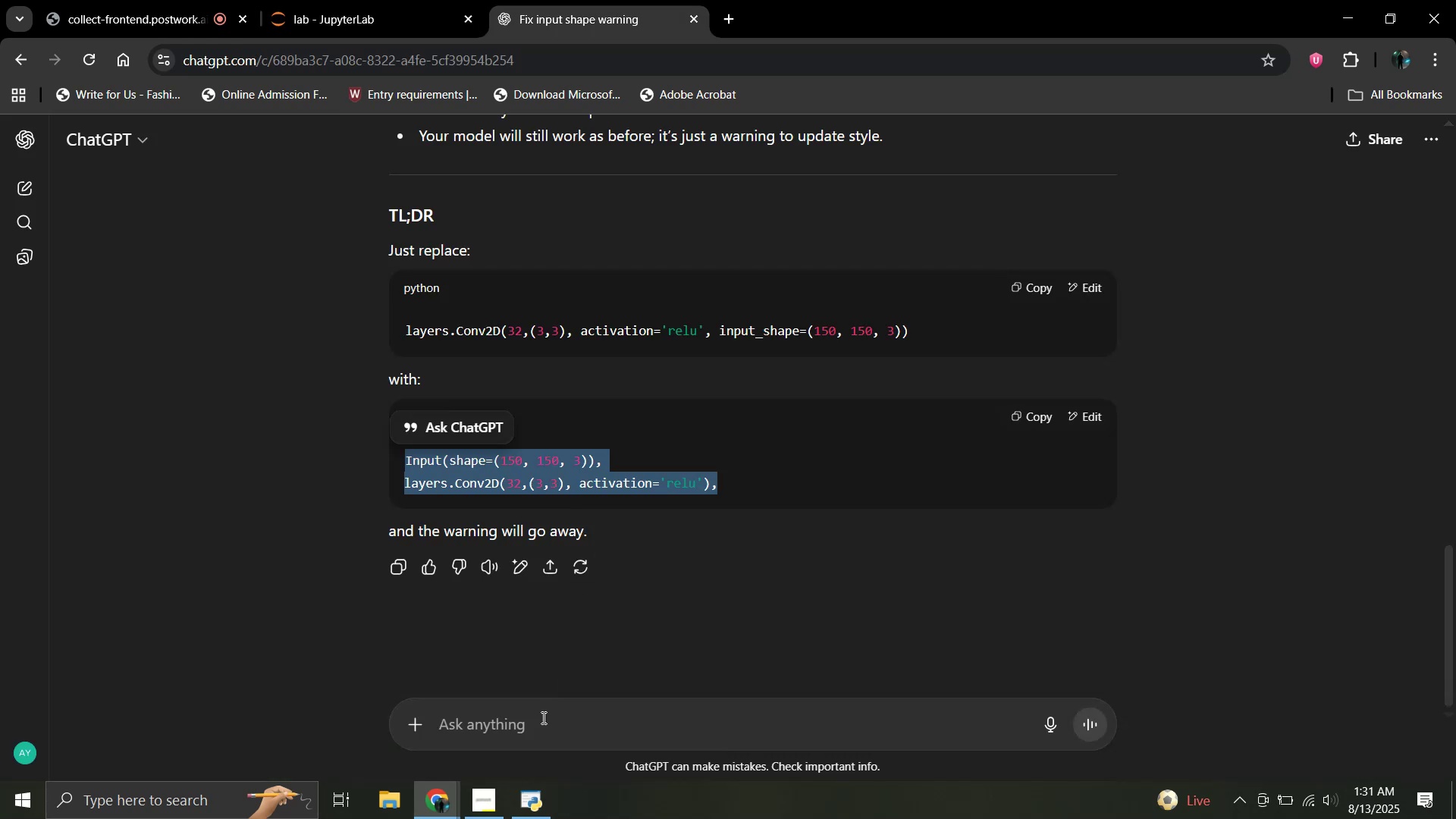 
left_click([542, 717])
 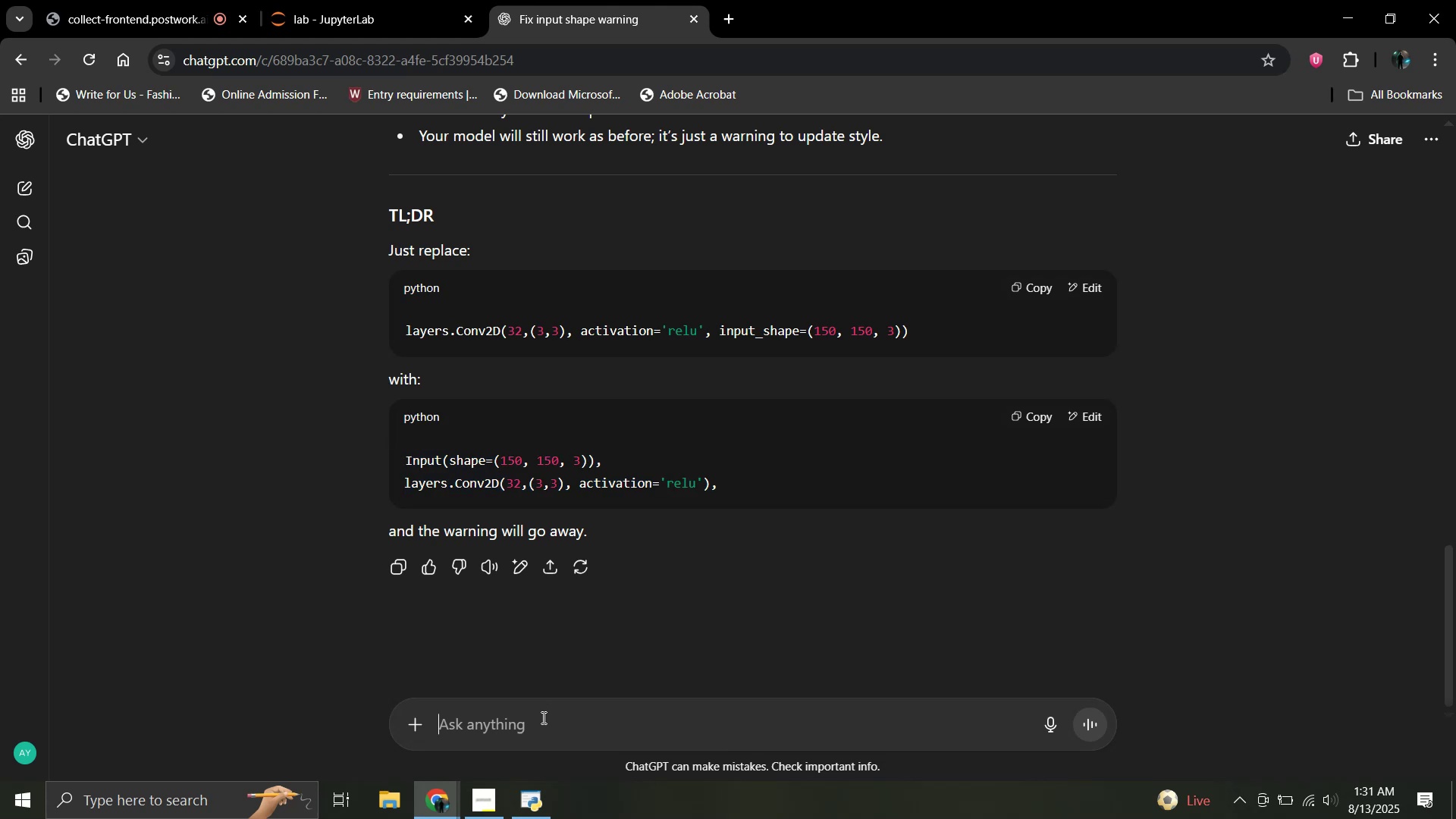 
key(Control+V)
 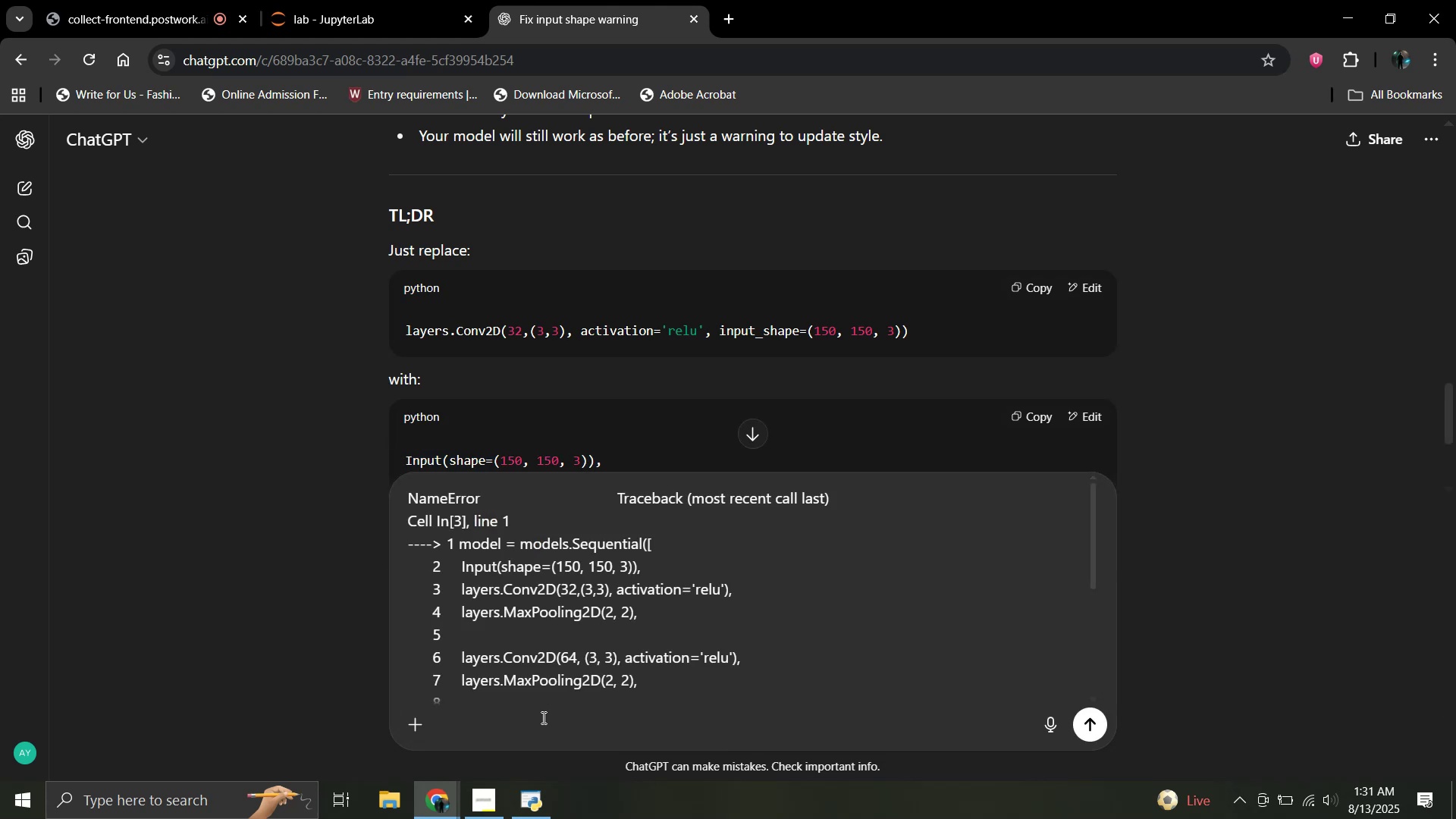 
scroll: coordinate [560, 670], scroll_direction: down, amount: 15.0
 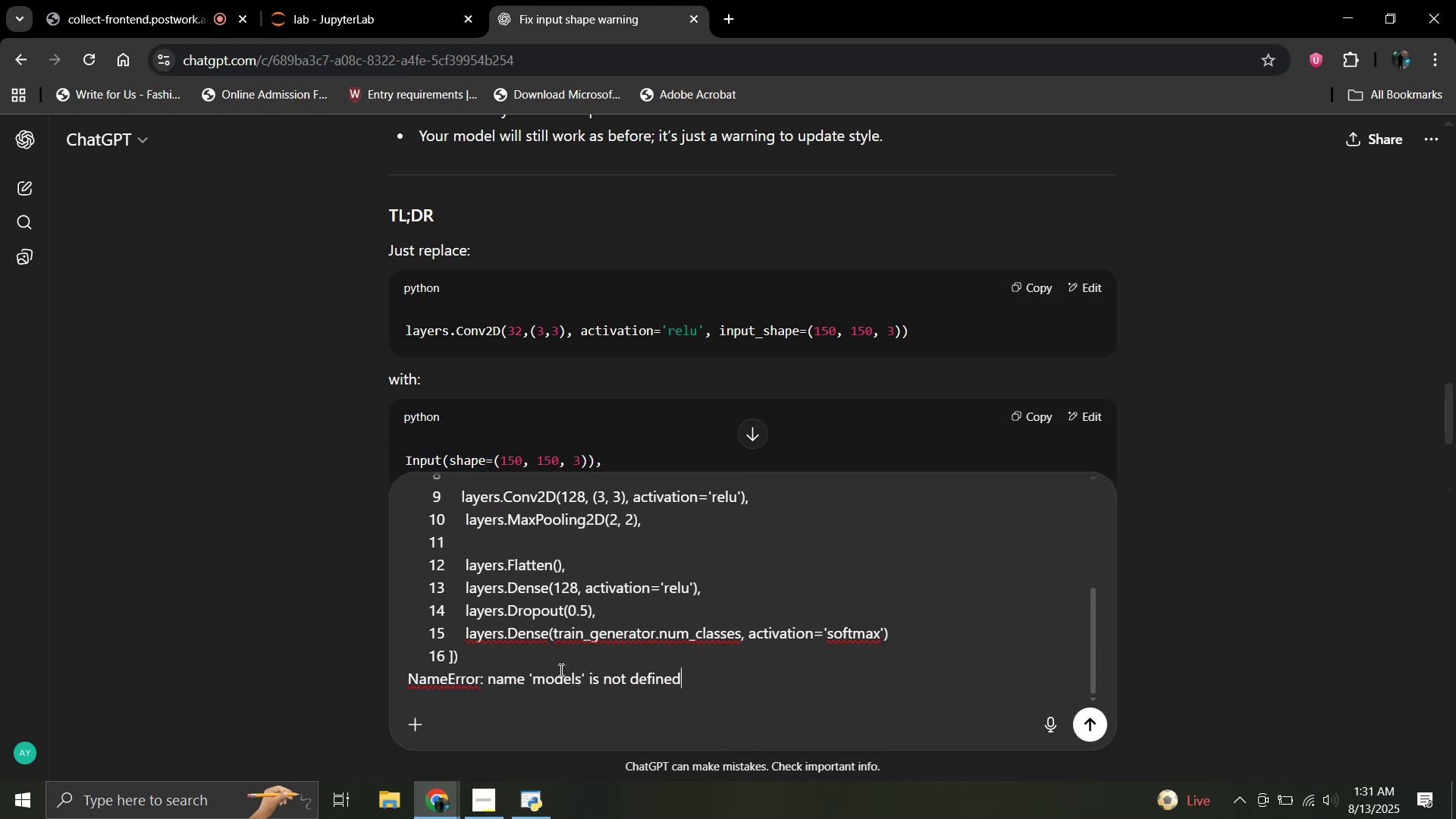 
key(Shift+Enter)
 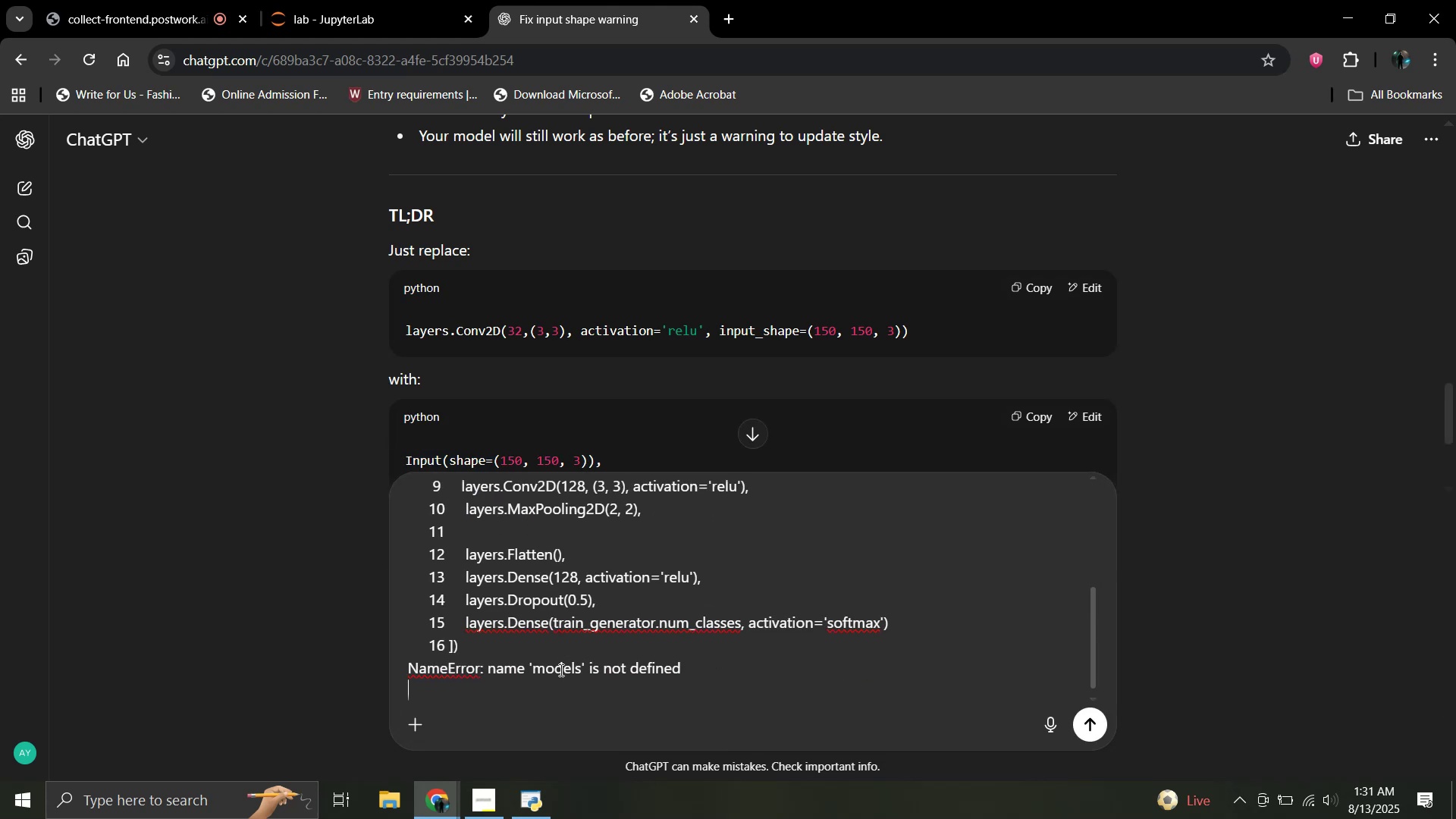 
key(Shift+Enter)
 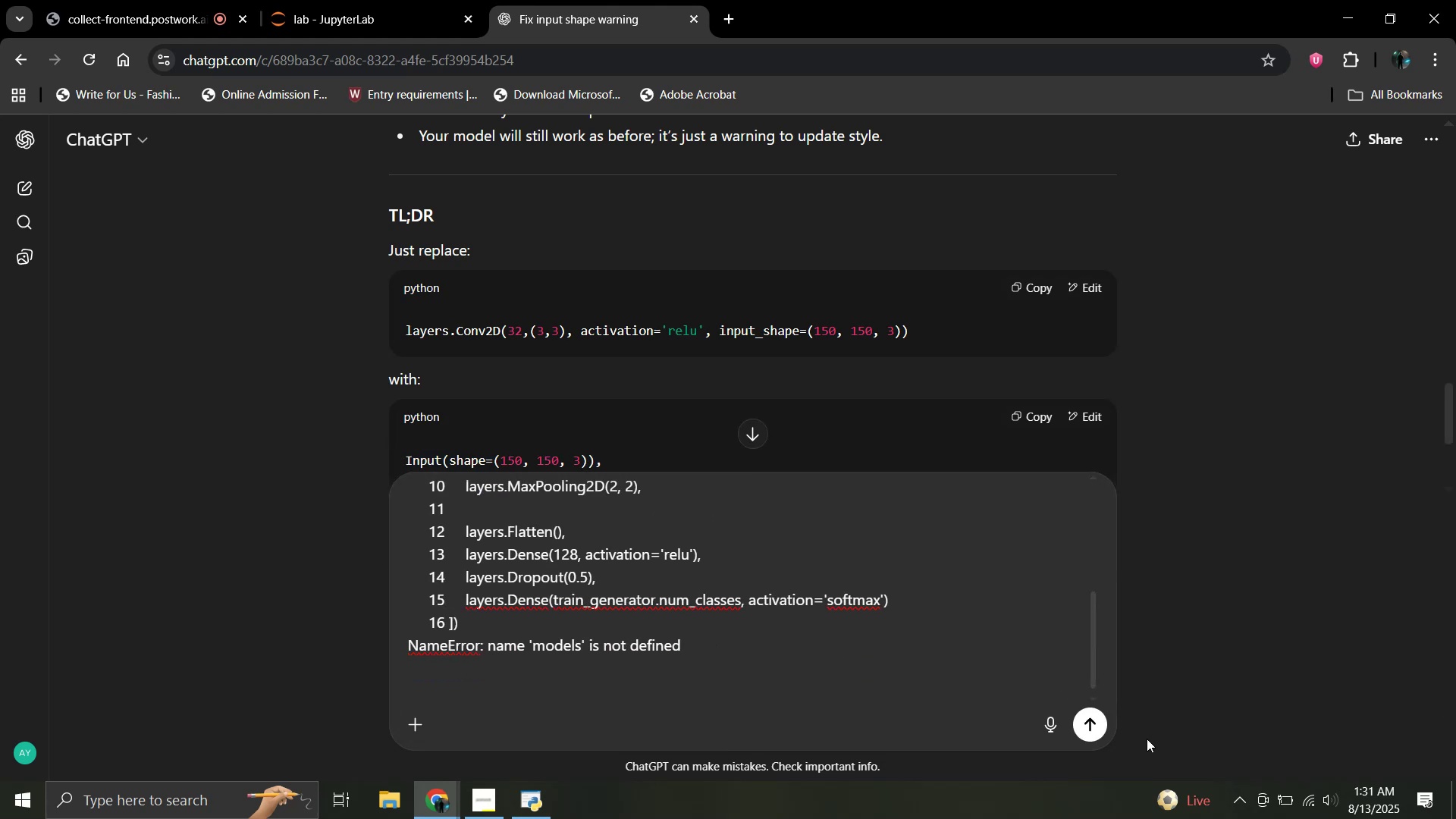 
left_click([1094, 720])
 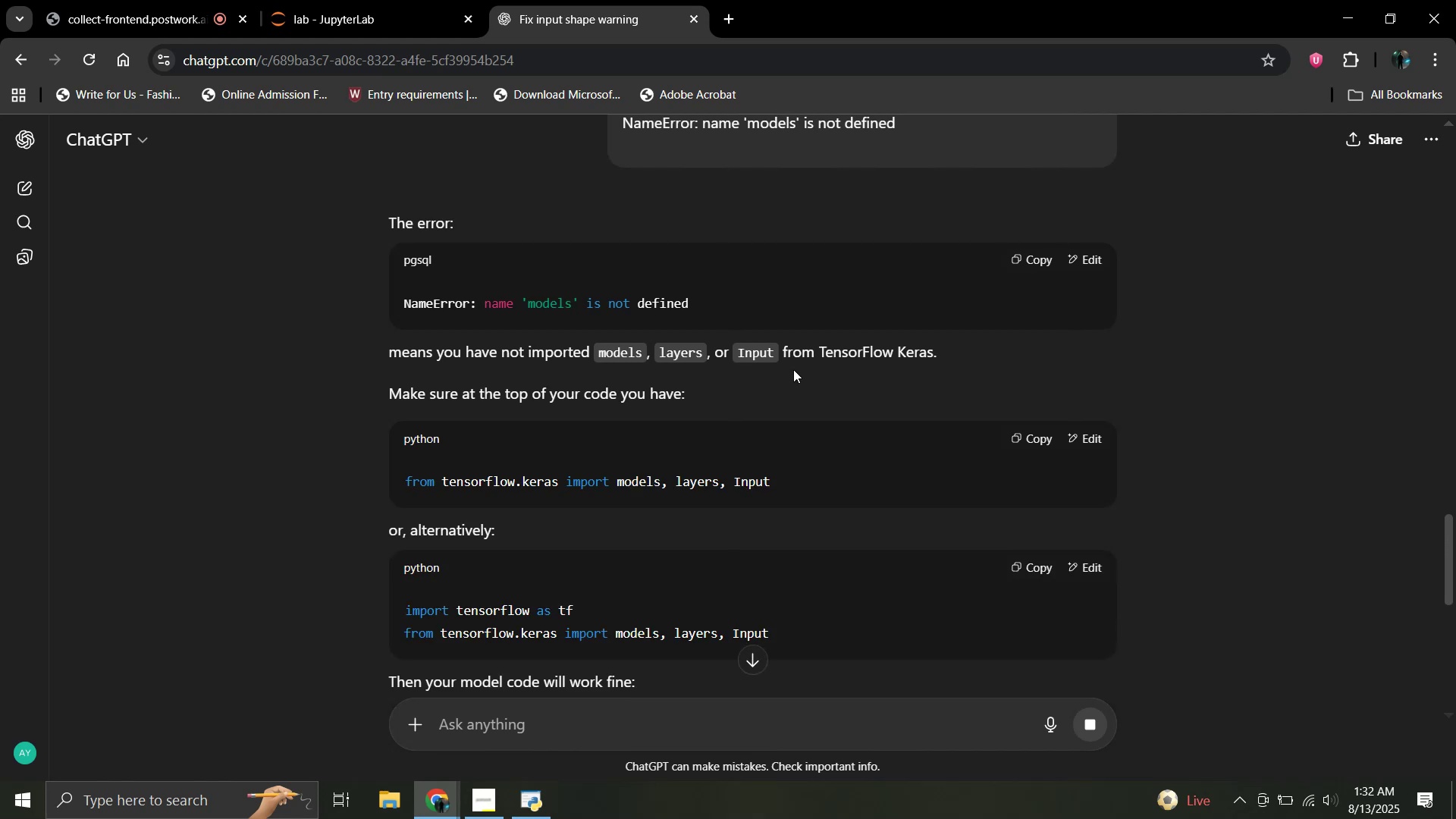 
wait(6.86)
 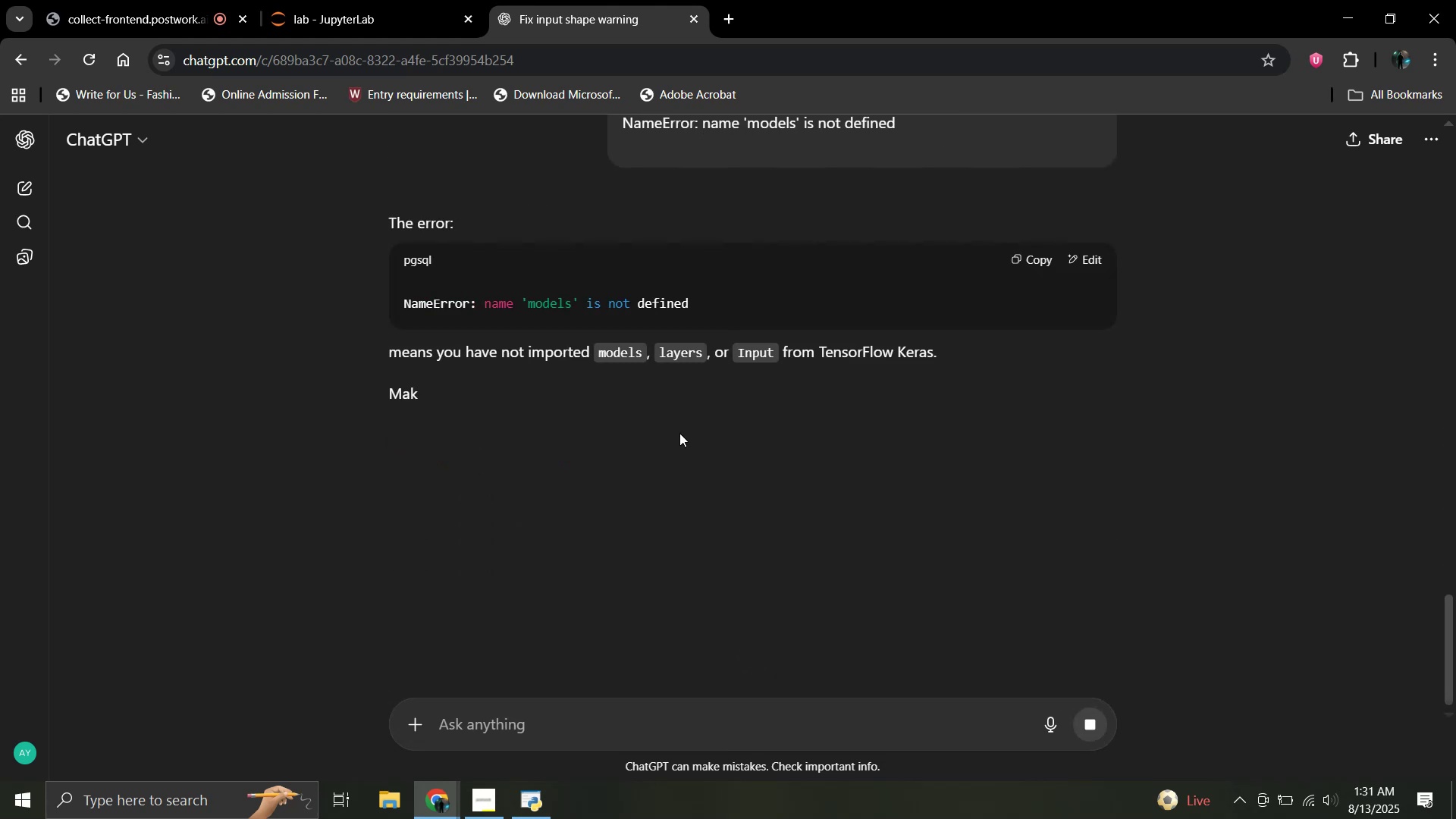 
scroll: coordinate [482, 507], scroll_direction: down, amount: 1.0
 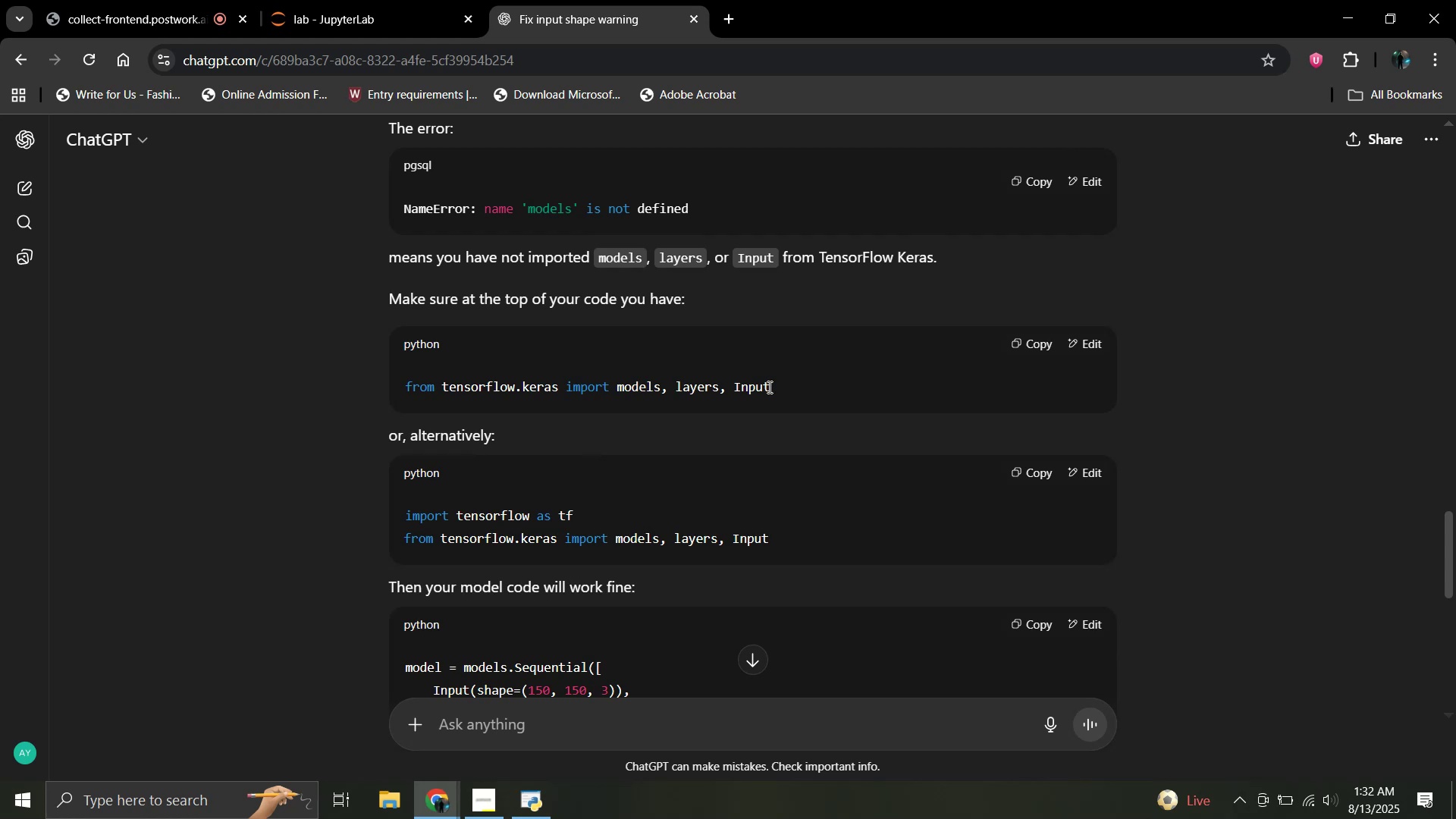 
wait(11.02)
 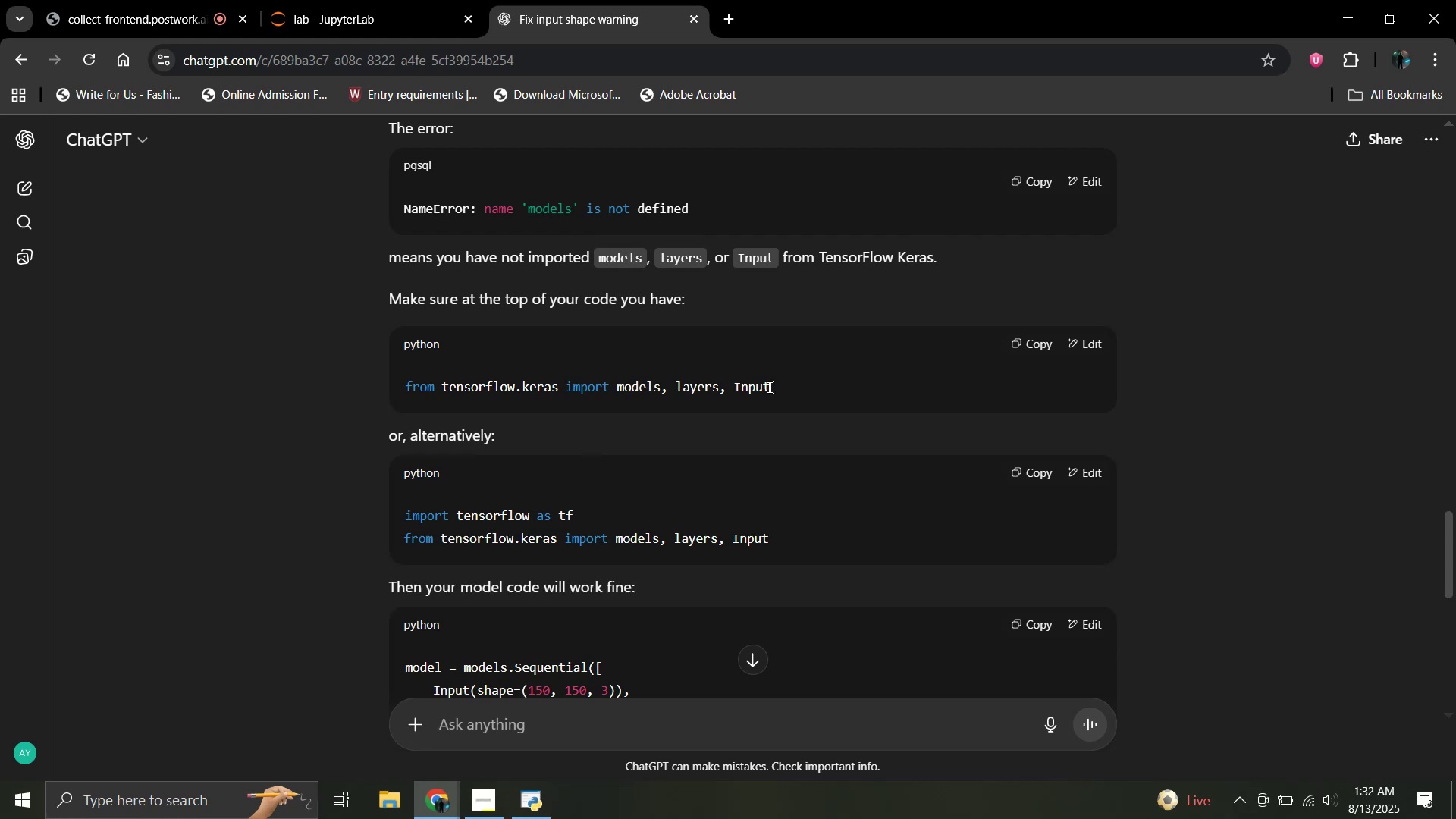 
left_click([363, 0])
 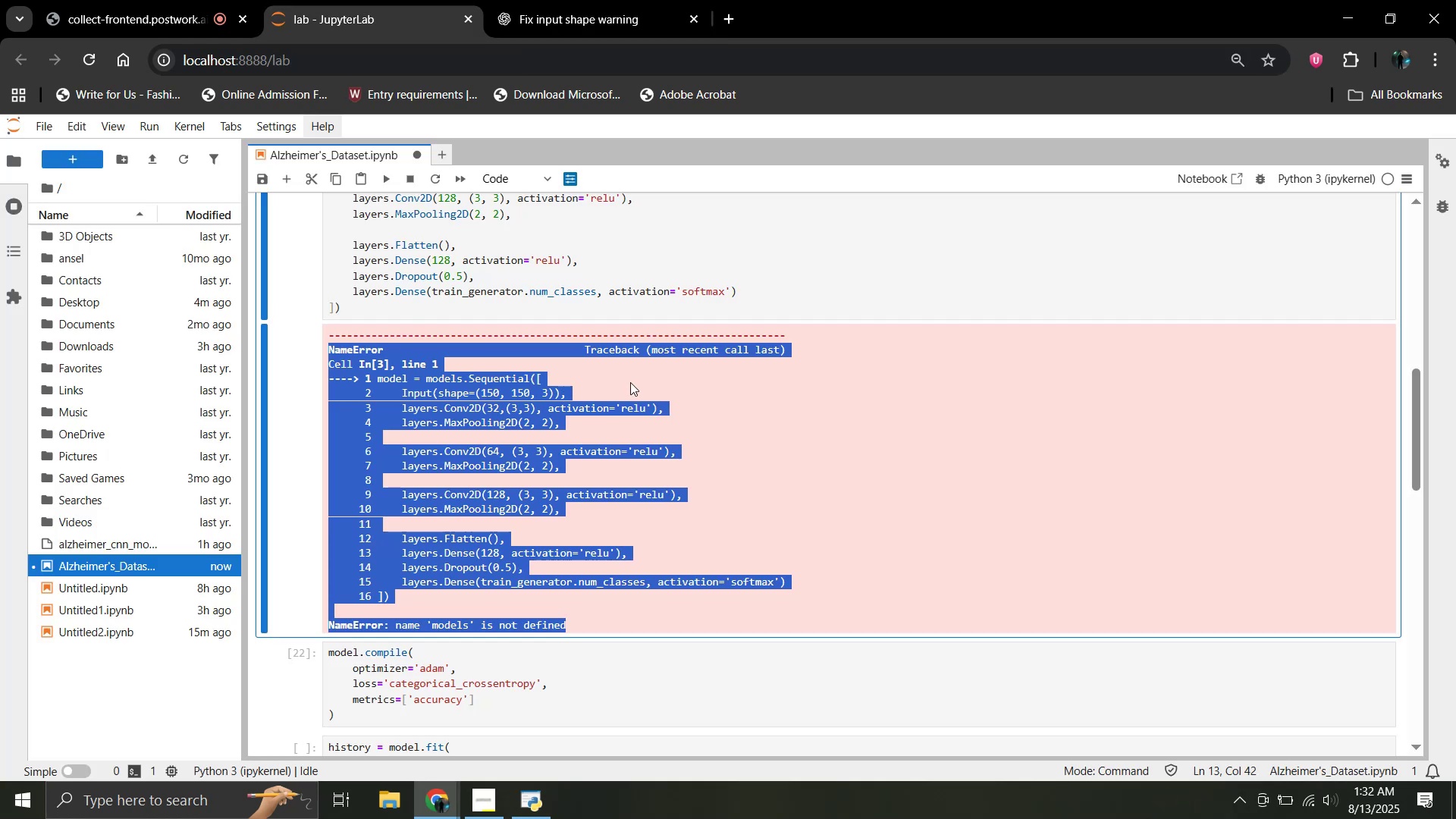 
left_click([658, 414])
 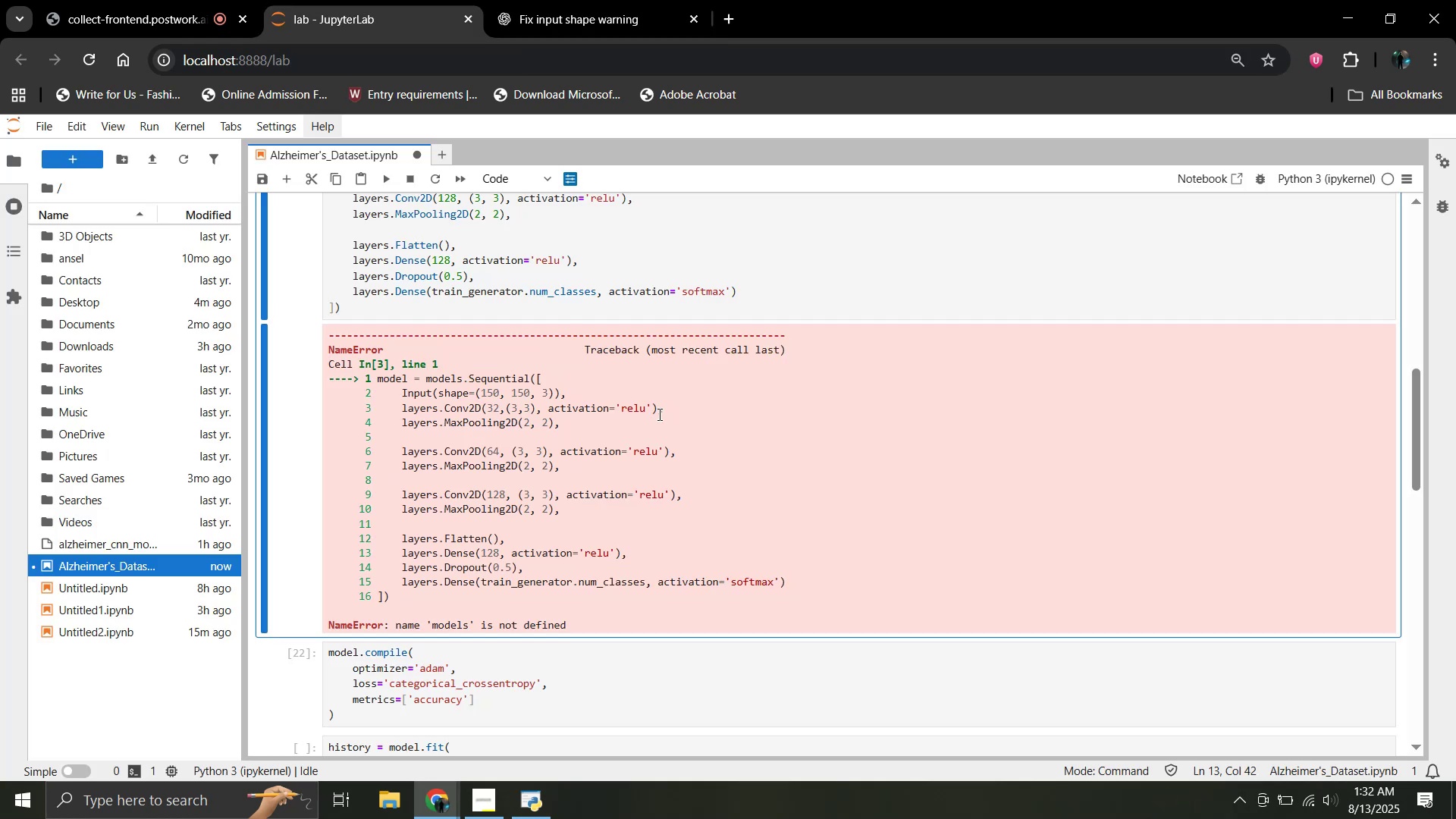 
scroll: coordinate [658, 414], scroll_direction: up, amount: 11.0
 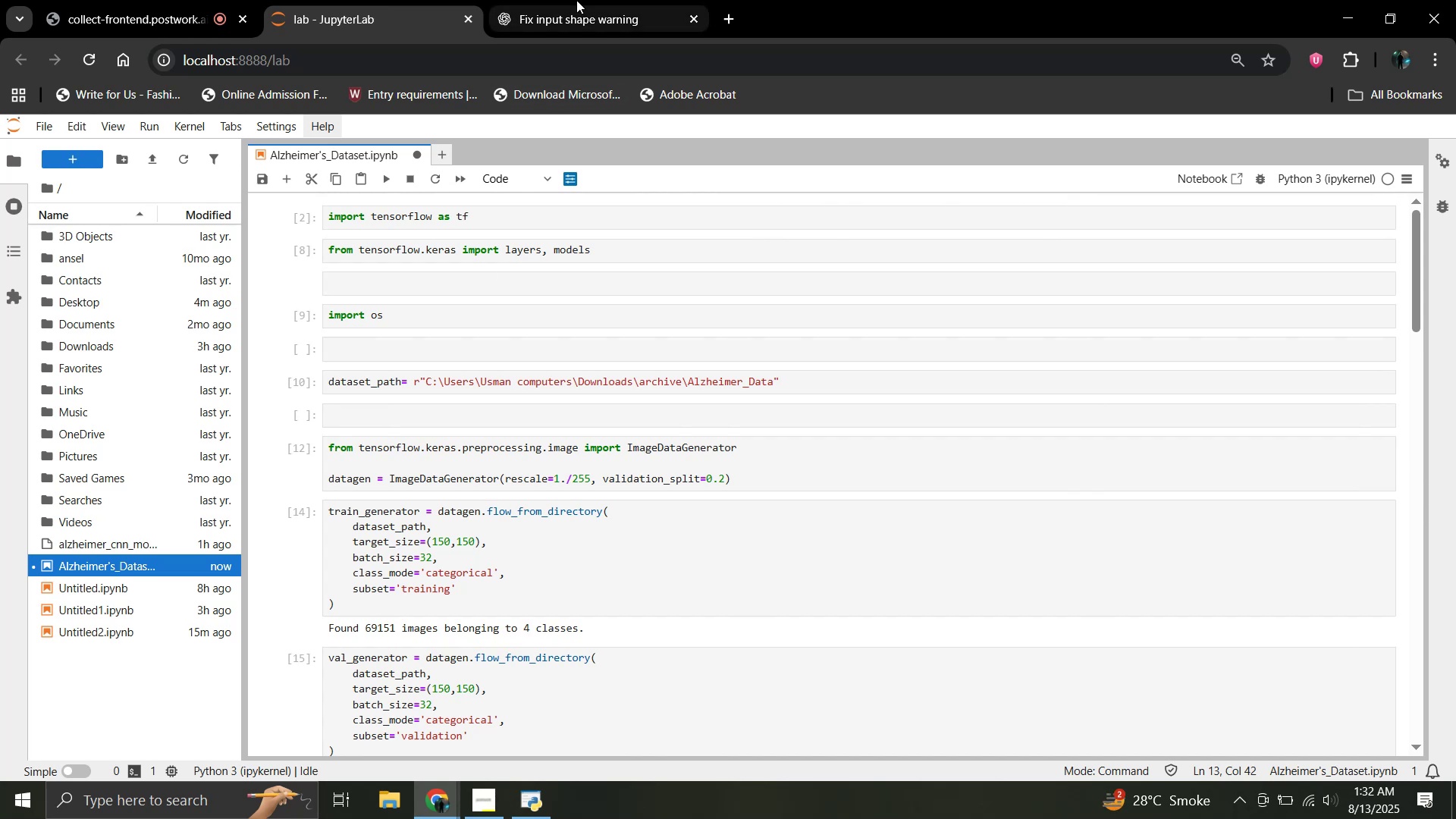 
left_click([576, 0])
 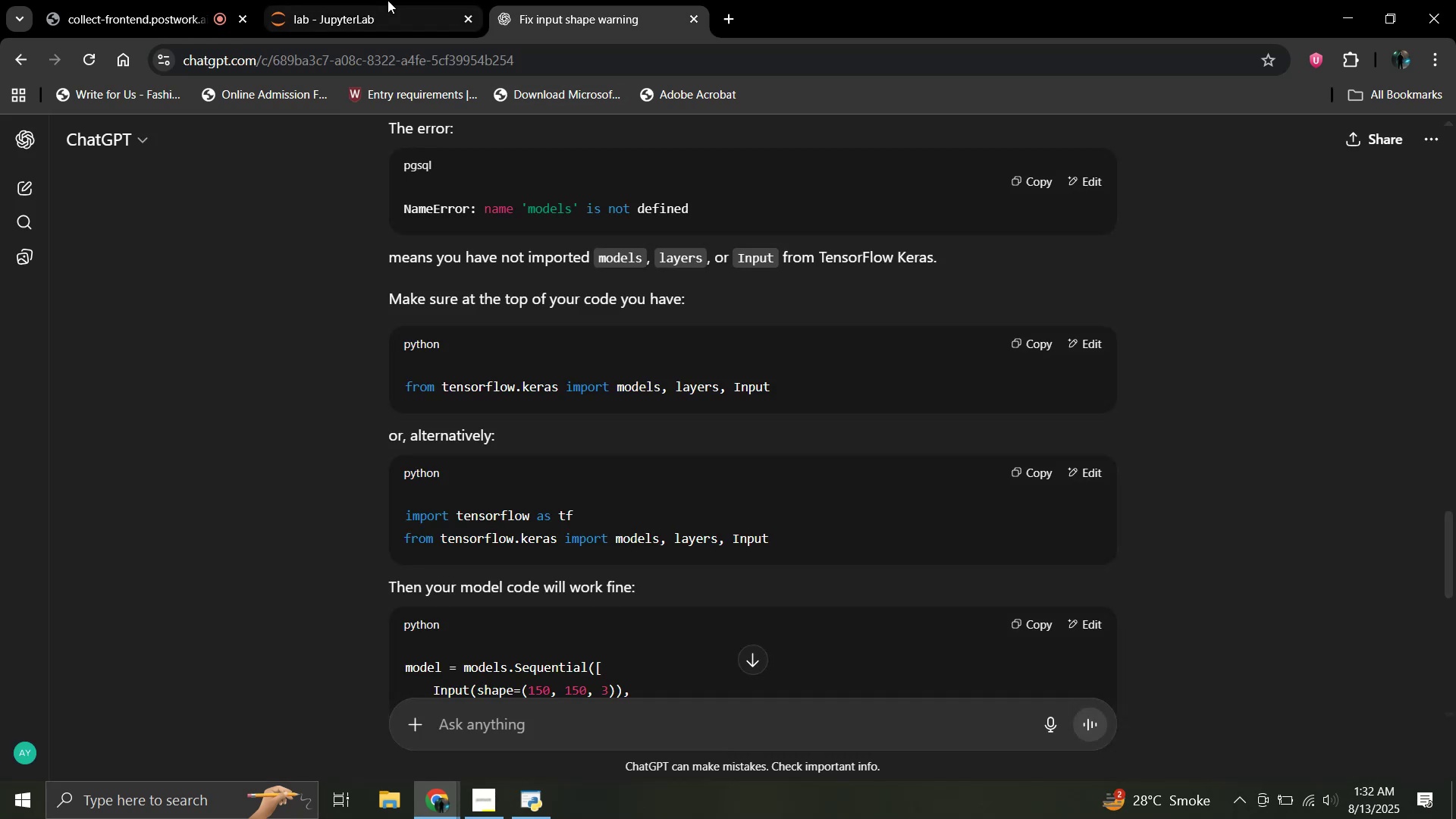 
left_click([388, 0])
 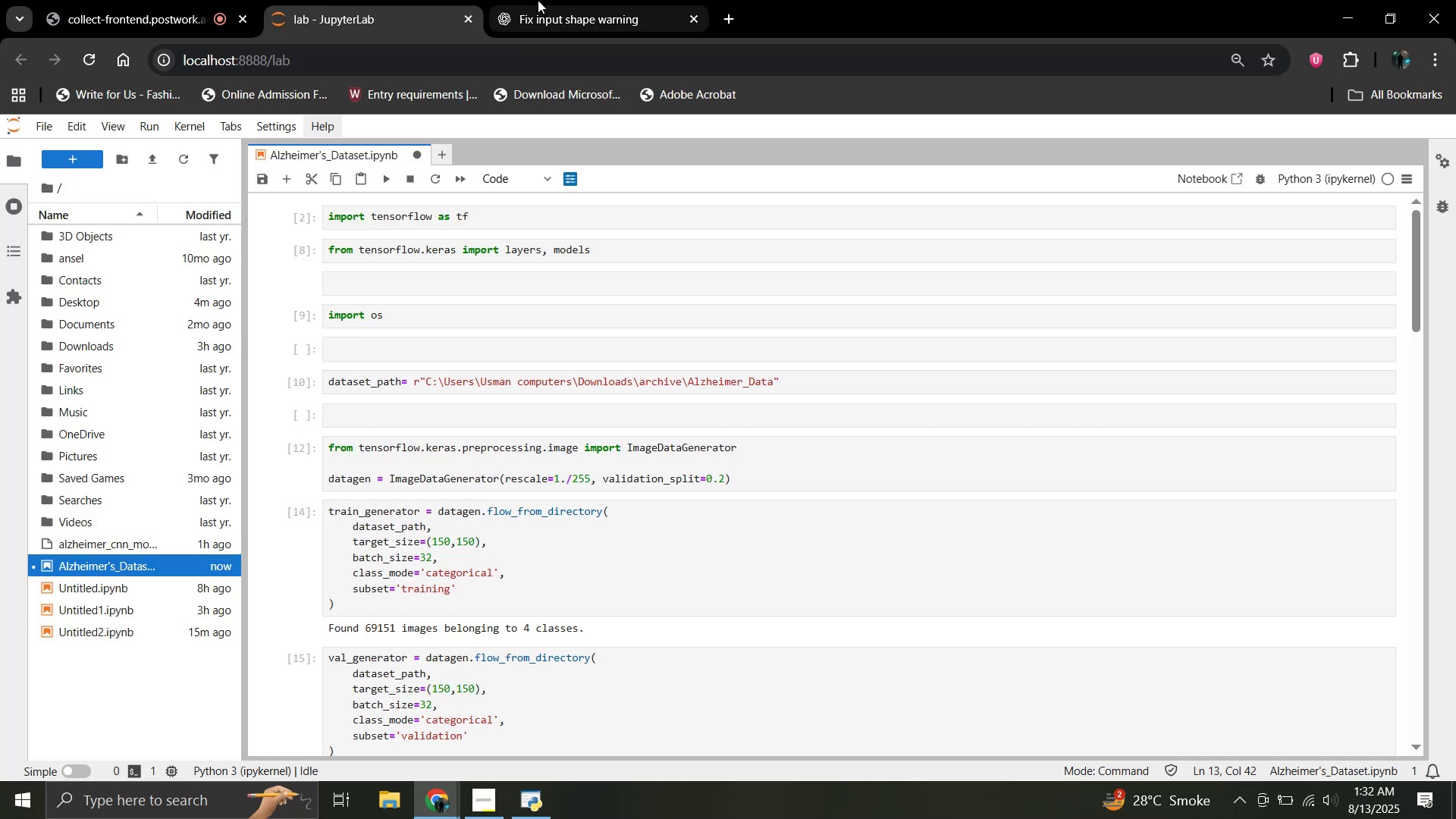 
left_click([538, 0])
 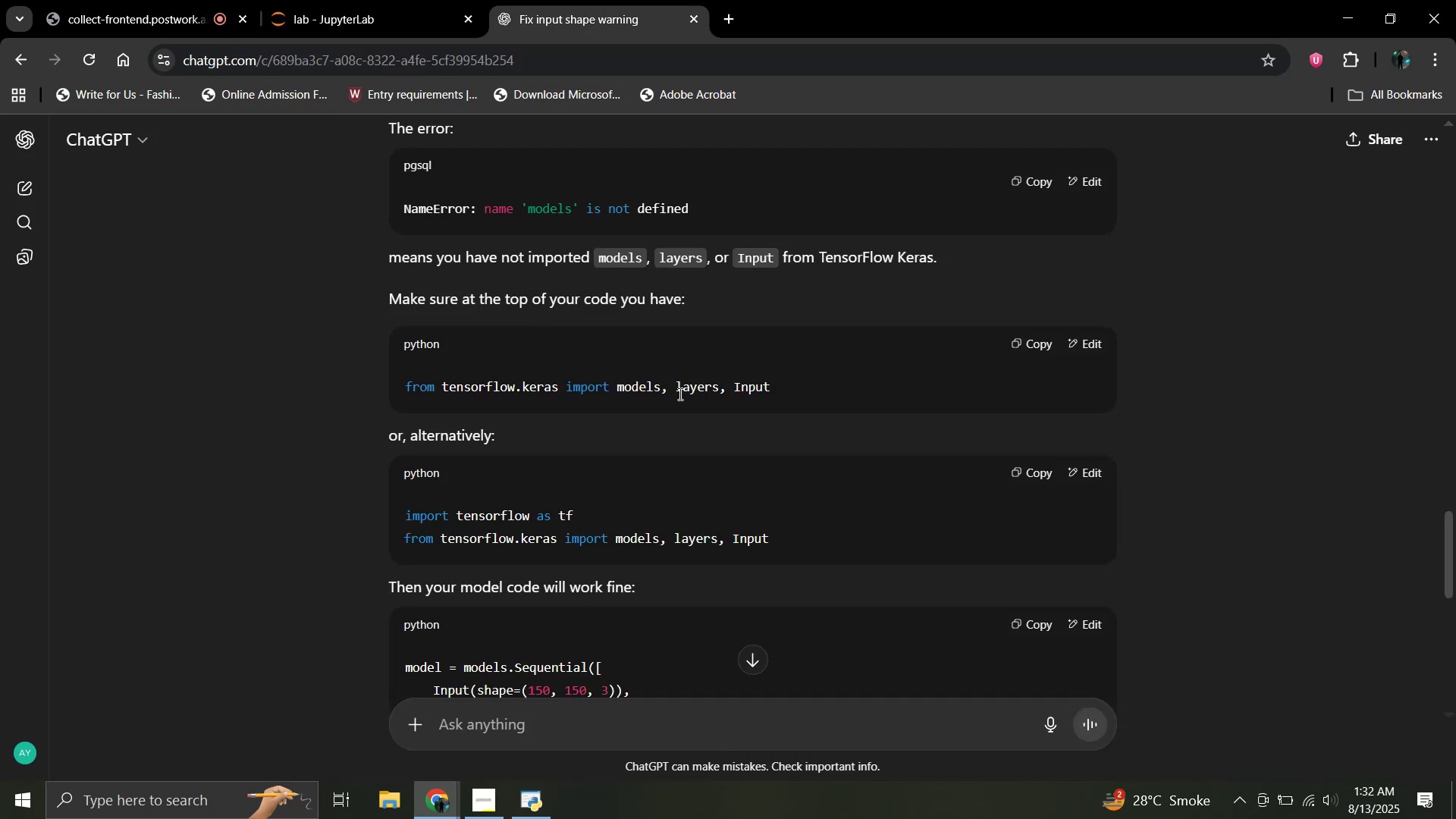 
wait(8.56)
 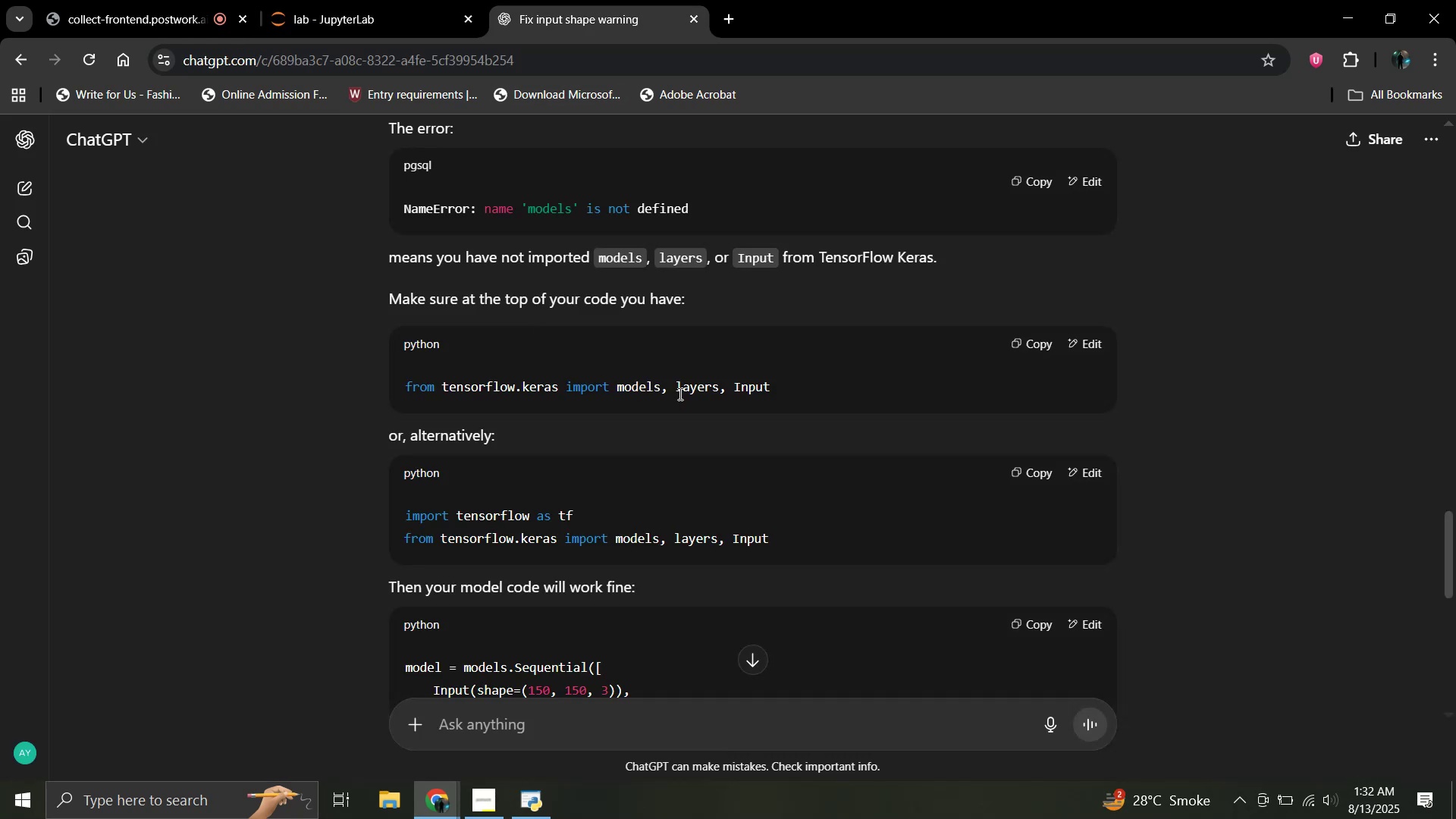 
left_click_drag(start_coordinate=[767, 538], to_coordinate=[403, 535])
 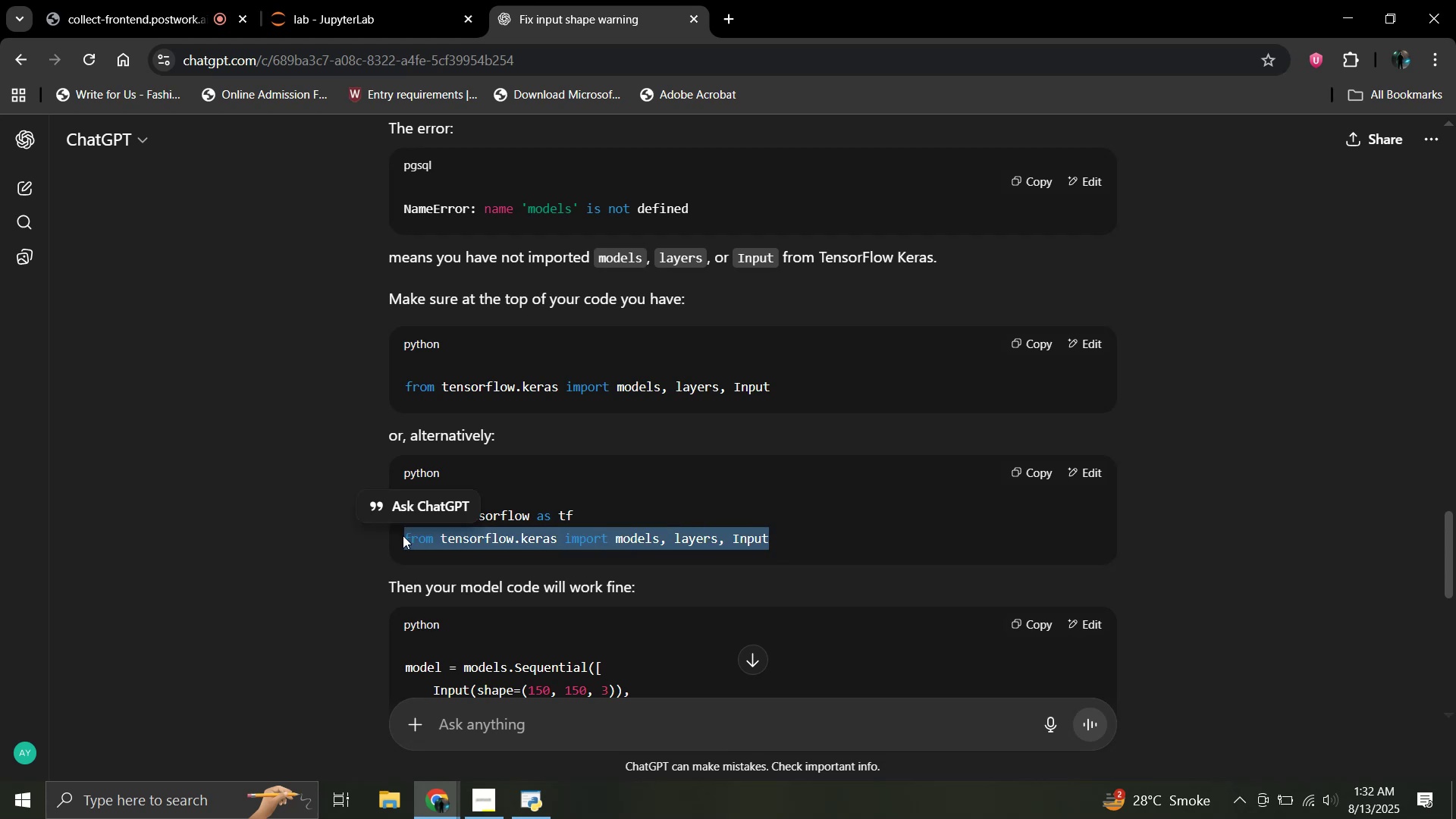 
key(Control+C)
 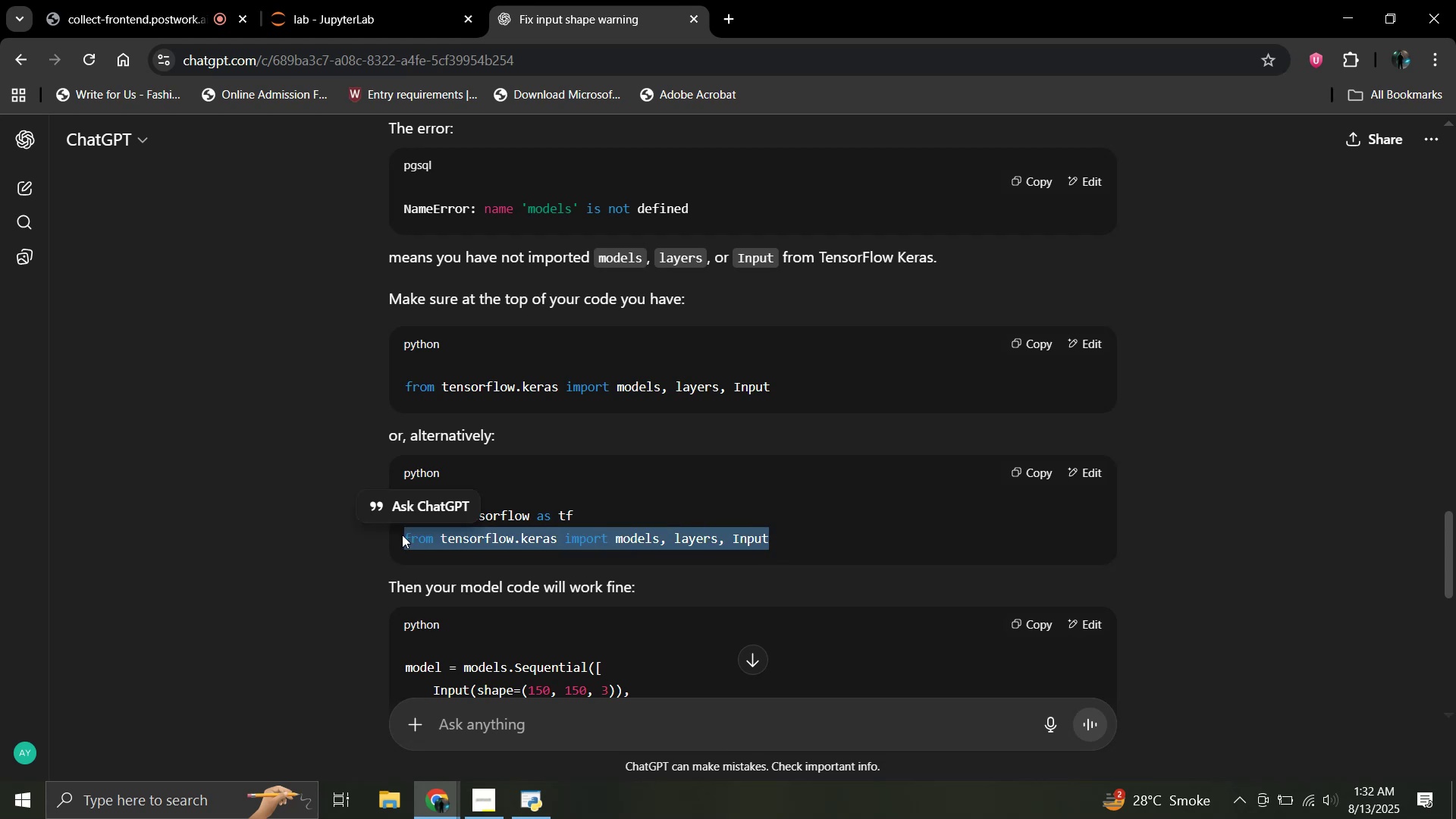 
scroll: coordinate [443, 494], scroll_direction: down, amount: 3.0
 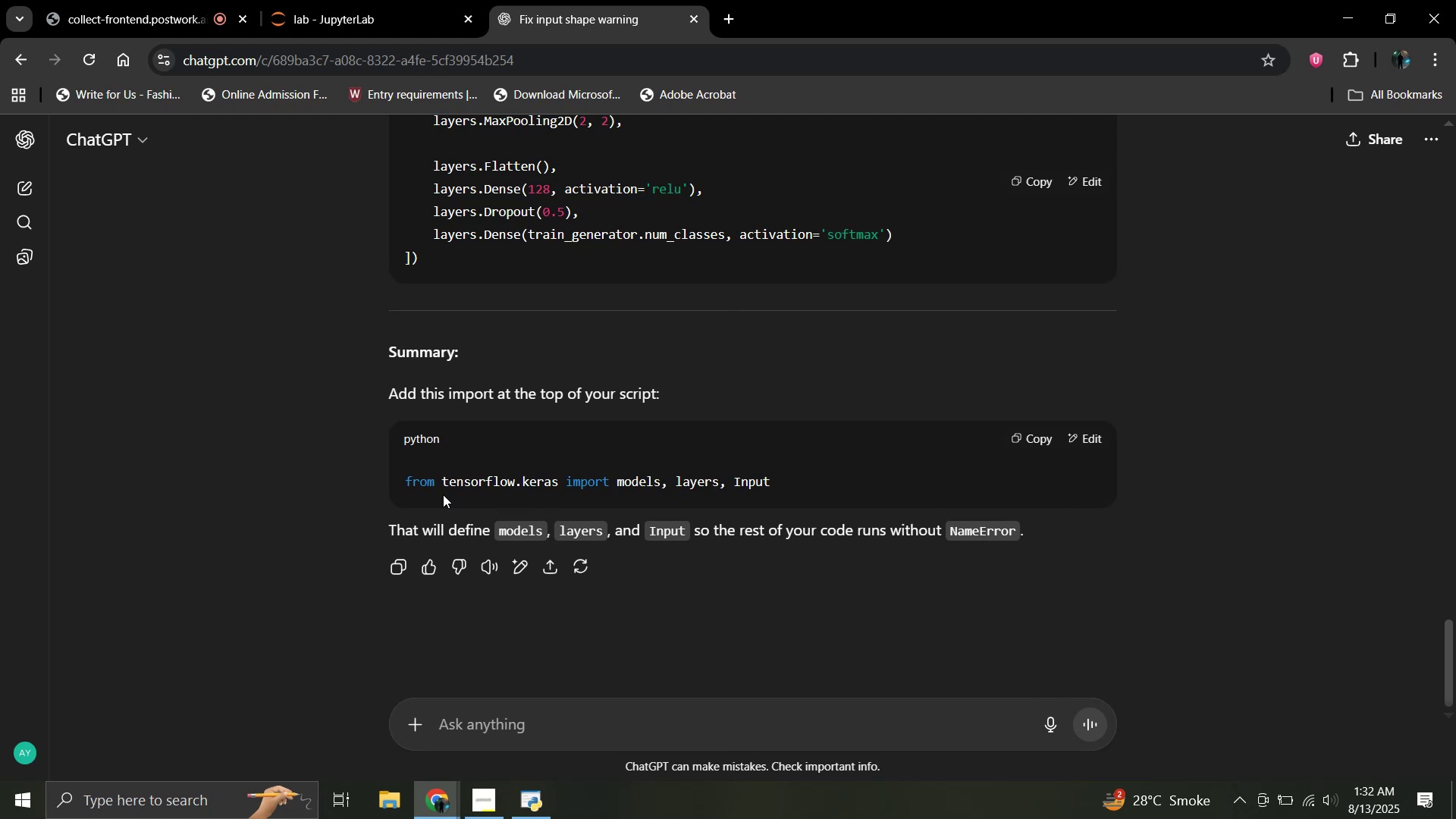 
scroll: coordinate [443, 494], scroll_direction: up, amount: 1.0
 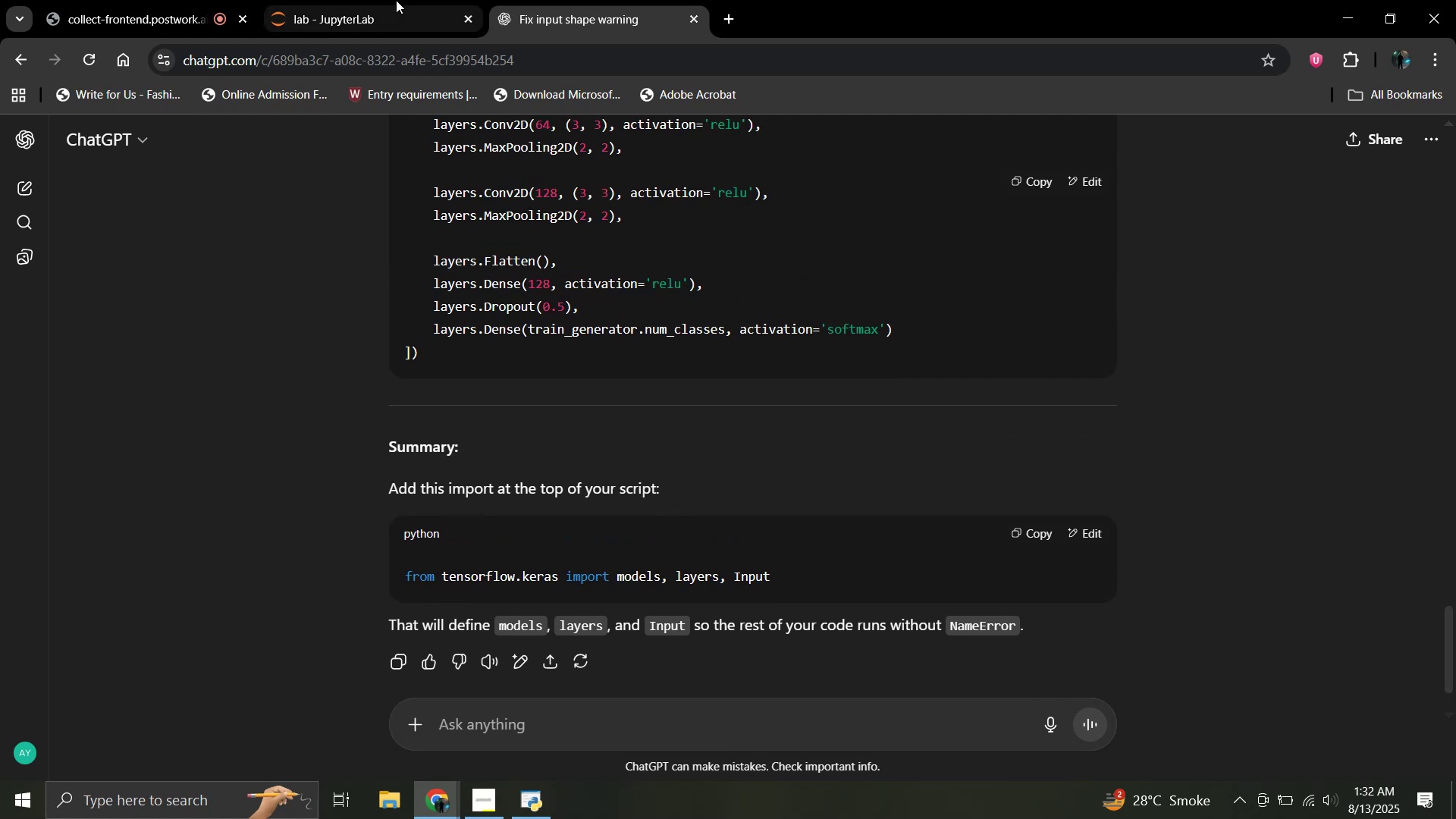 
left_click([396, 0])
 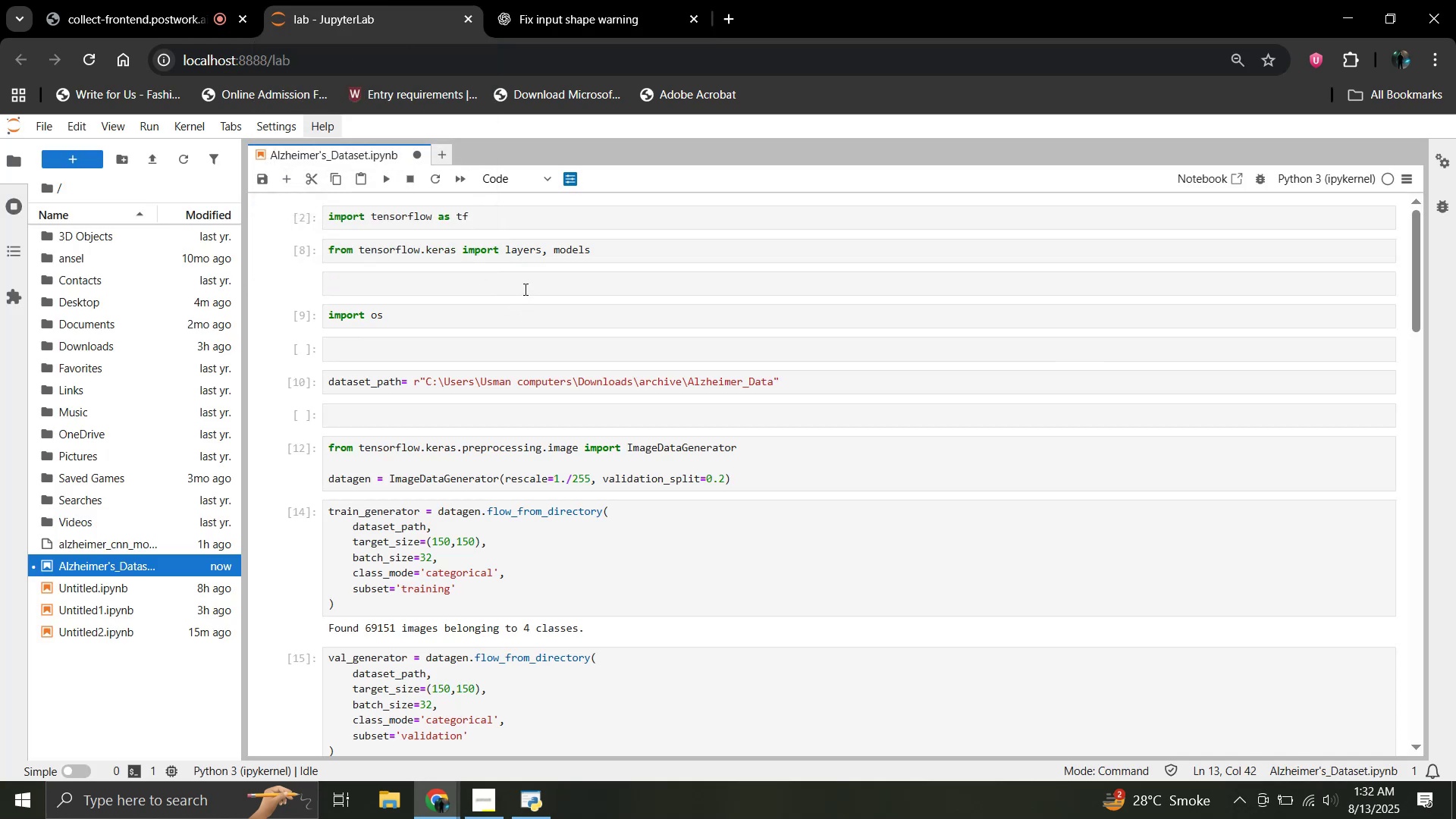 
left_click_drag(start_coordinate=[593, 253], to_coordinate=[329, 251])
 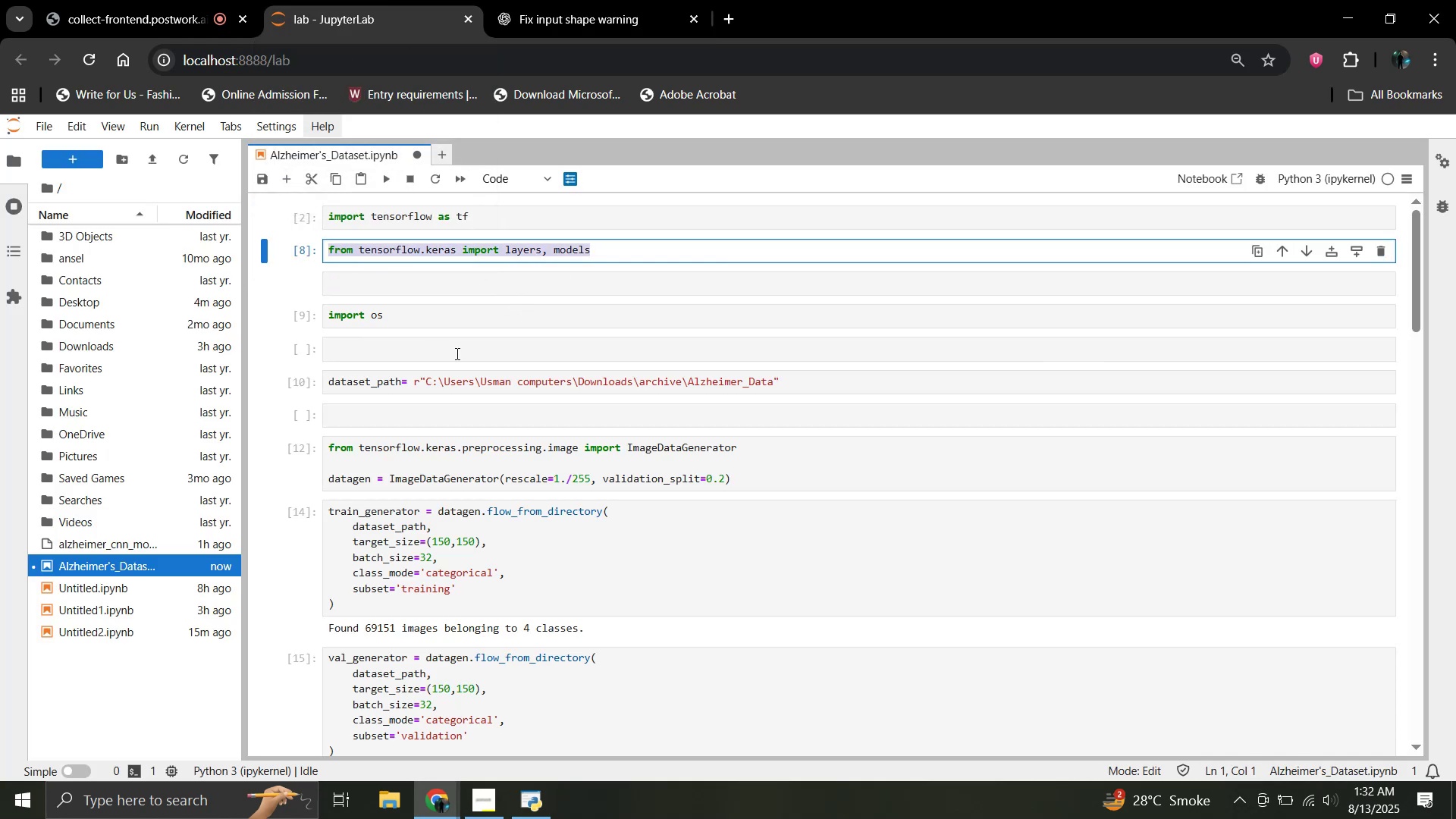 
key(Control+V)
 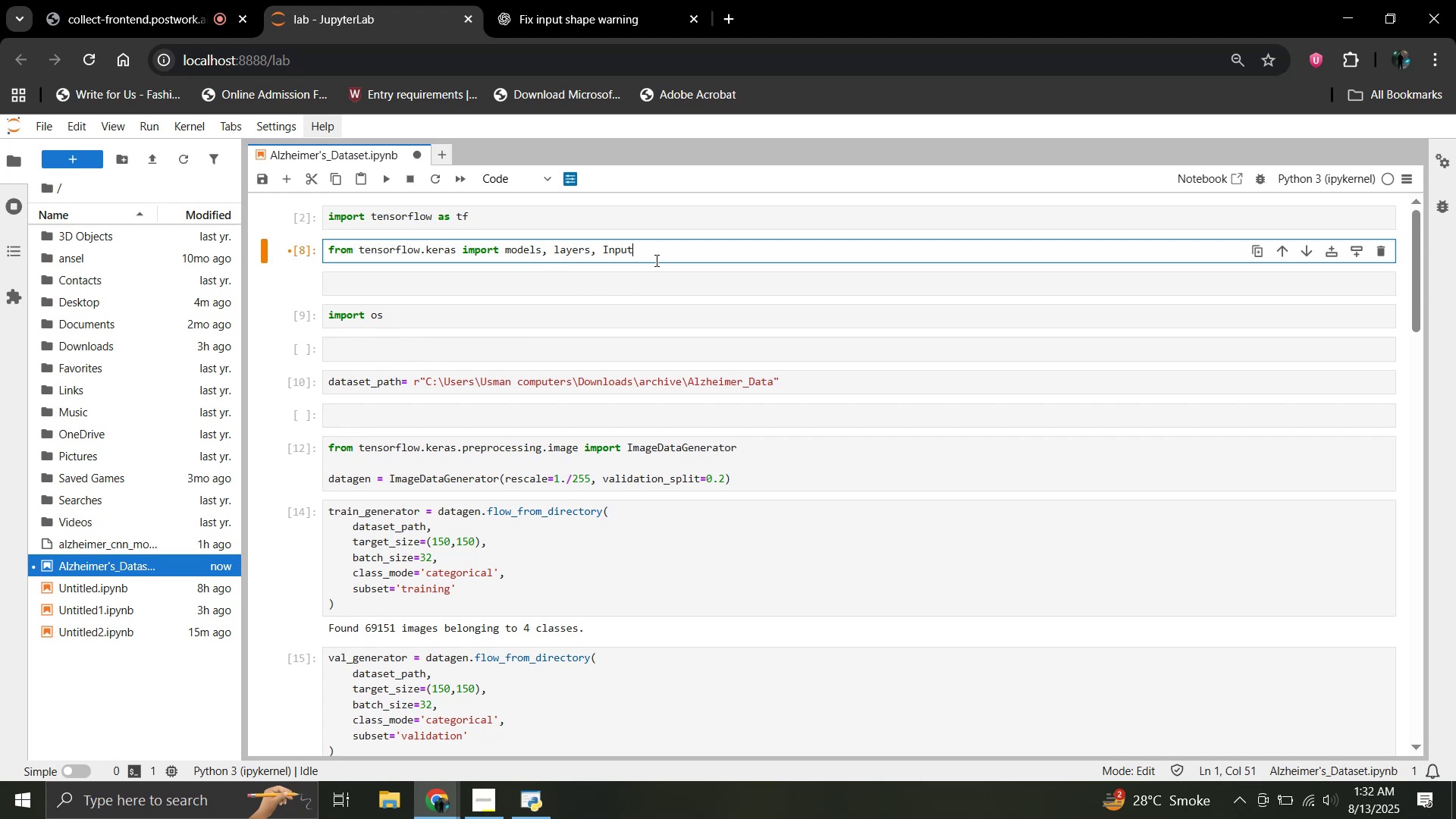 
key(Shift+Enter)
 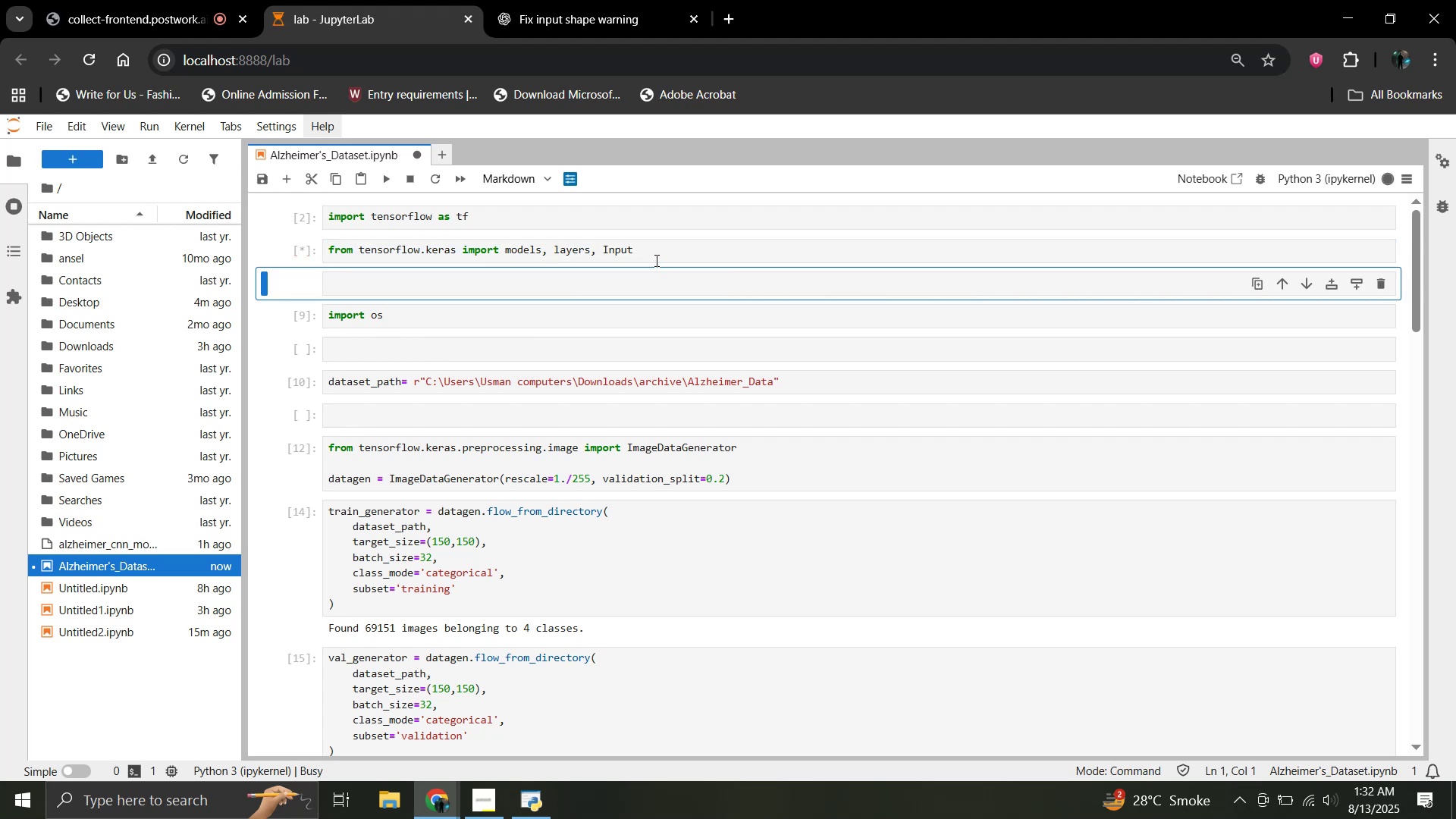 
scroll: coordinate [585, 431], scroll_direction: down, amount: 6.0
 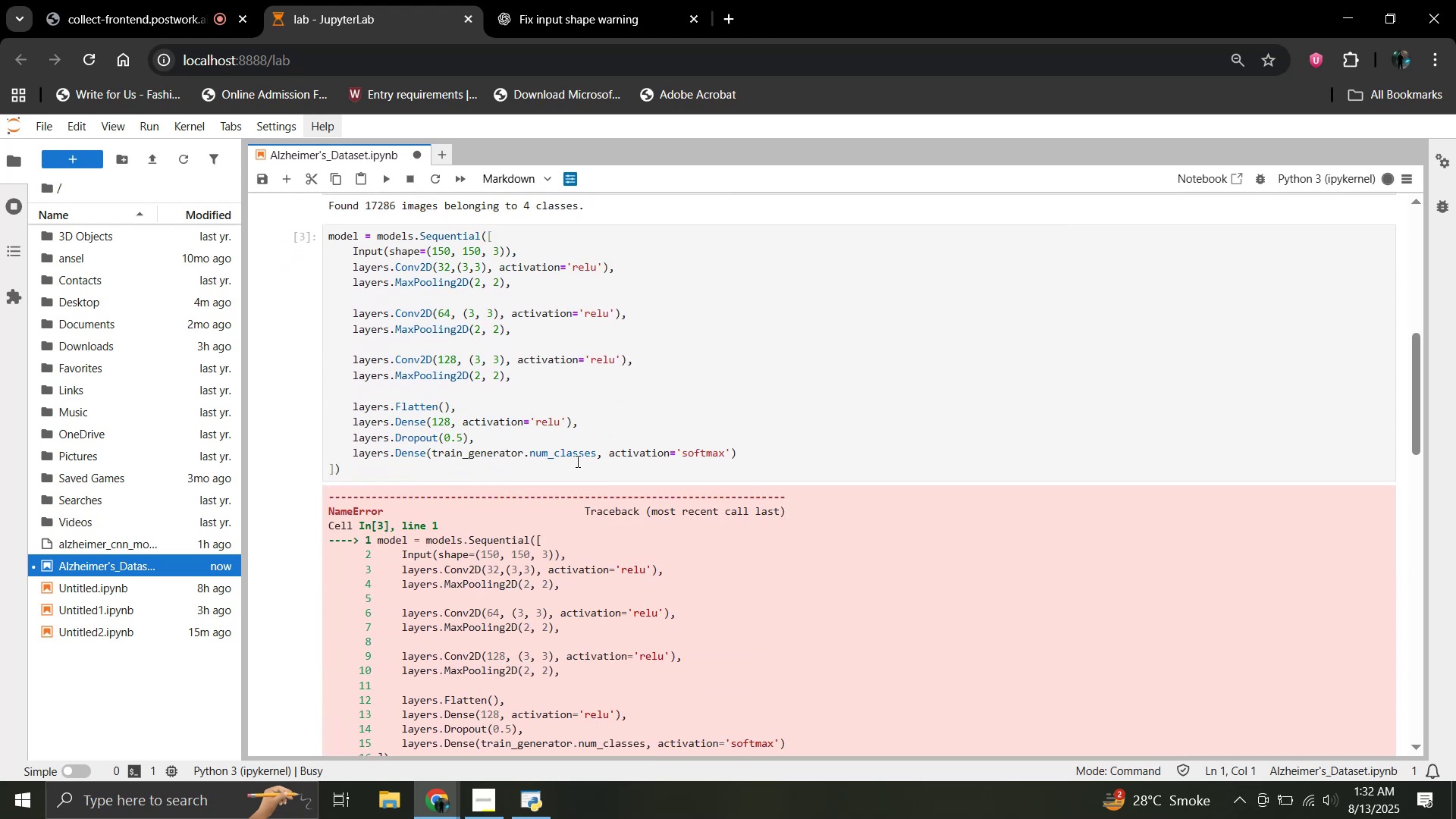 
left_click([576, 461])
 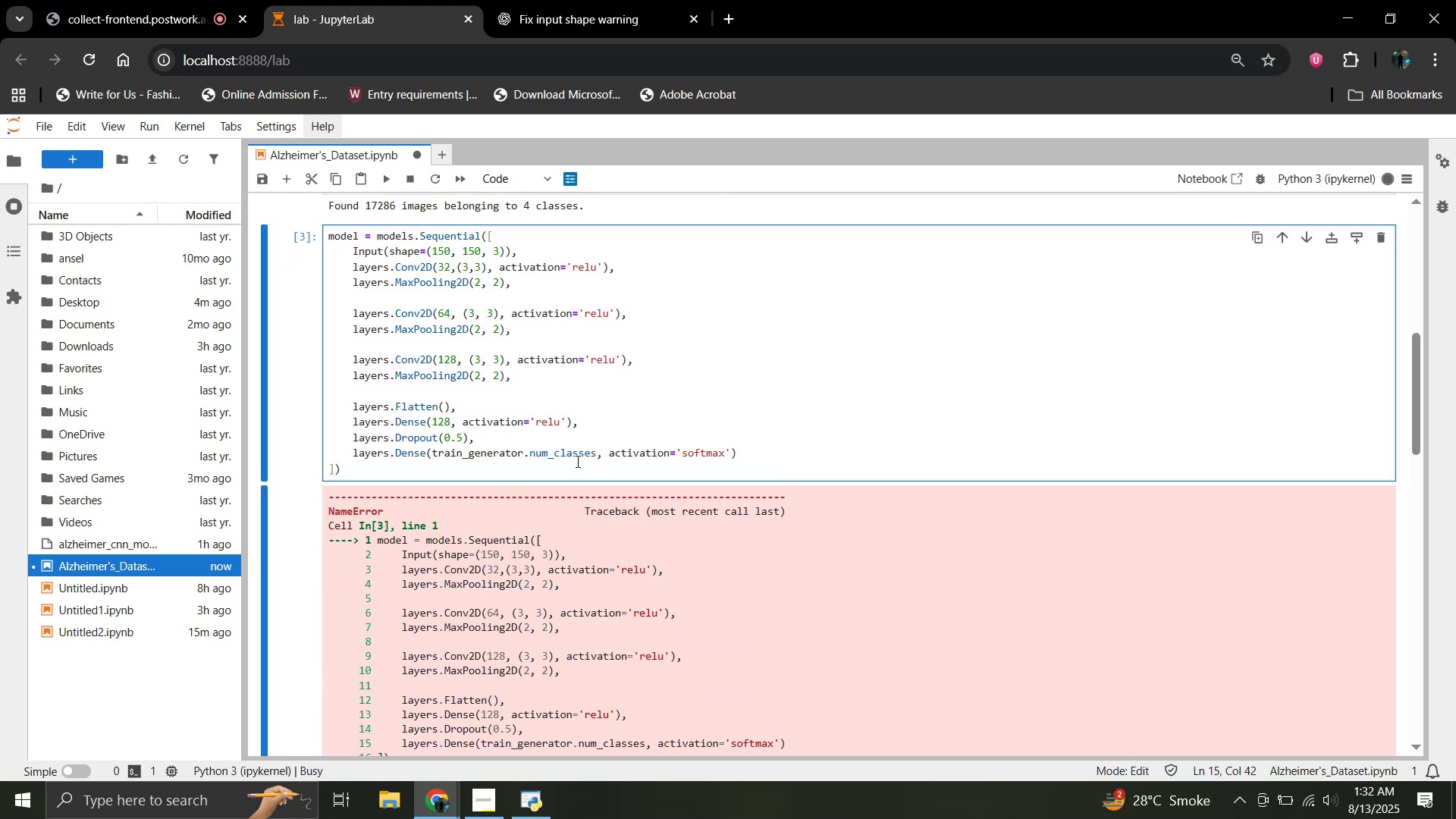 
key(Shift+Enter)
 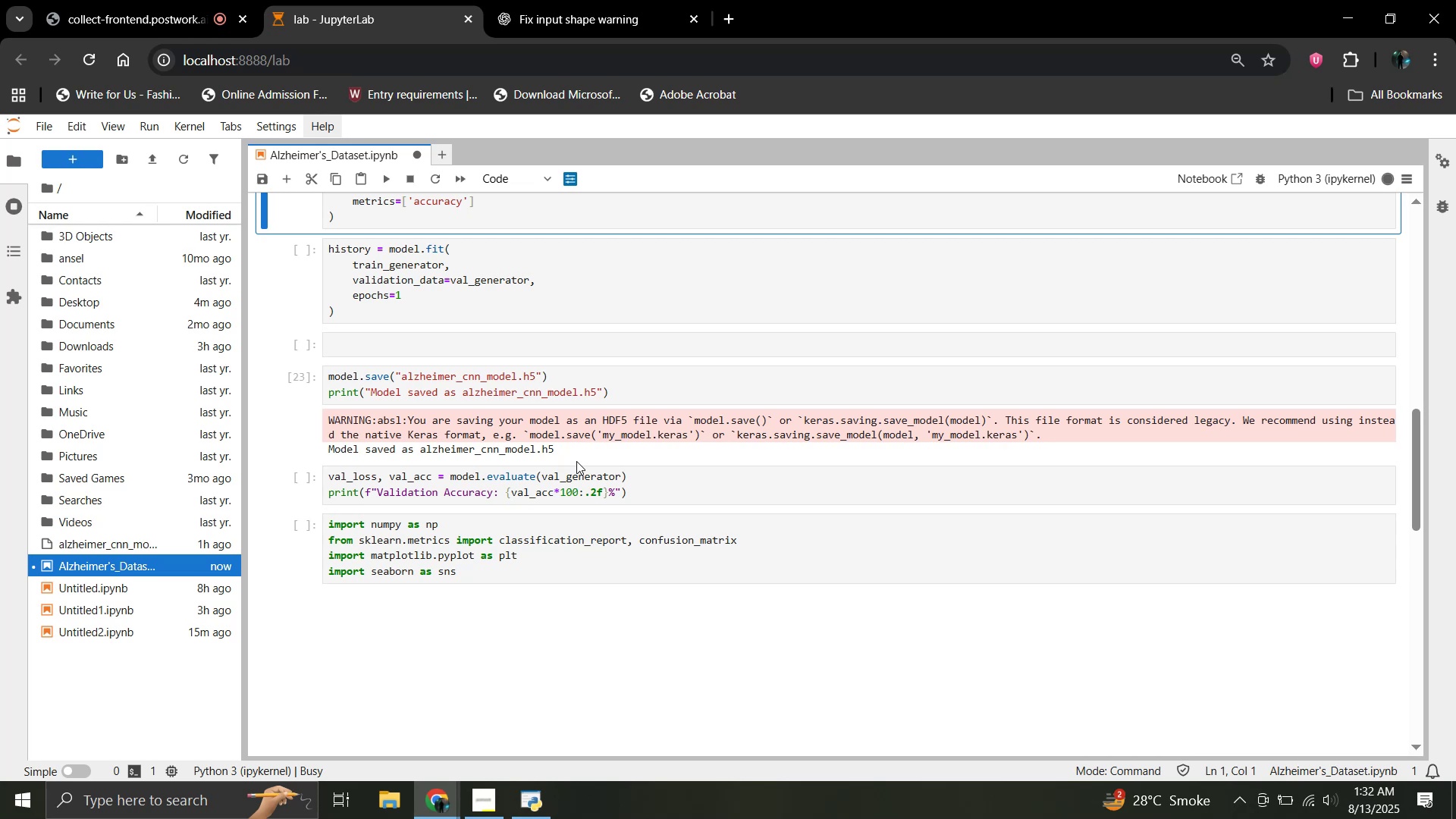 
scroll: coordinate [576, 462], scroll_direction: up, amount: 5.0
 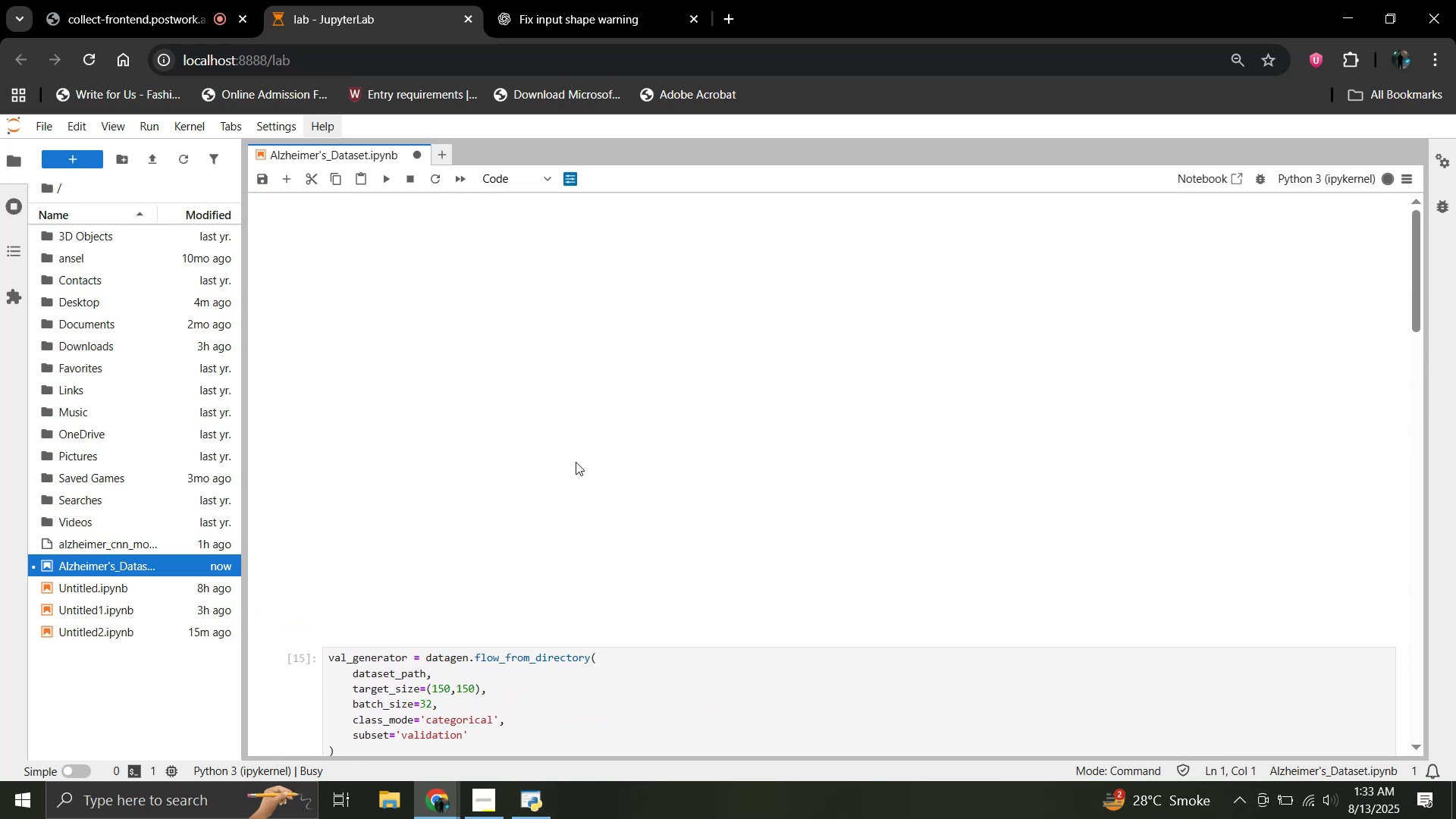 
scroll: coordinate [576, 462], scroll_direction: down, amount: 4.0
 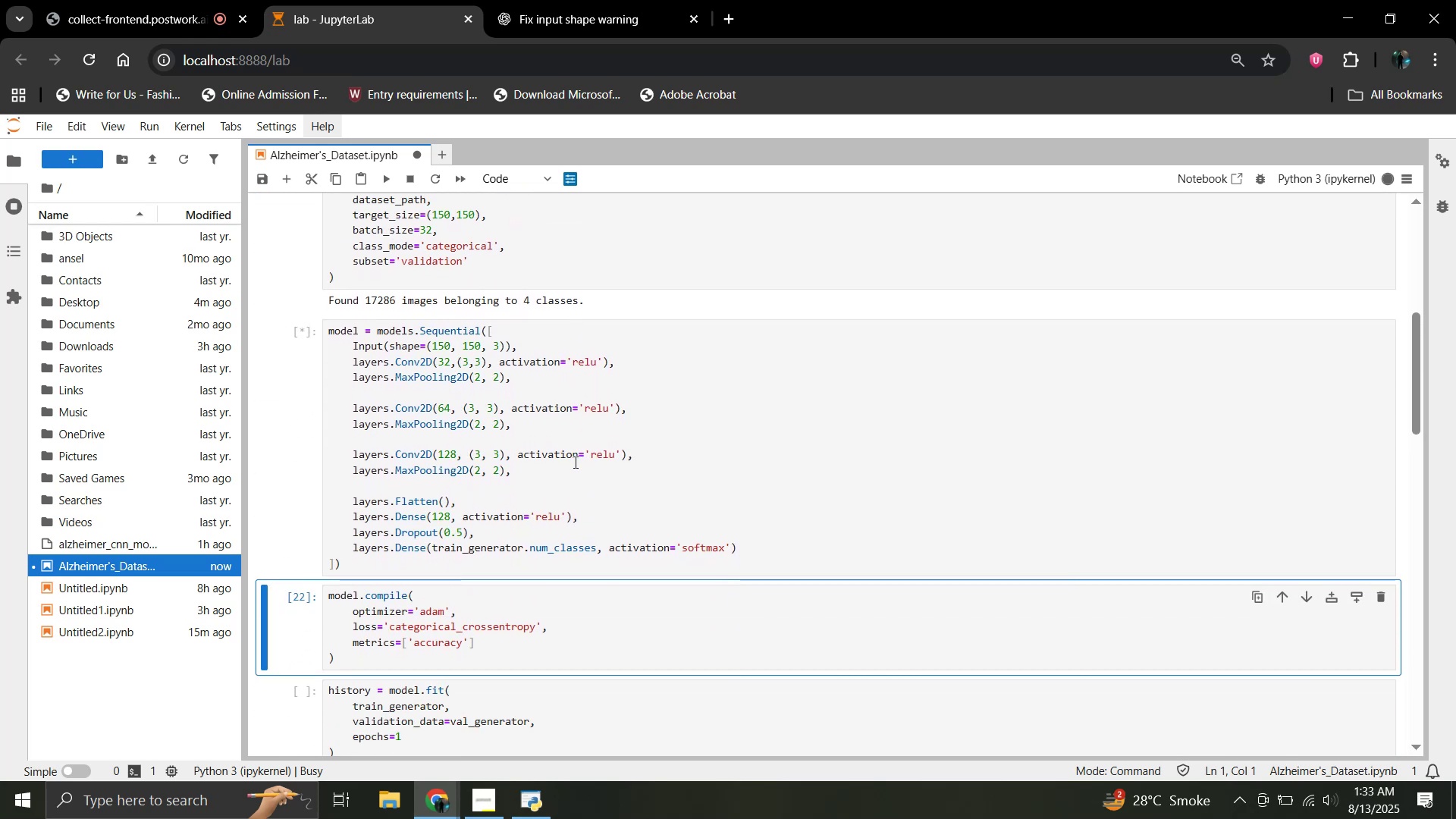 
left_click([544, 529])
 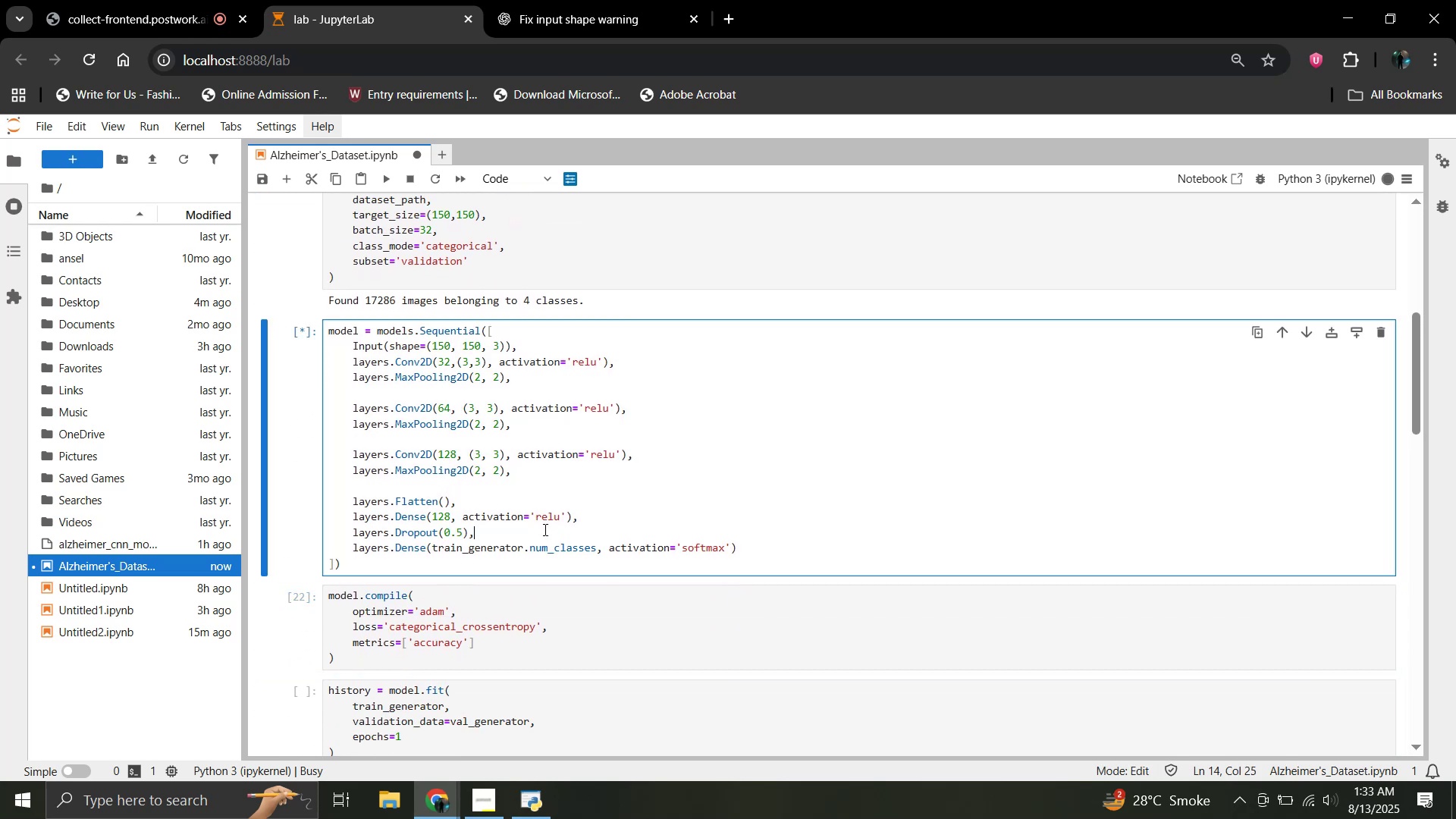 
scroll: coordinate [544, 529], scroll_direction: down, amount: 6.0
 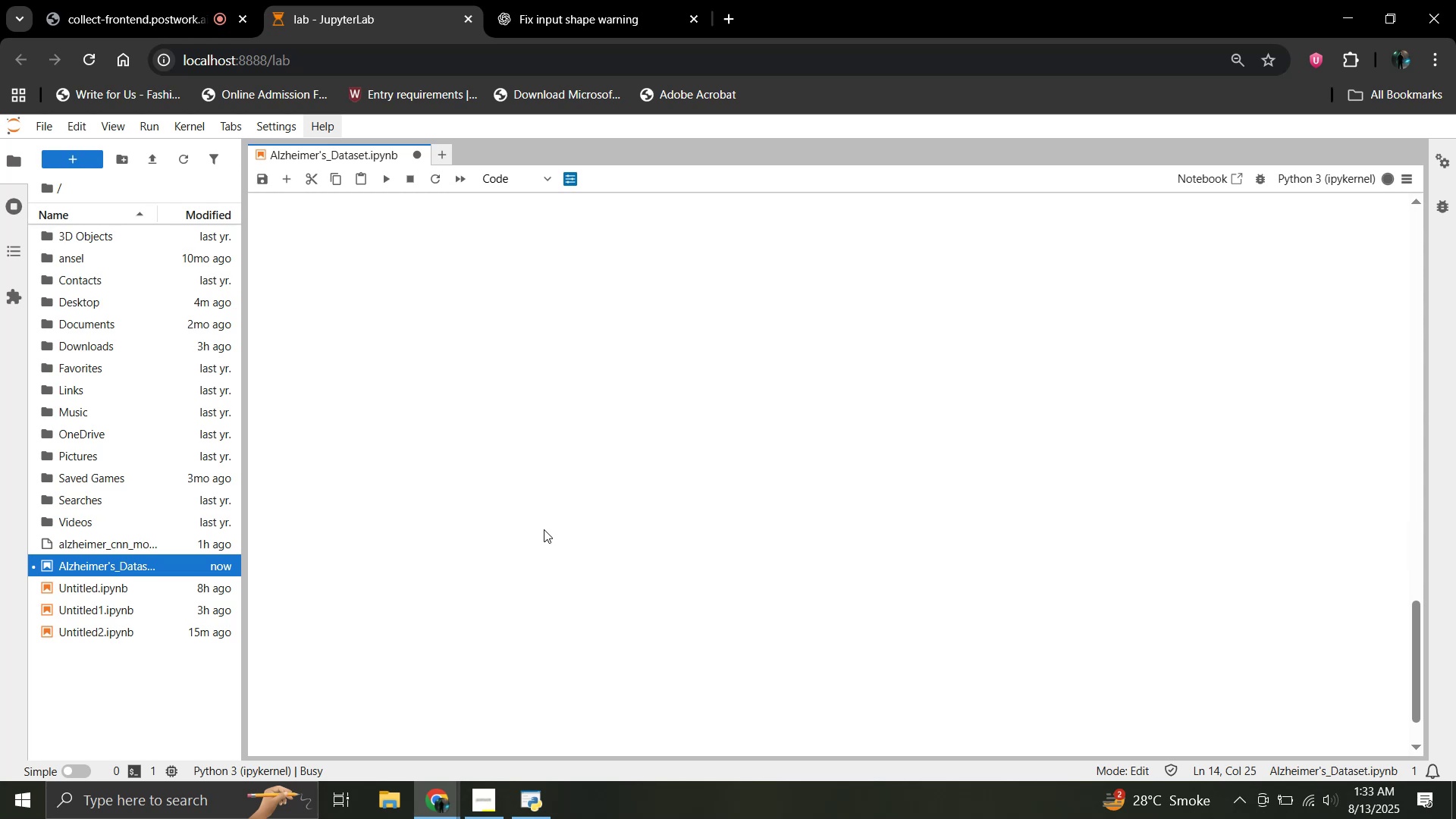 
scroll: coordinate [544, 529], scroll_direction: up, amount: 11.0
 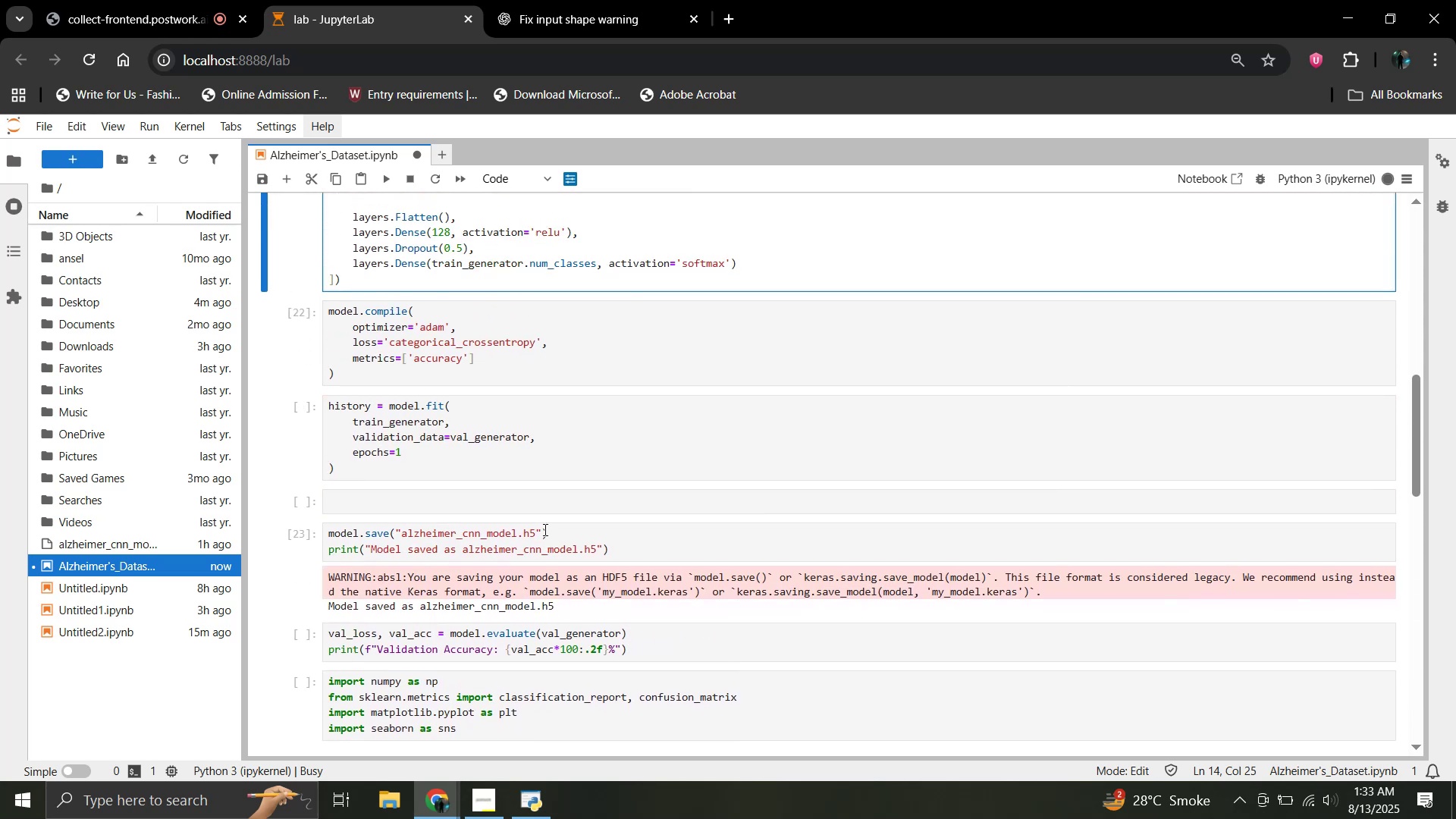 
scroll: coordinate [544, 529], scroll_direction: down, amount: 1.0
 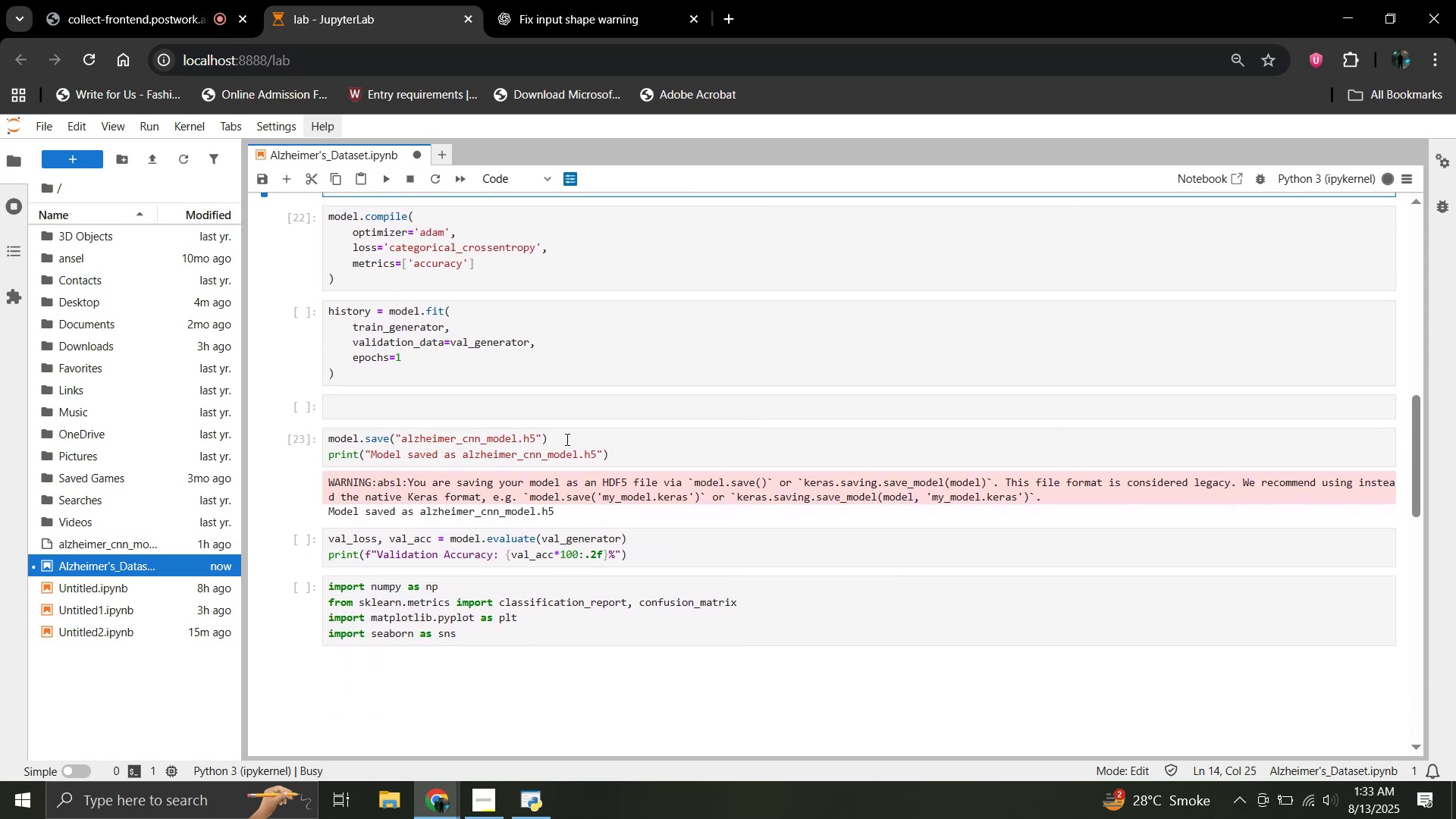 
left_click([581, 448])
 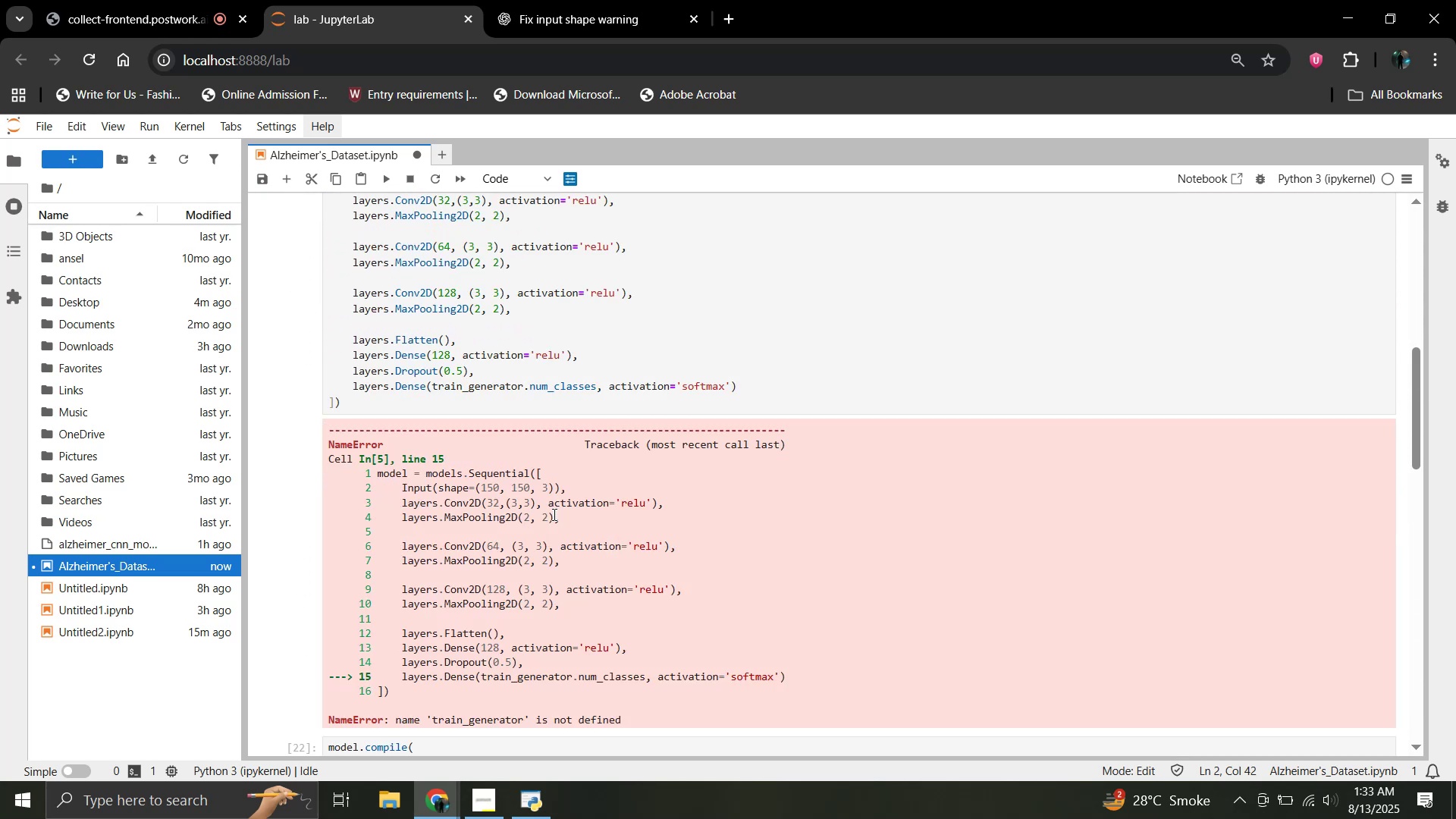 
scroll: coordinate [553, 514], scroll_direction: up, amount: 5.0
 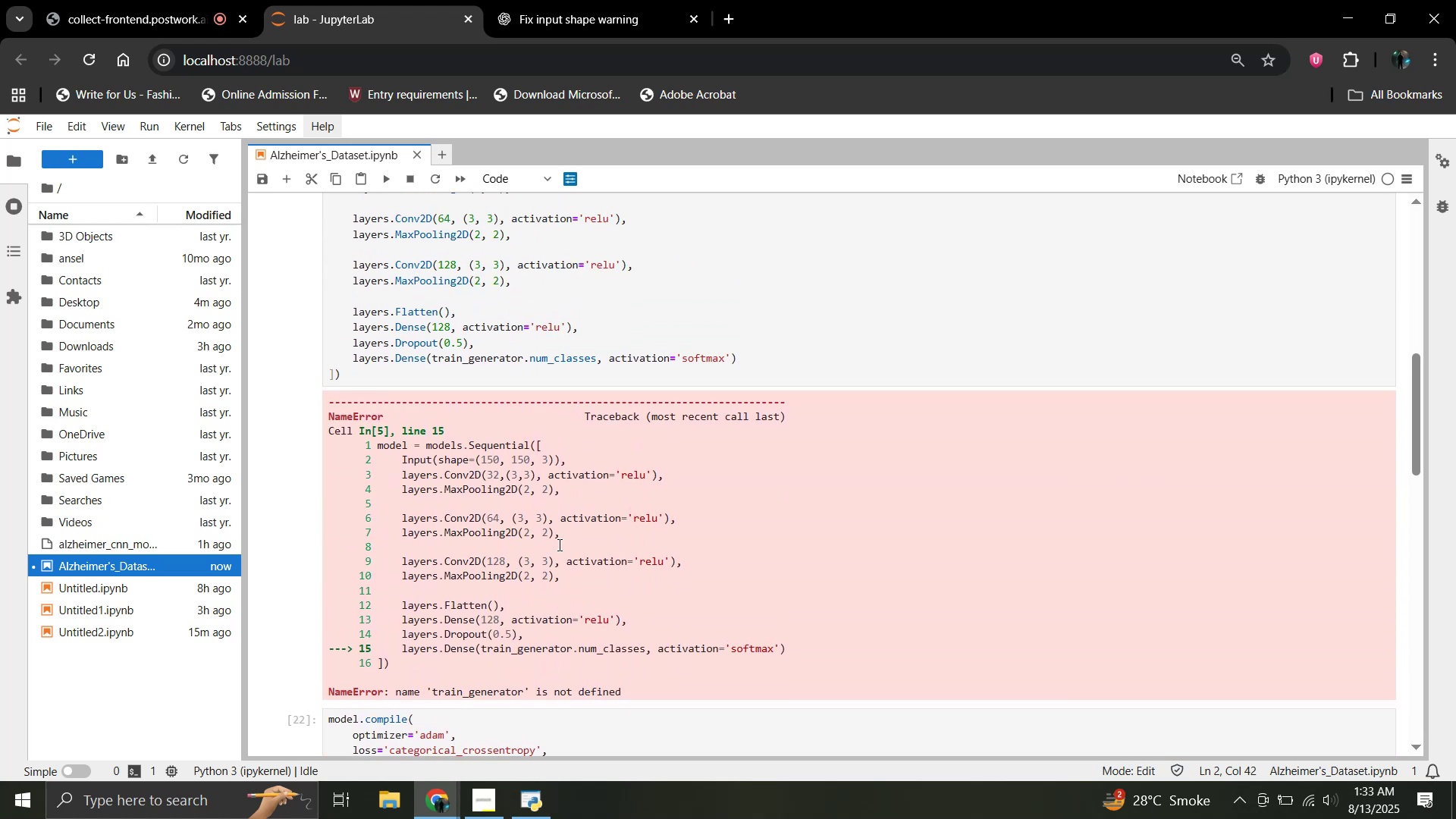 
left_click([490, 331])
 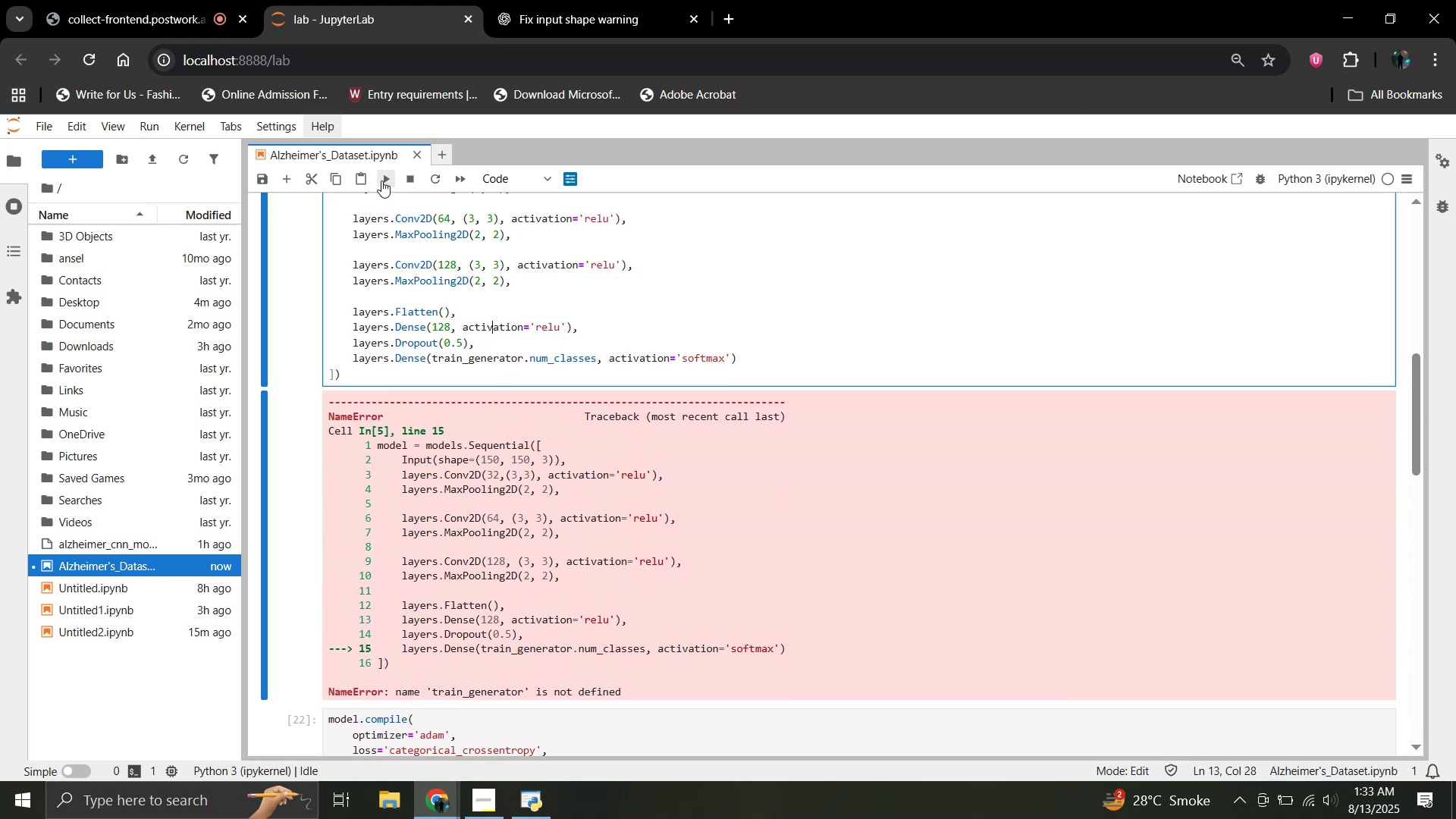 
left_click([381, 180])
 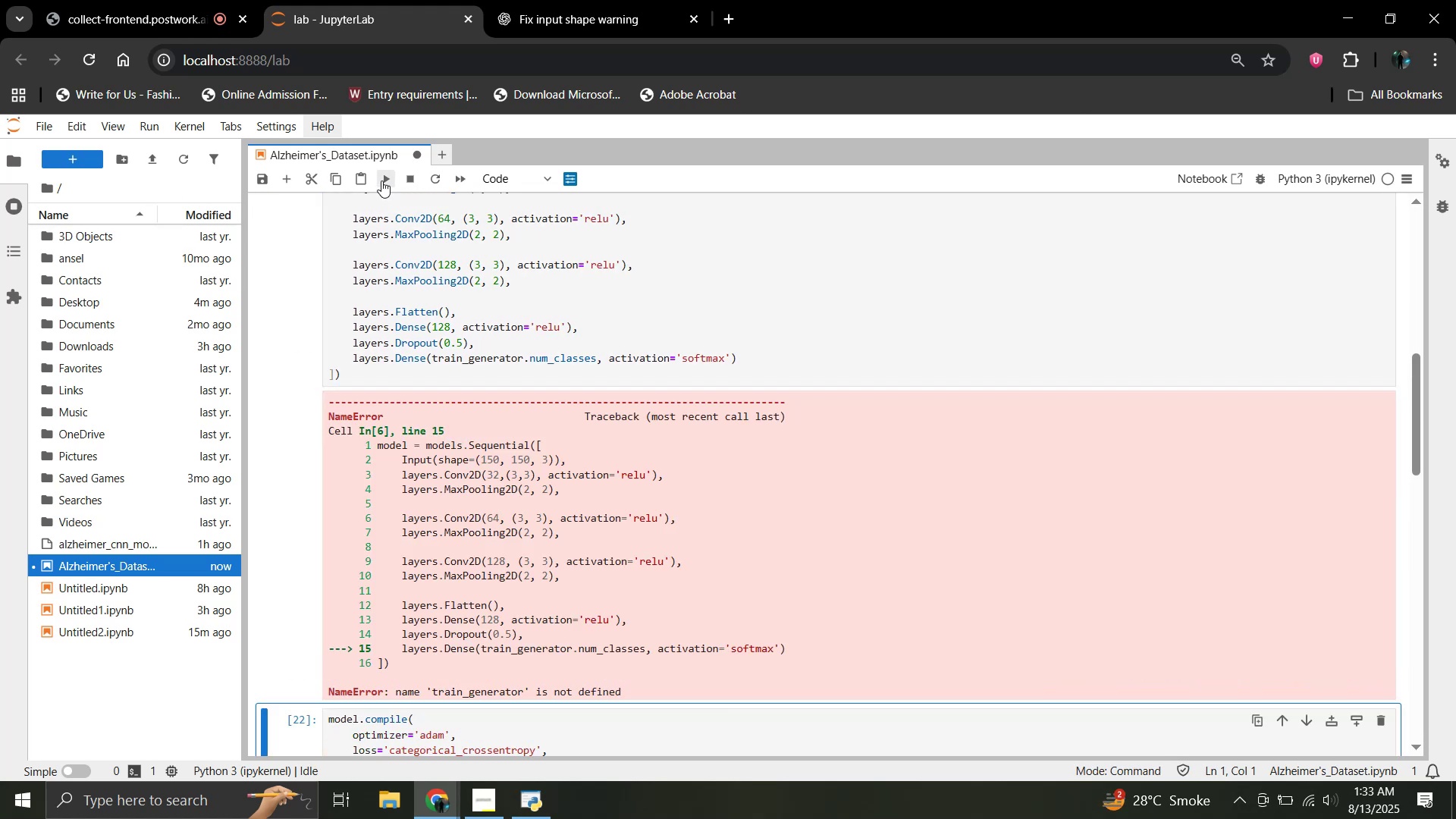 
left_click([381, 180])
 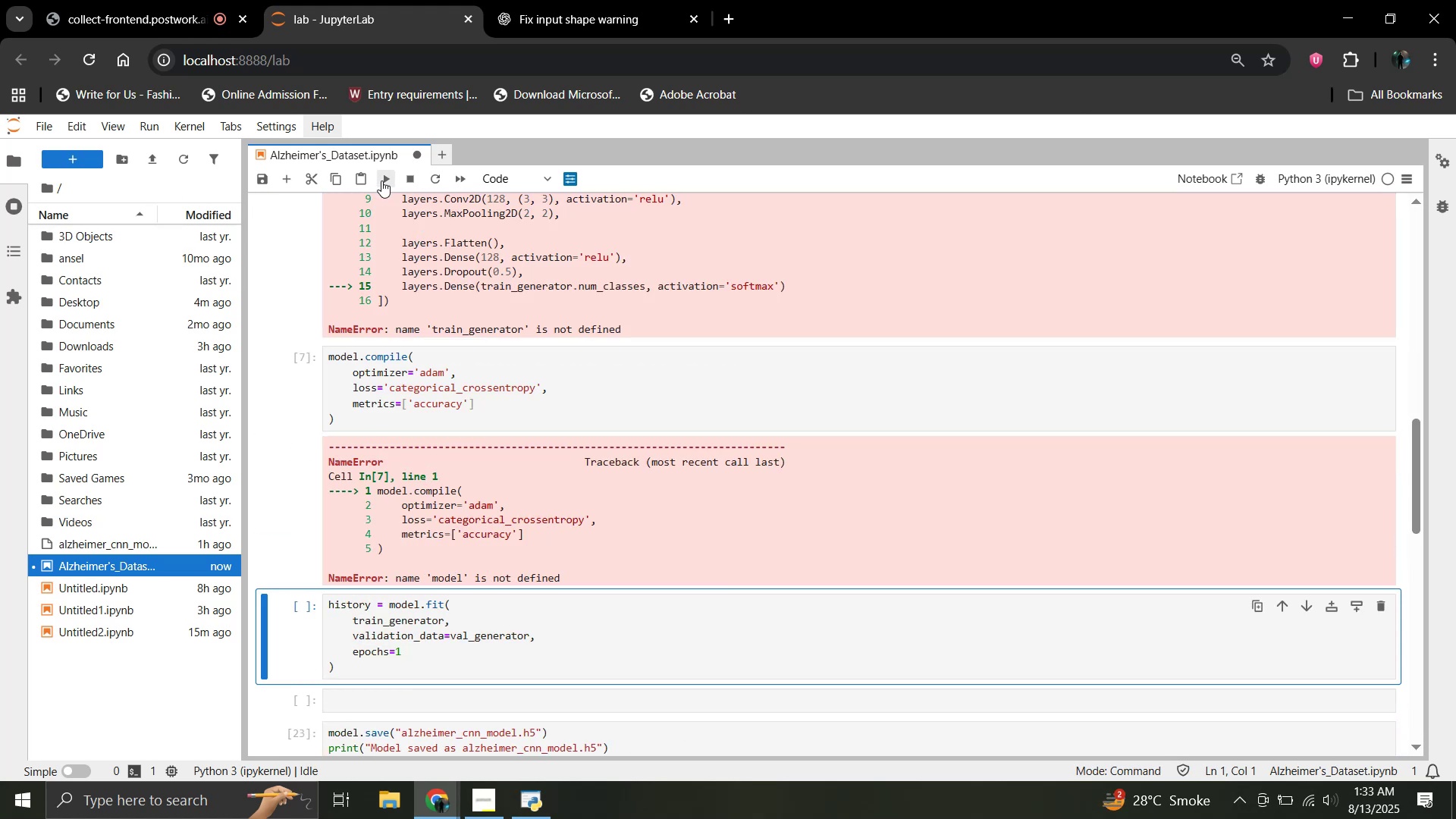 
scroll: coordinate [423, 471], scroll_direction: up, amount: 5.0
 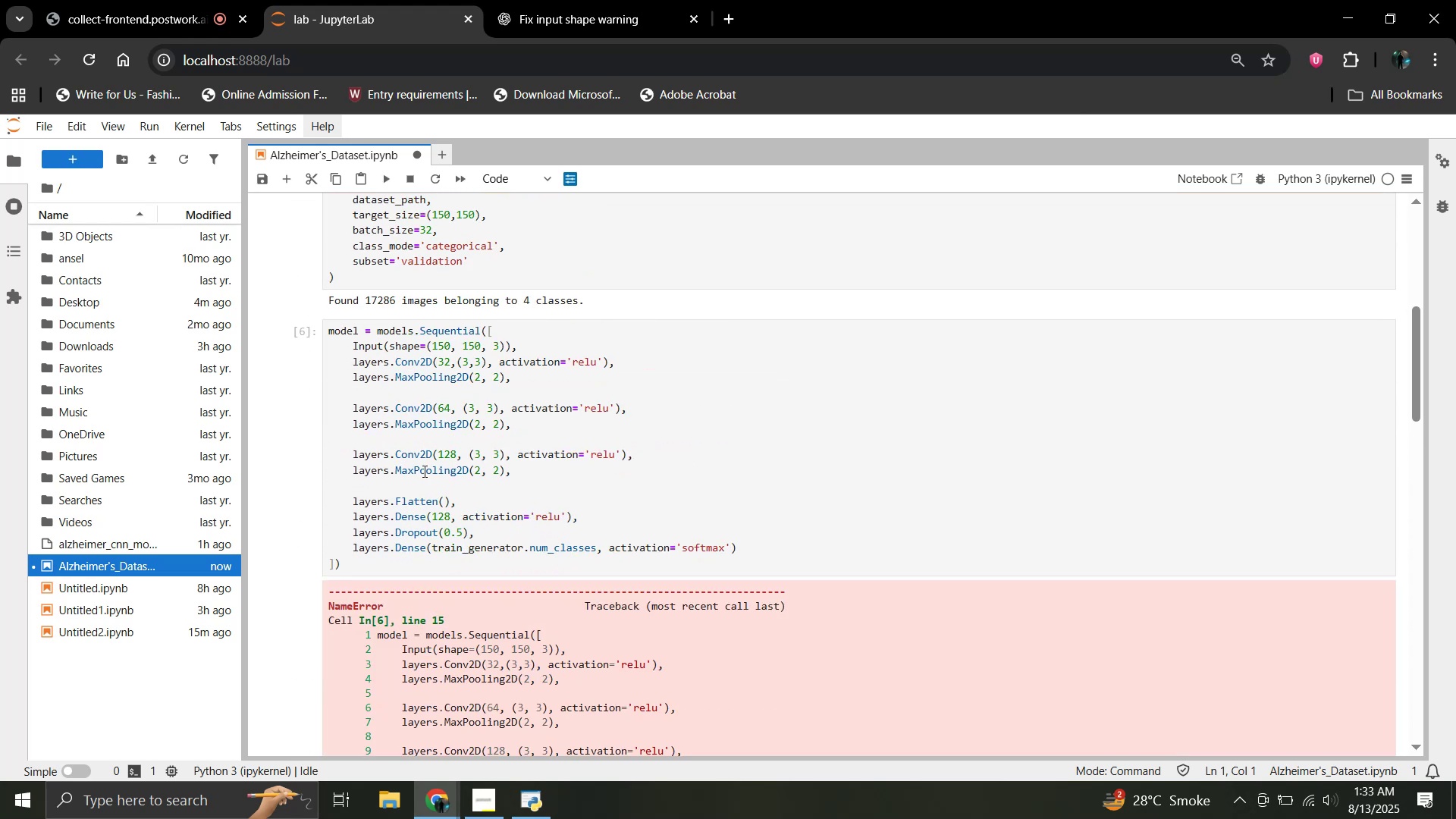 
scroll: coordinate [423, 471], scroll_direction: down, amount: 2.0
 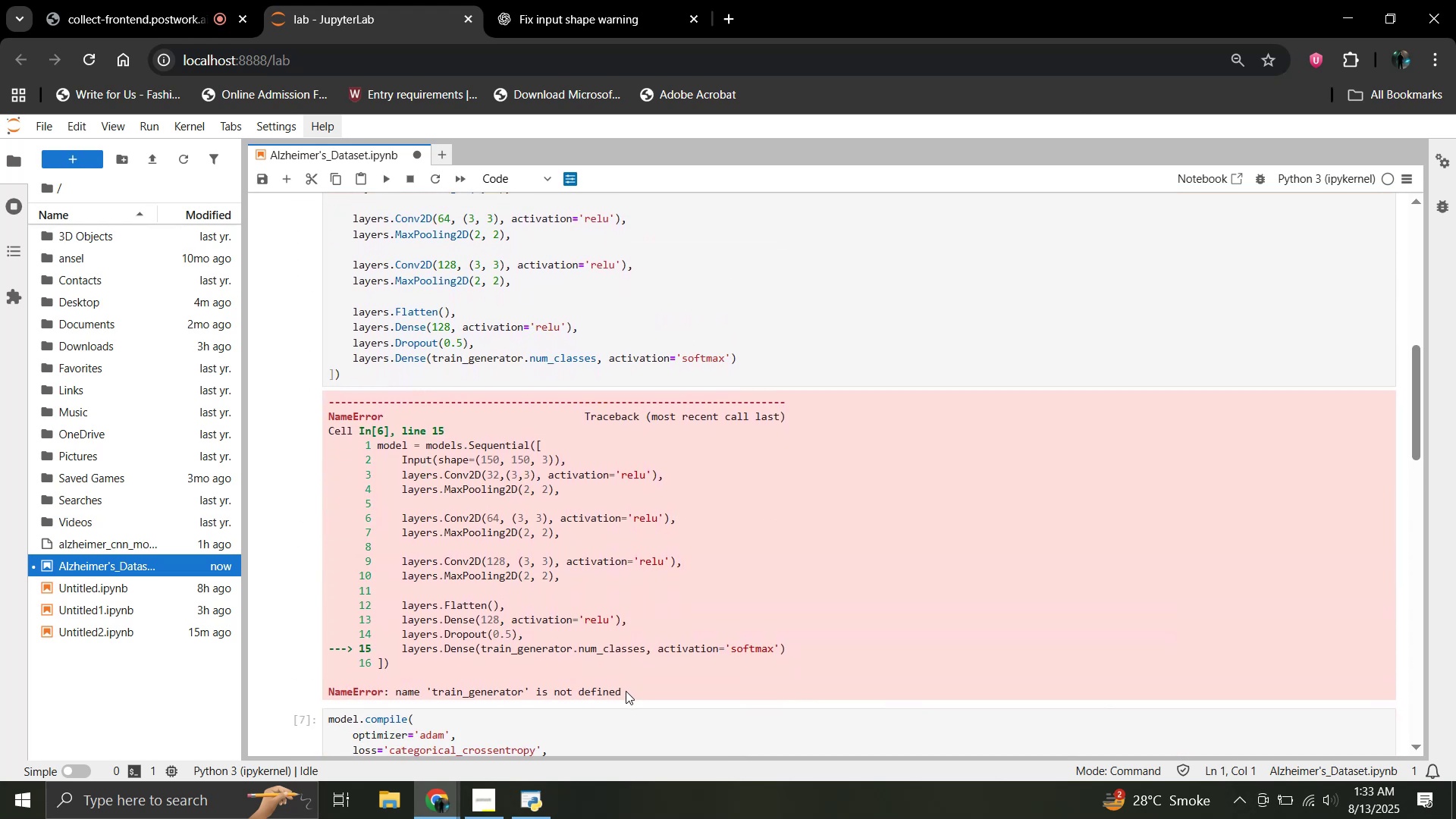 
left_click_drag(start_coordinate=[620, 689], to_coordinate=[328, 423])
 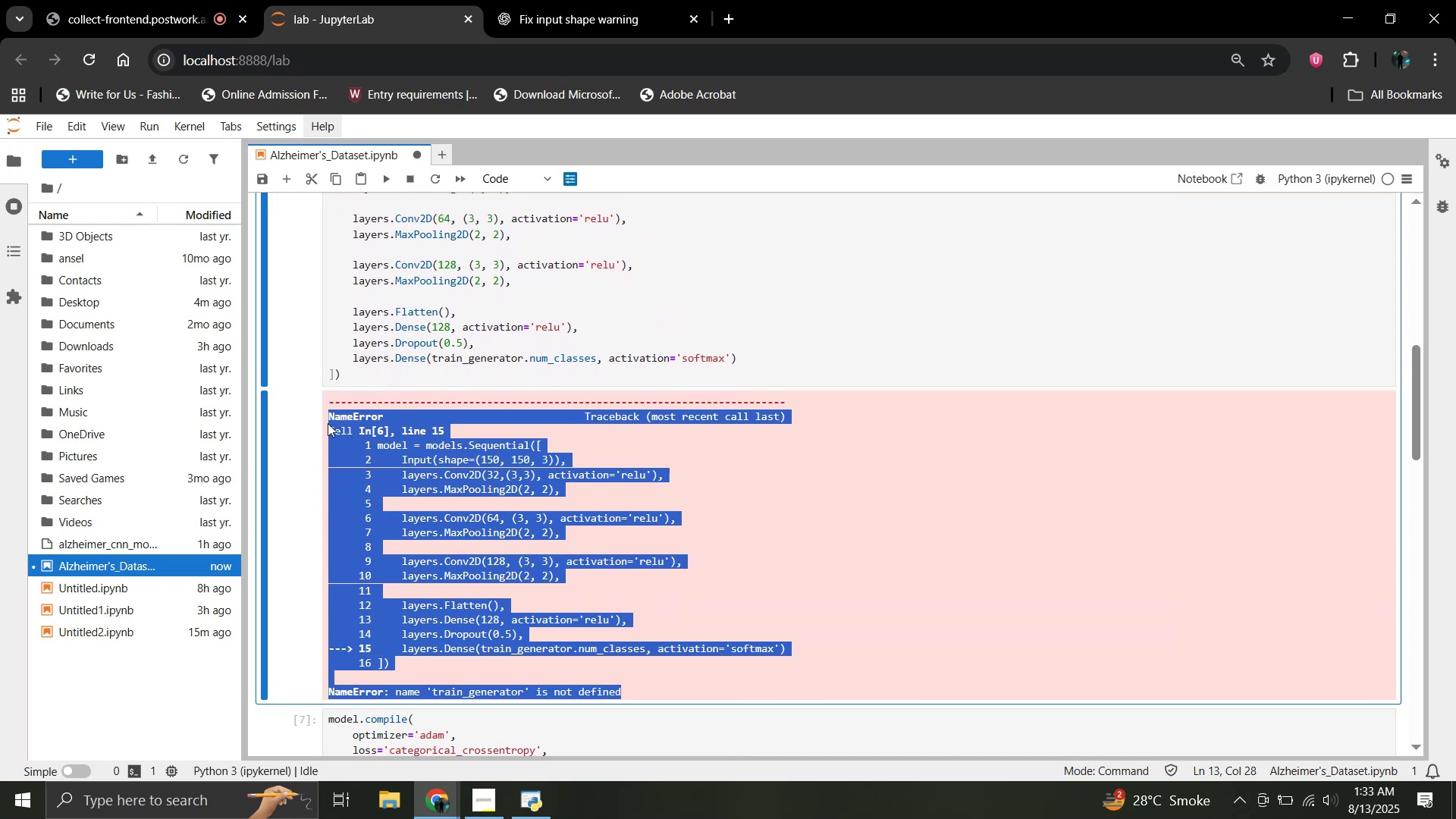 
key(Control+C)
 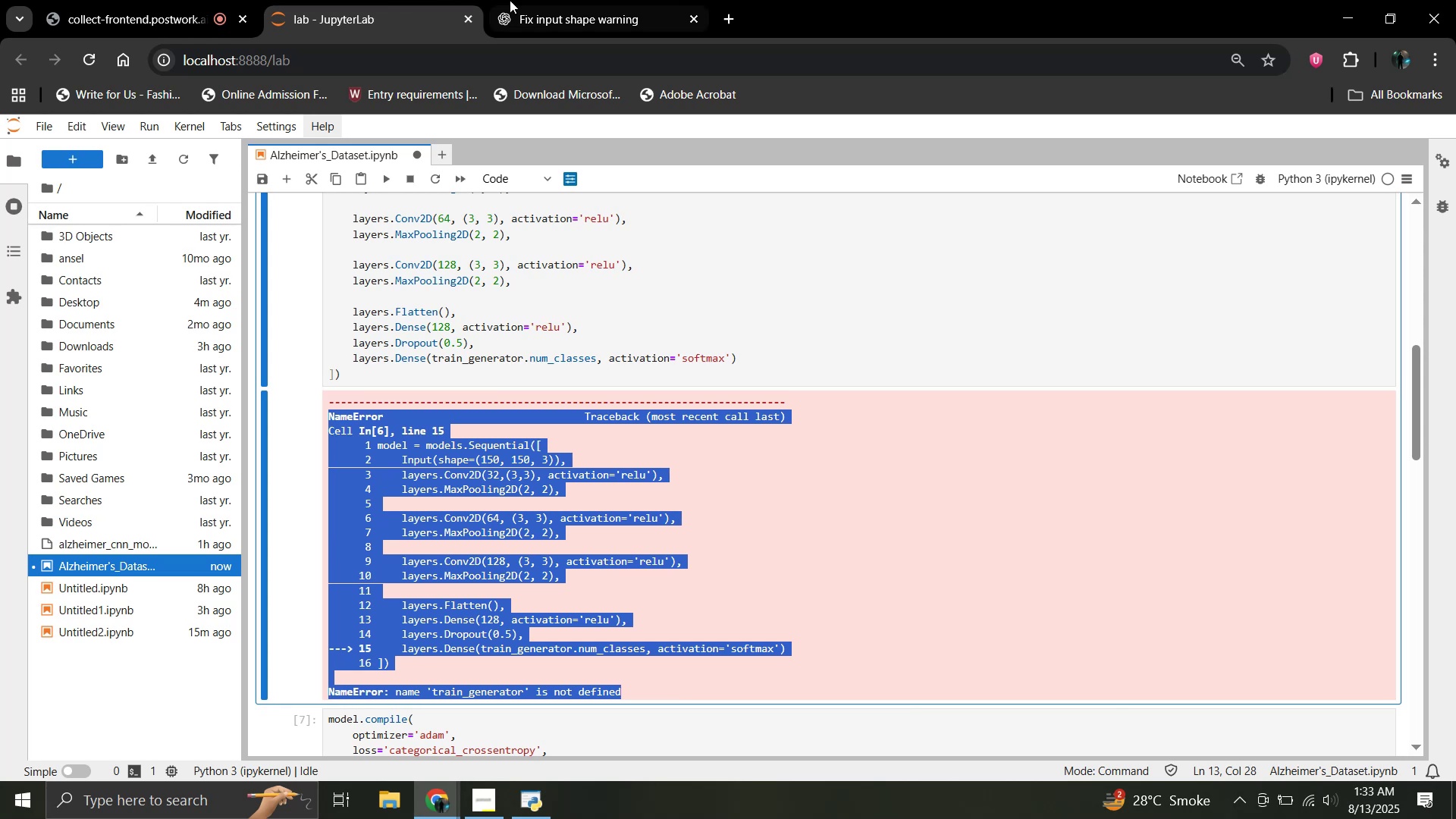 
left_click([554, 0])
 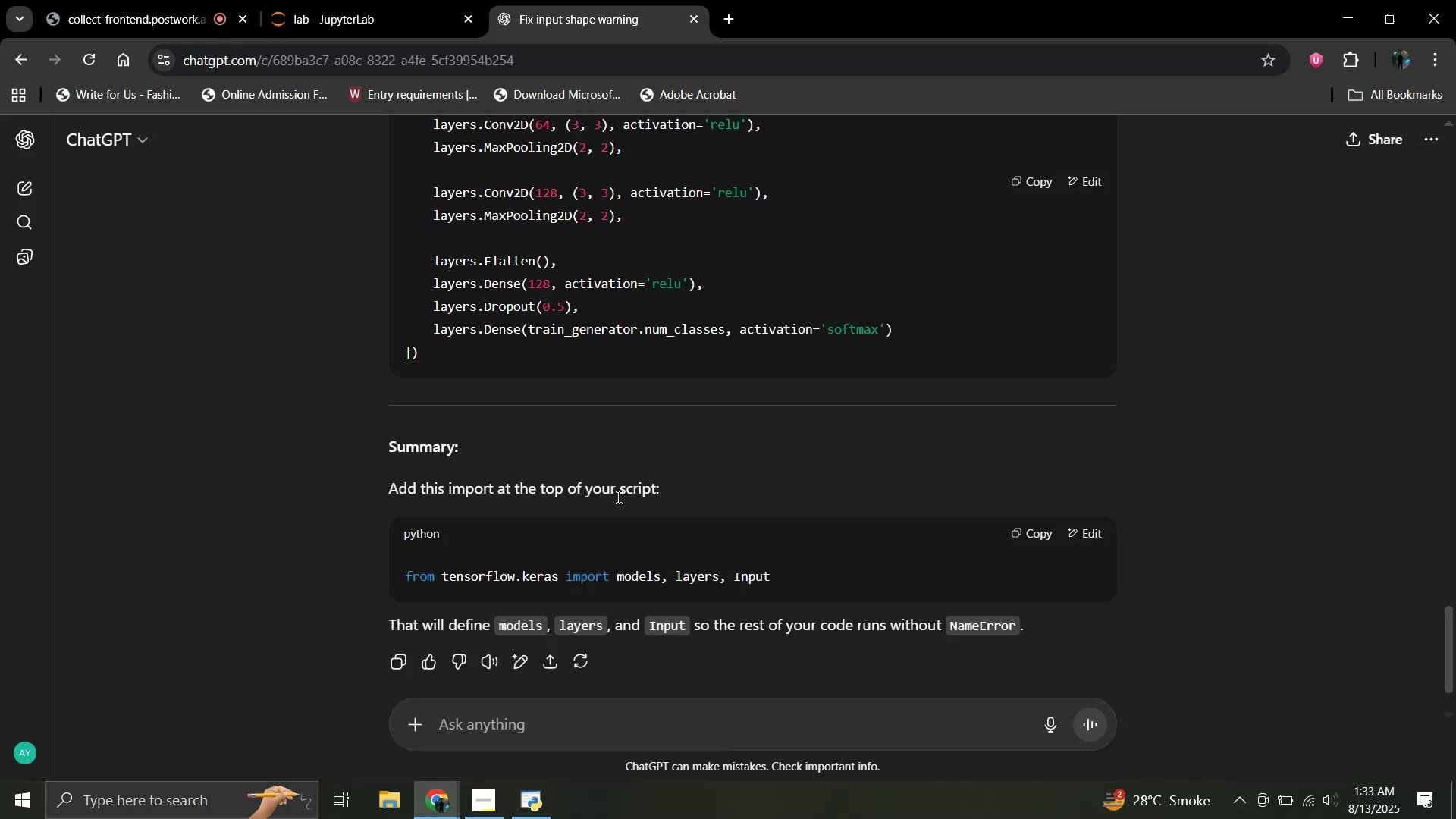 
scroll: coordinate [632, 540], scroll_direction: down, amount: 5.0
 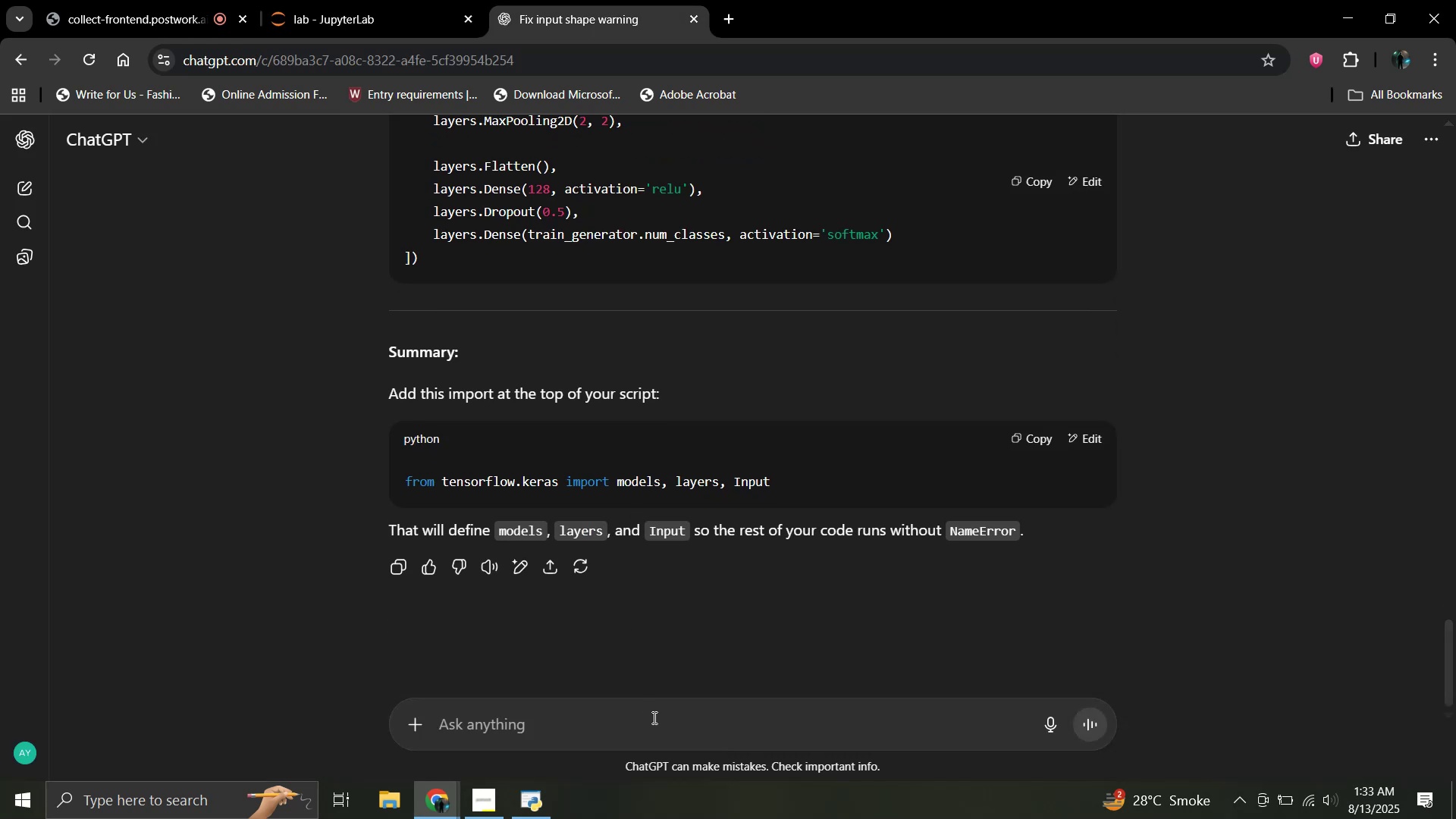 
left_click([653, 717])
 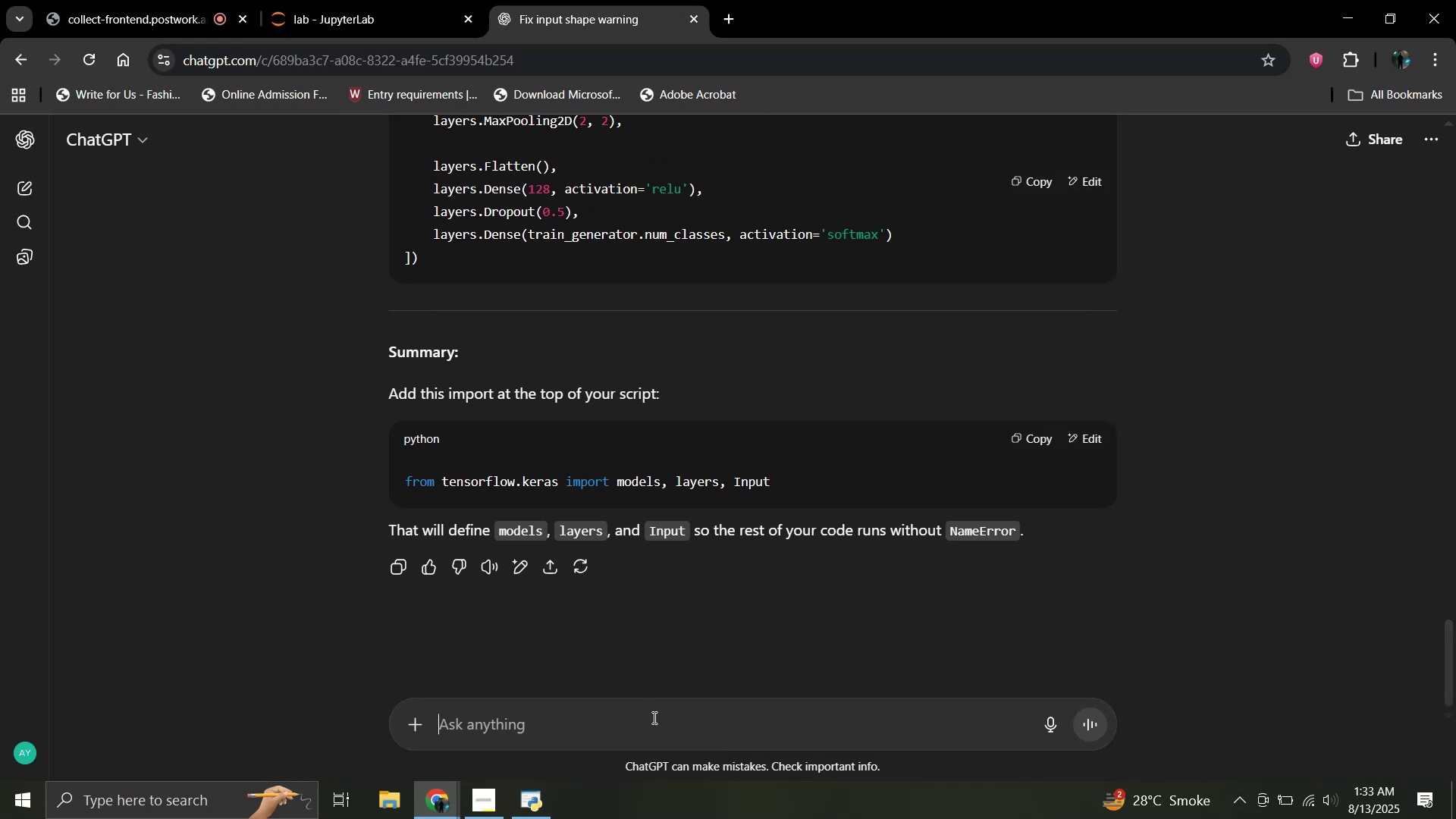 
key(Control+V)
 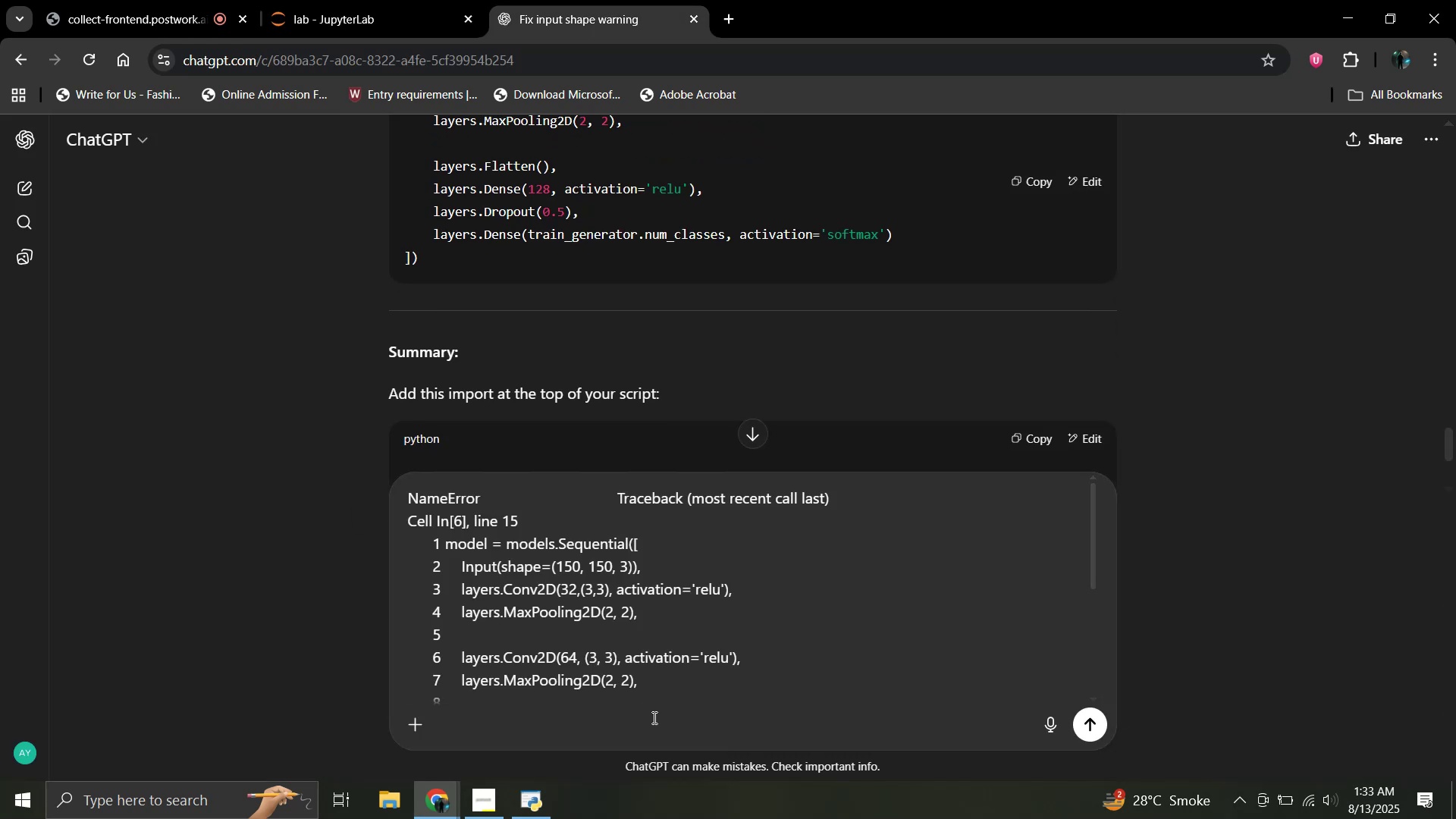 
key(Enter)
 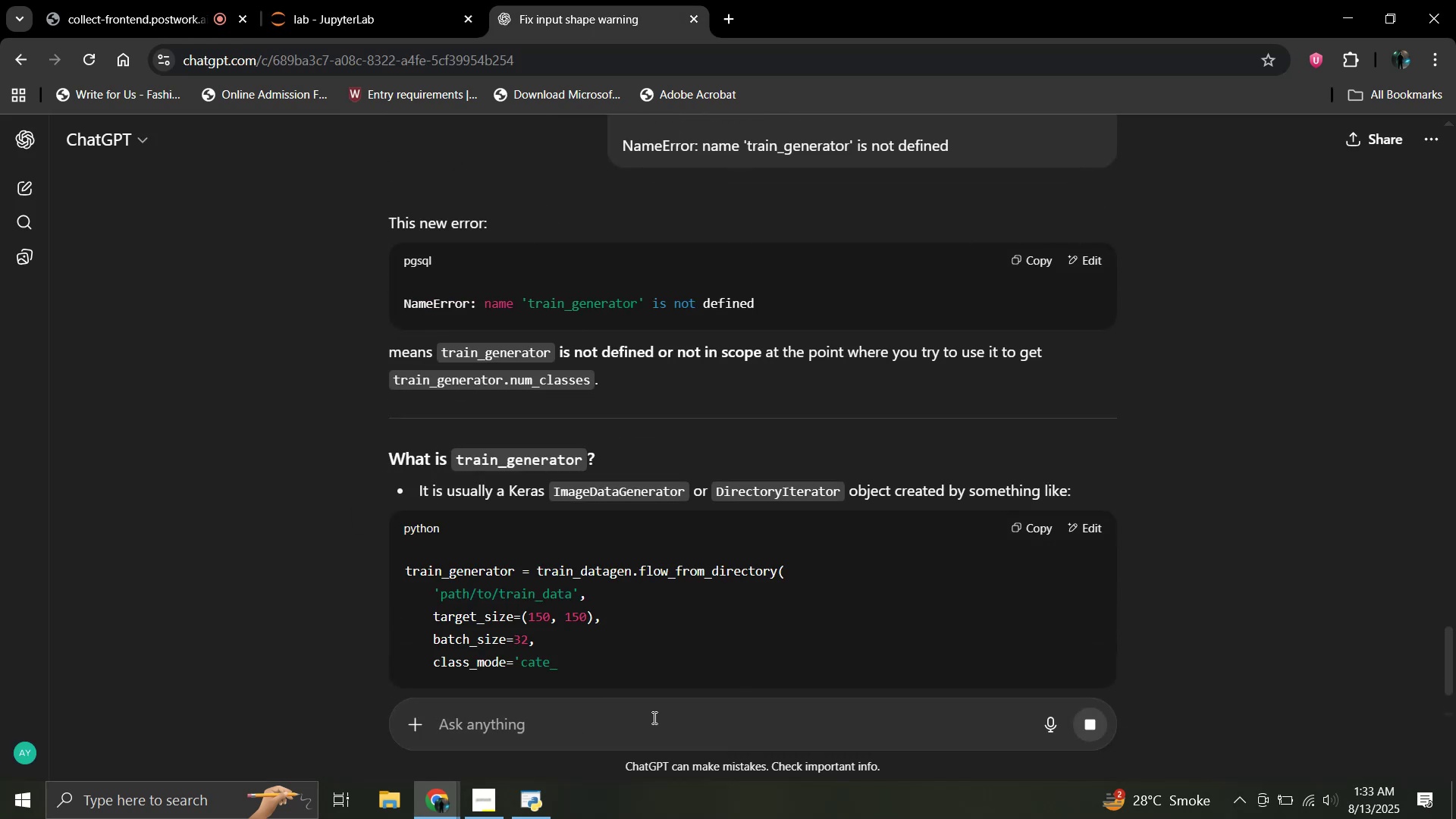 
wait(8.21)
 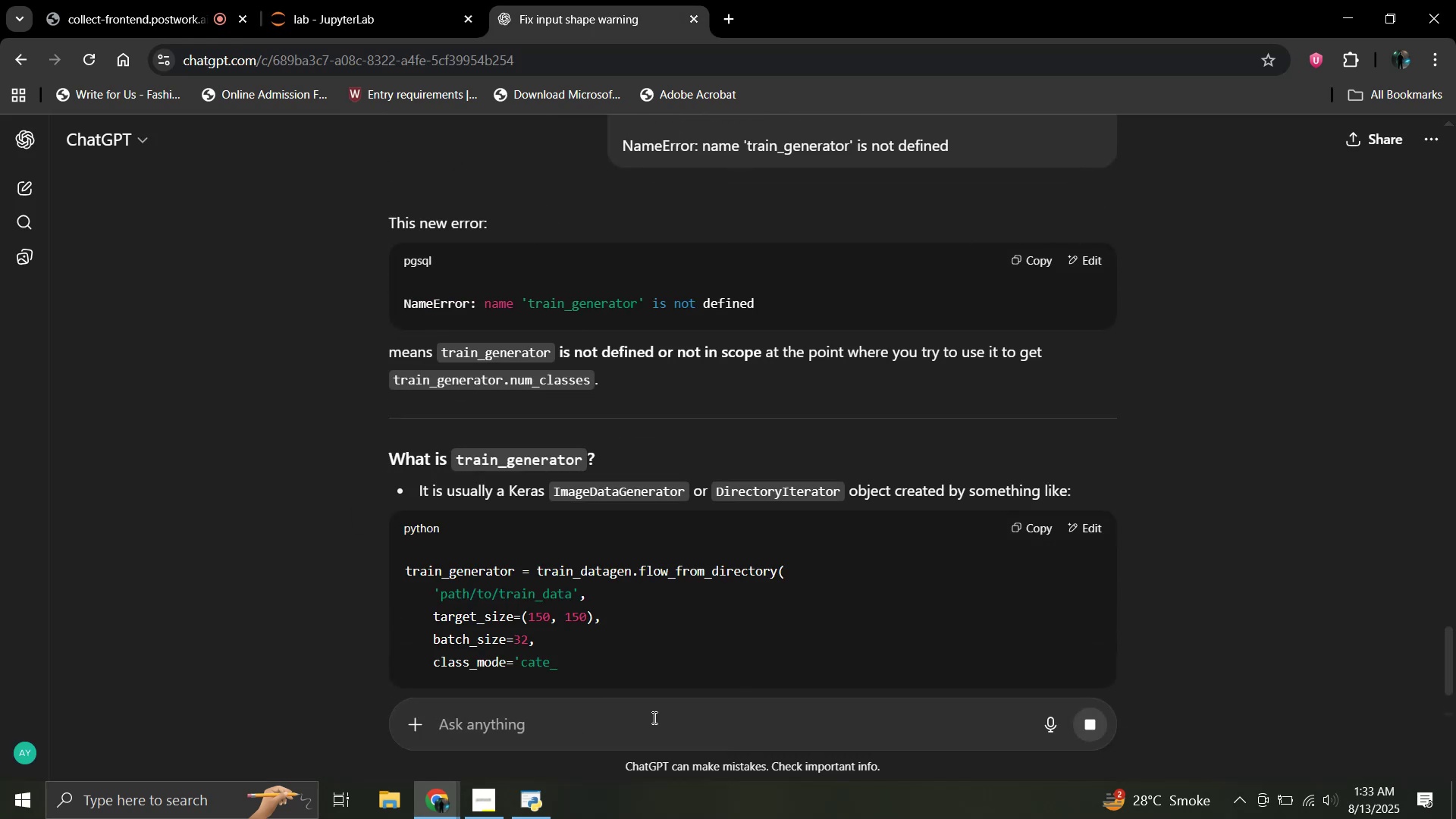 
scroll: coordinate [795, 436], scroll_direction: down, amount: 2.0
 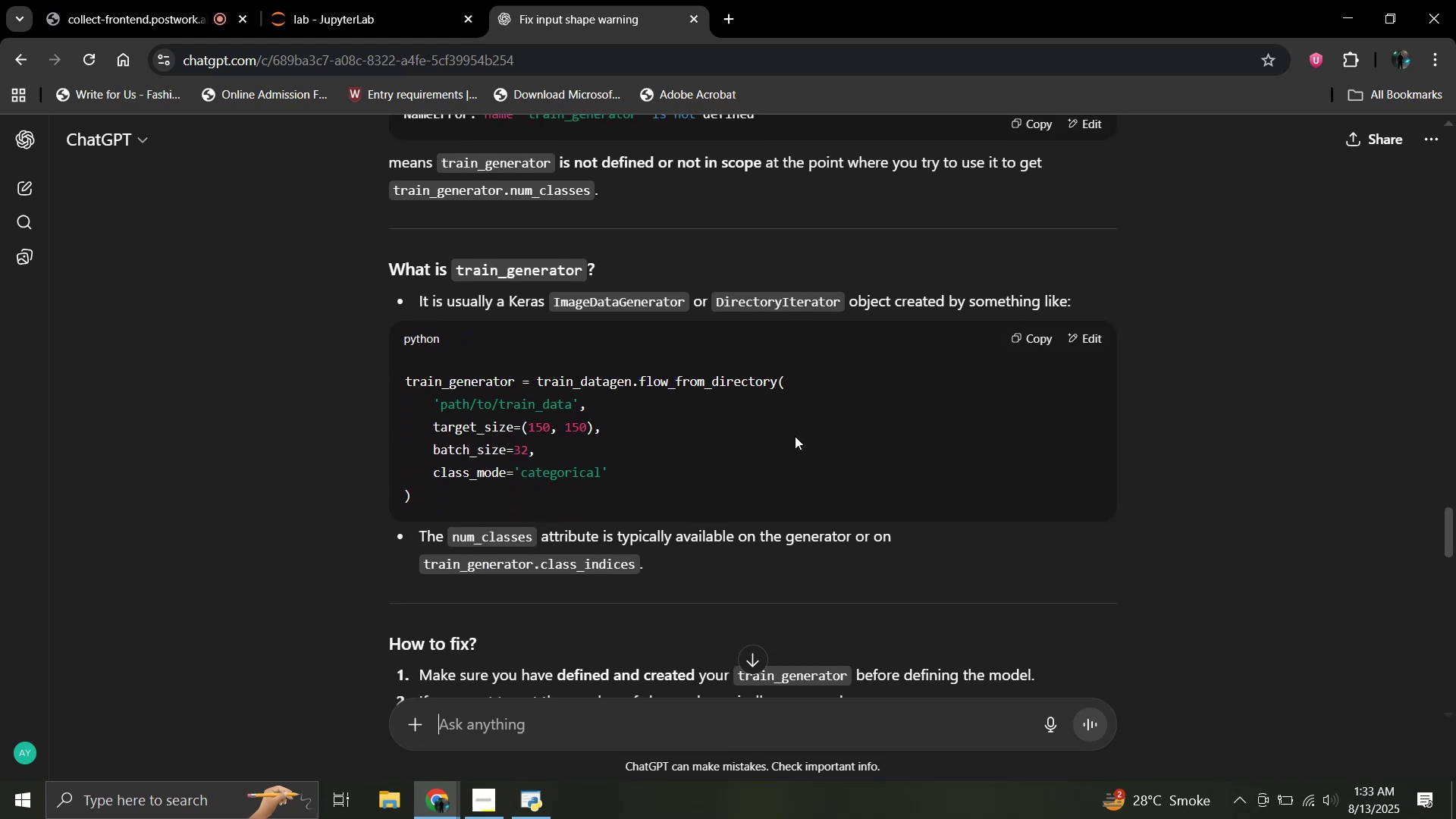 
wait(11.98)
 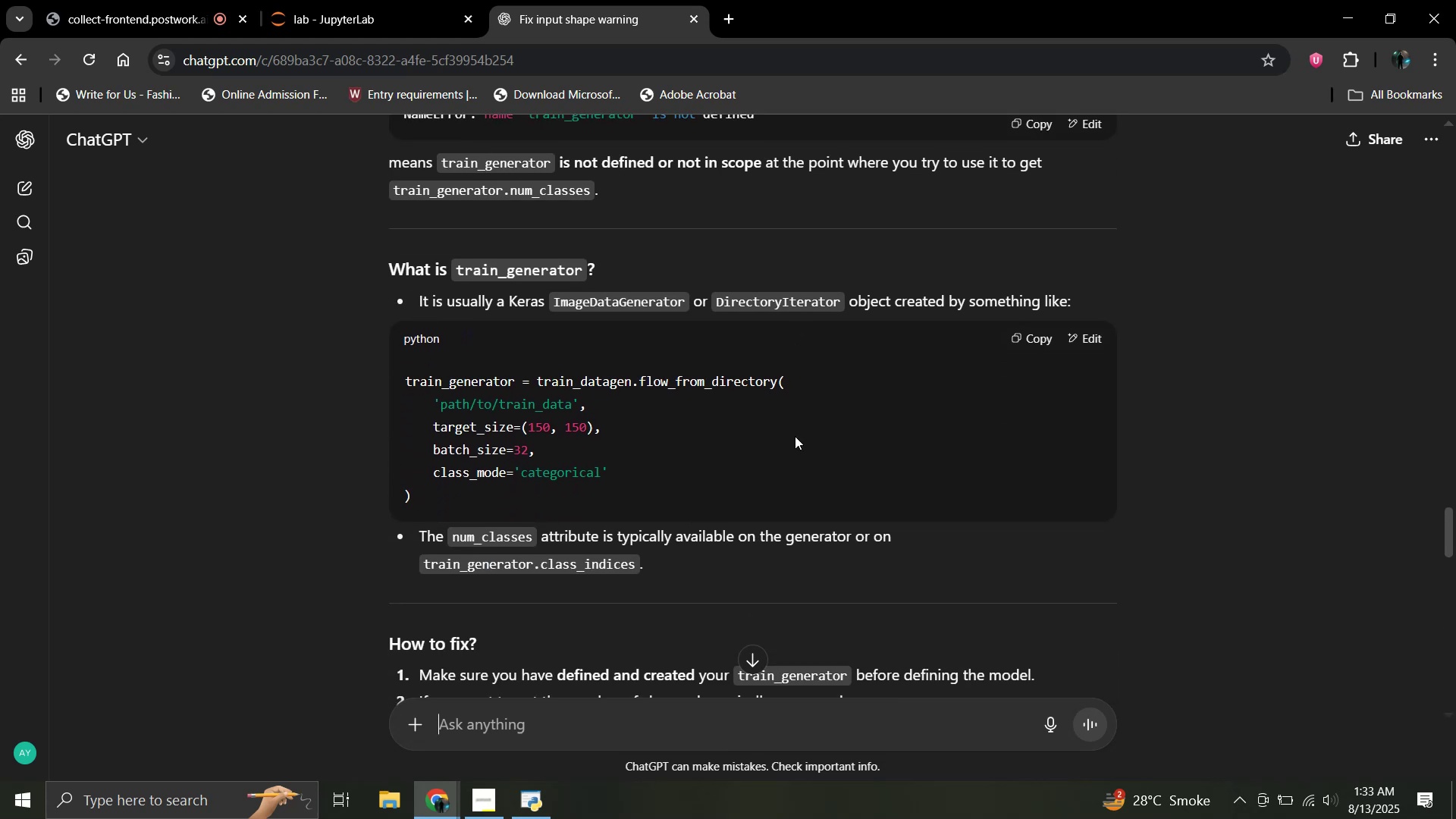 
scroll: coordinate [803, 444], scroll_direction: up, amount: 4.0
 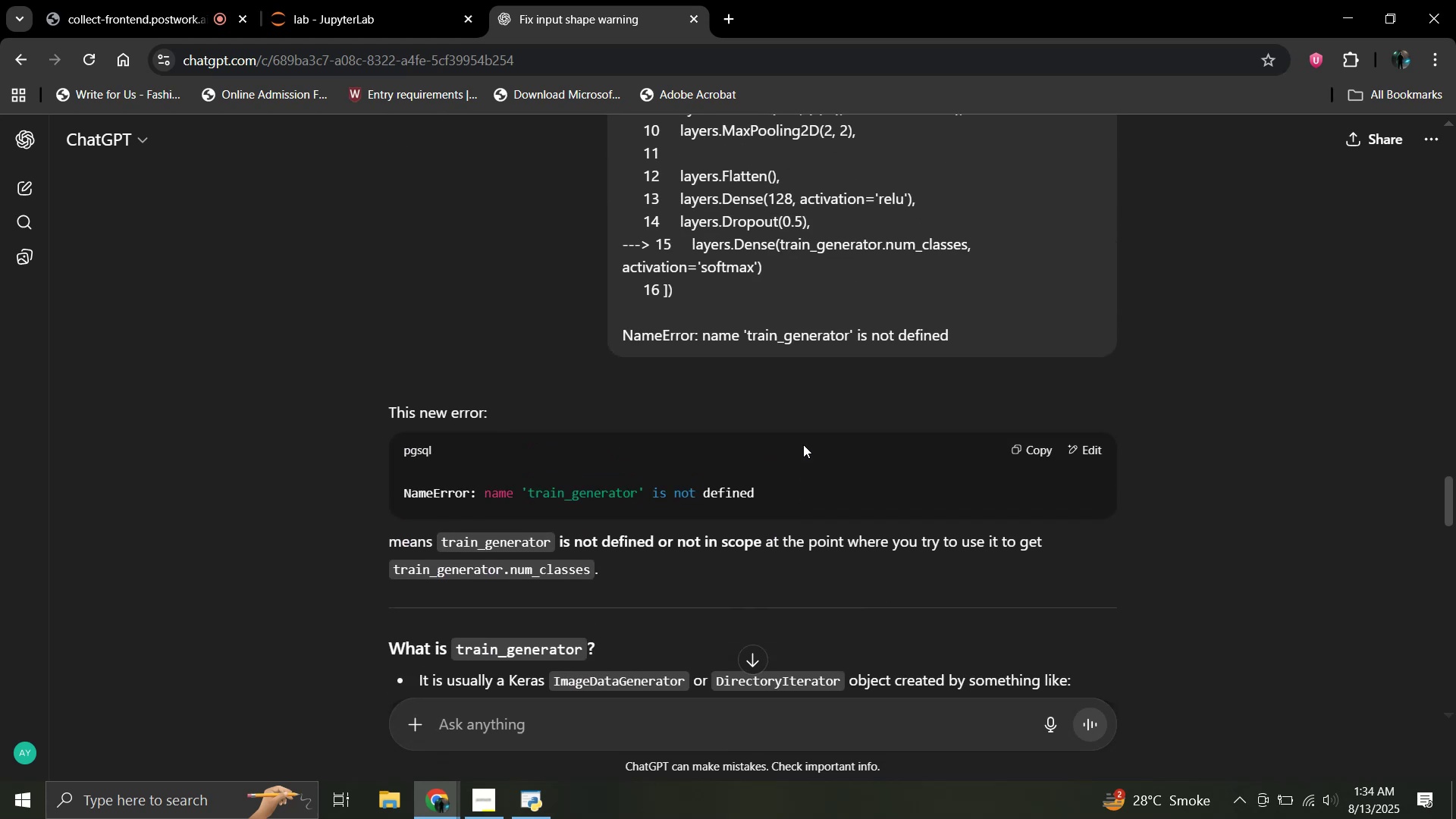 
scroll: coordinate [803, 444], scroll_direction: down, amount: 1.0
 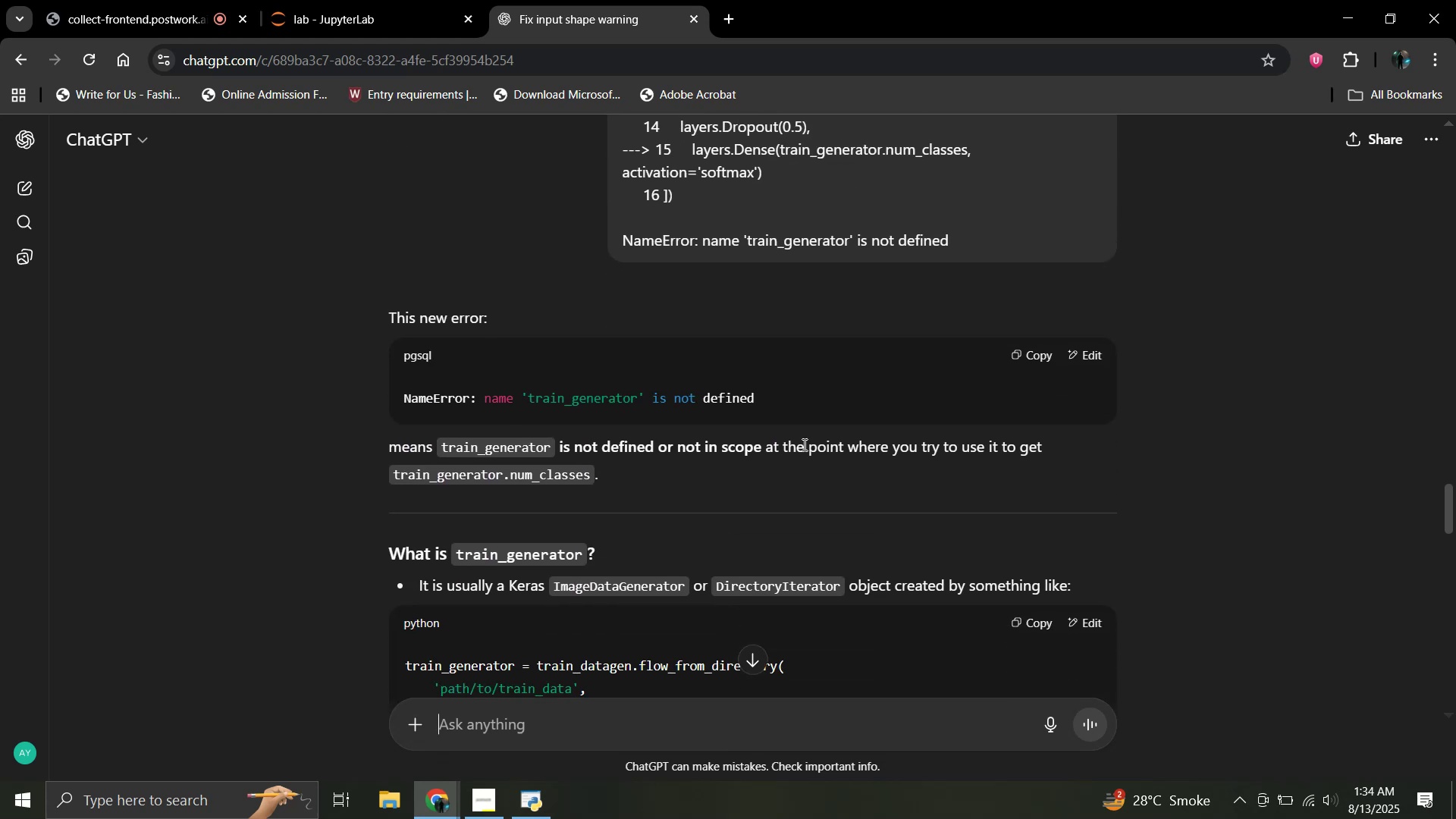 
wait(8.57)
 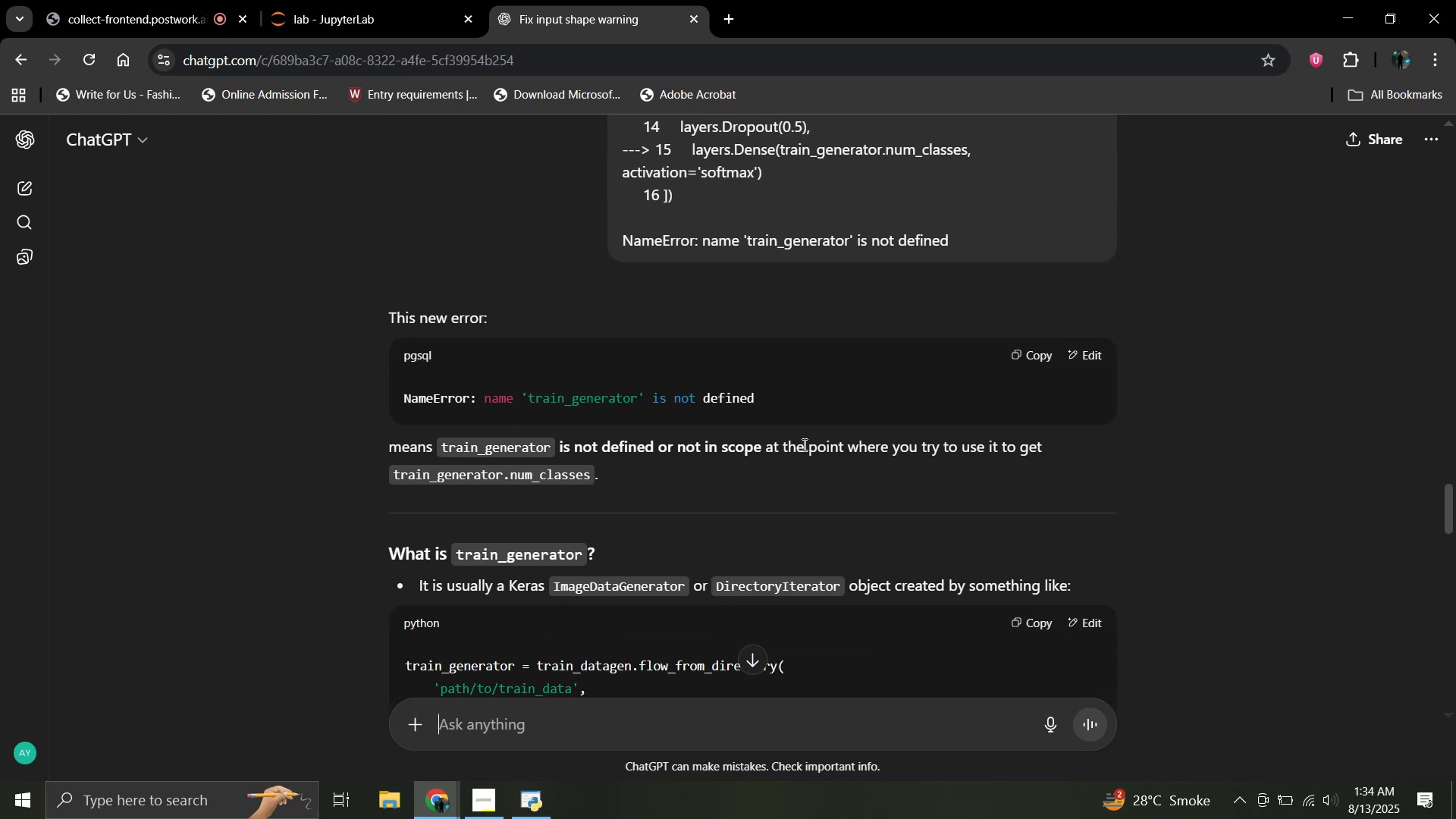 
scroll: coordinate [803, 444], scroll_direction: down, amount: 1.0
 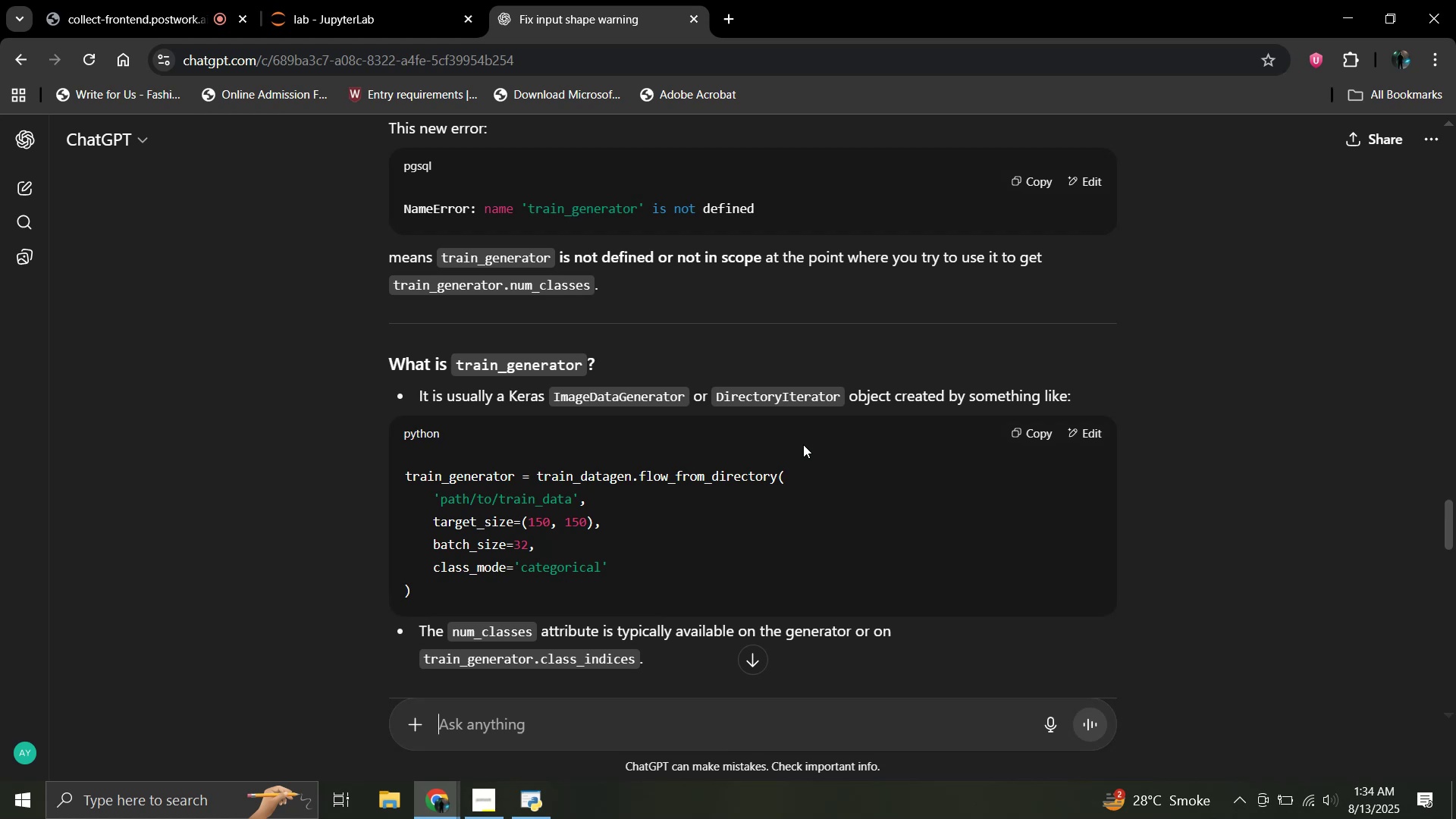 
wait(6.79)
 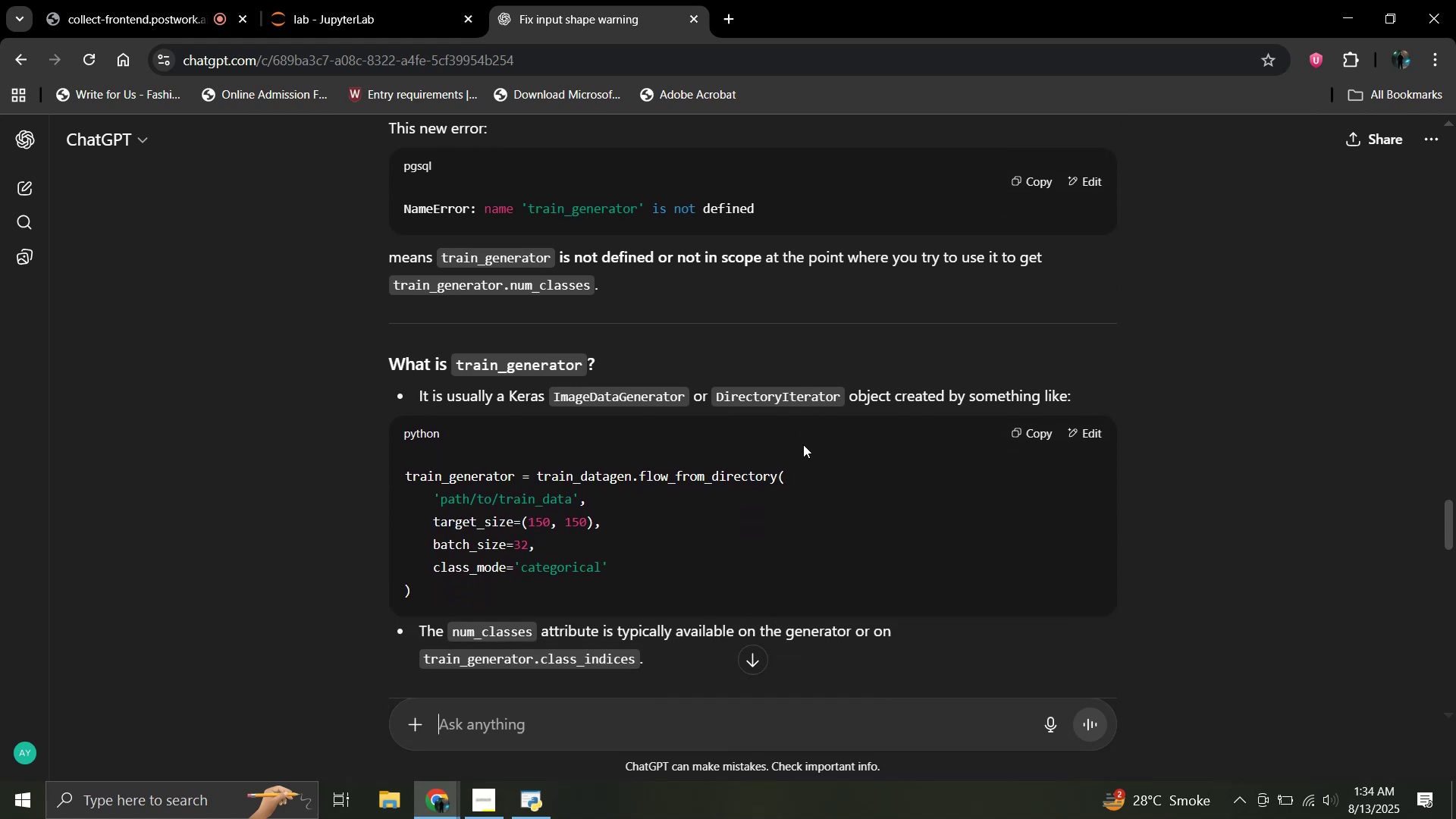 
scroll: coordinate [803, 444], scroll_direction: down, amount: 1.0
 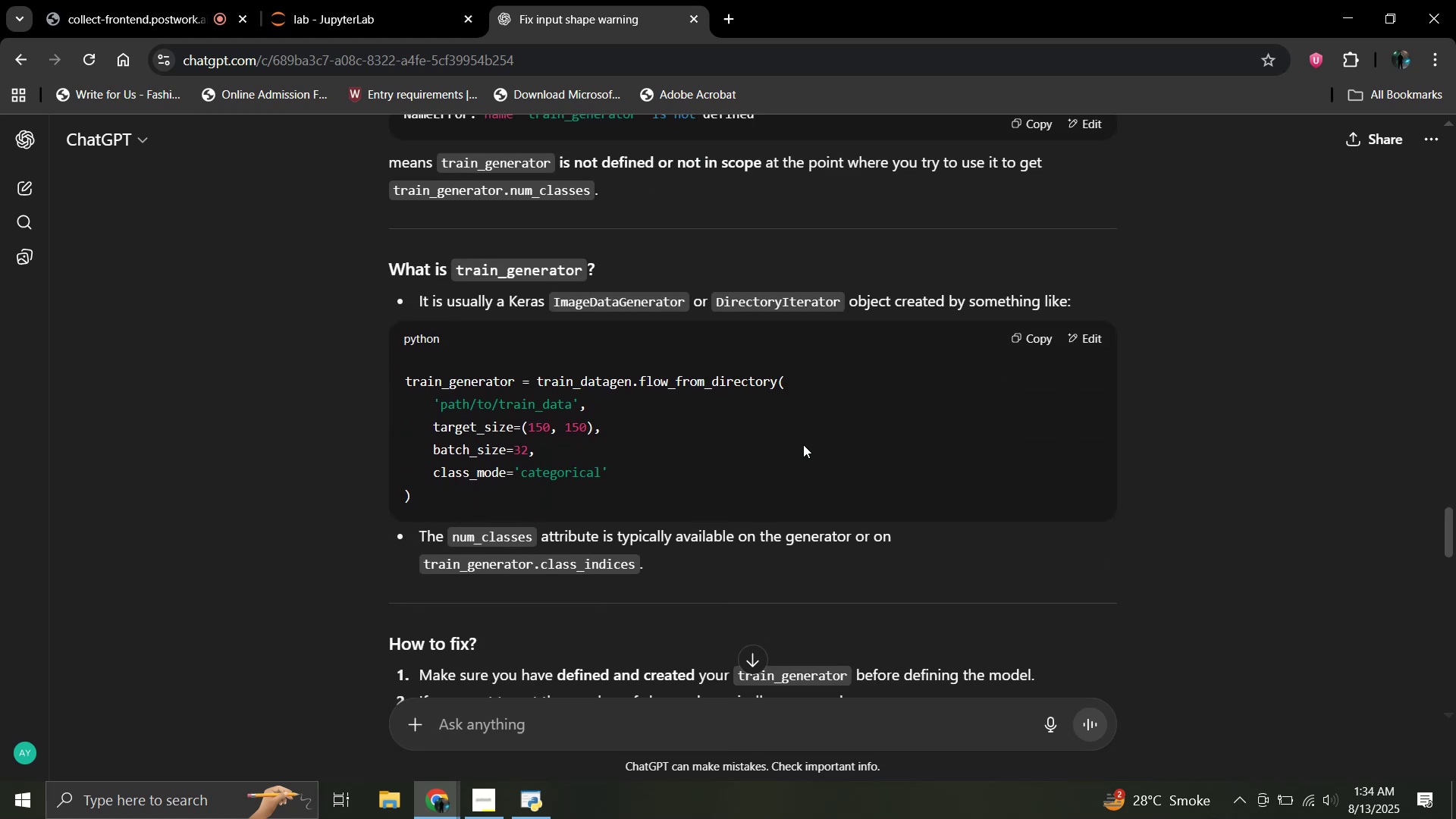 
wait(5.43)
 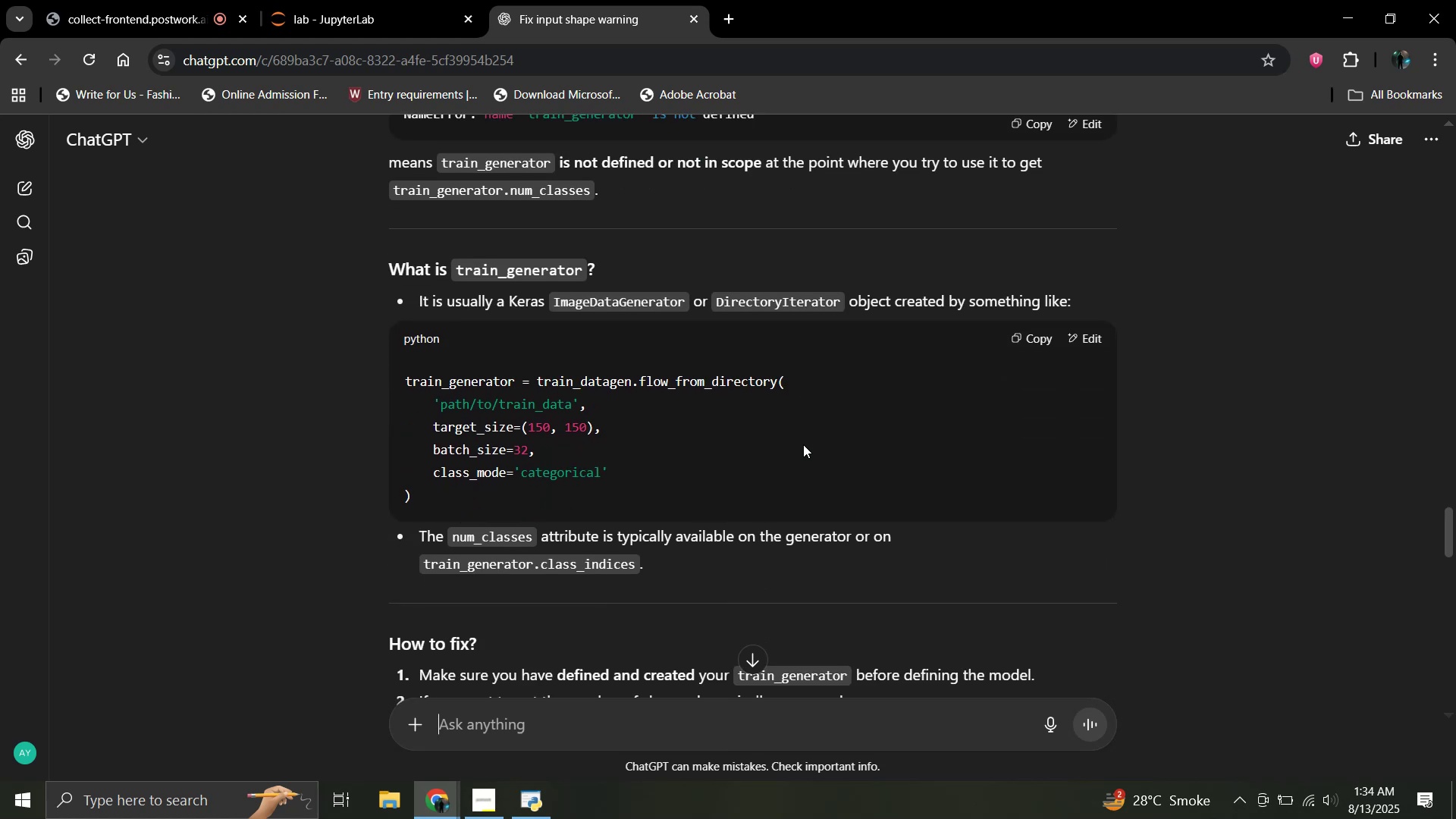 
scroll: coordinate [803, 444], scroll_direction: down, amount: 1.0
 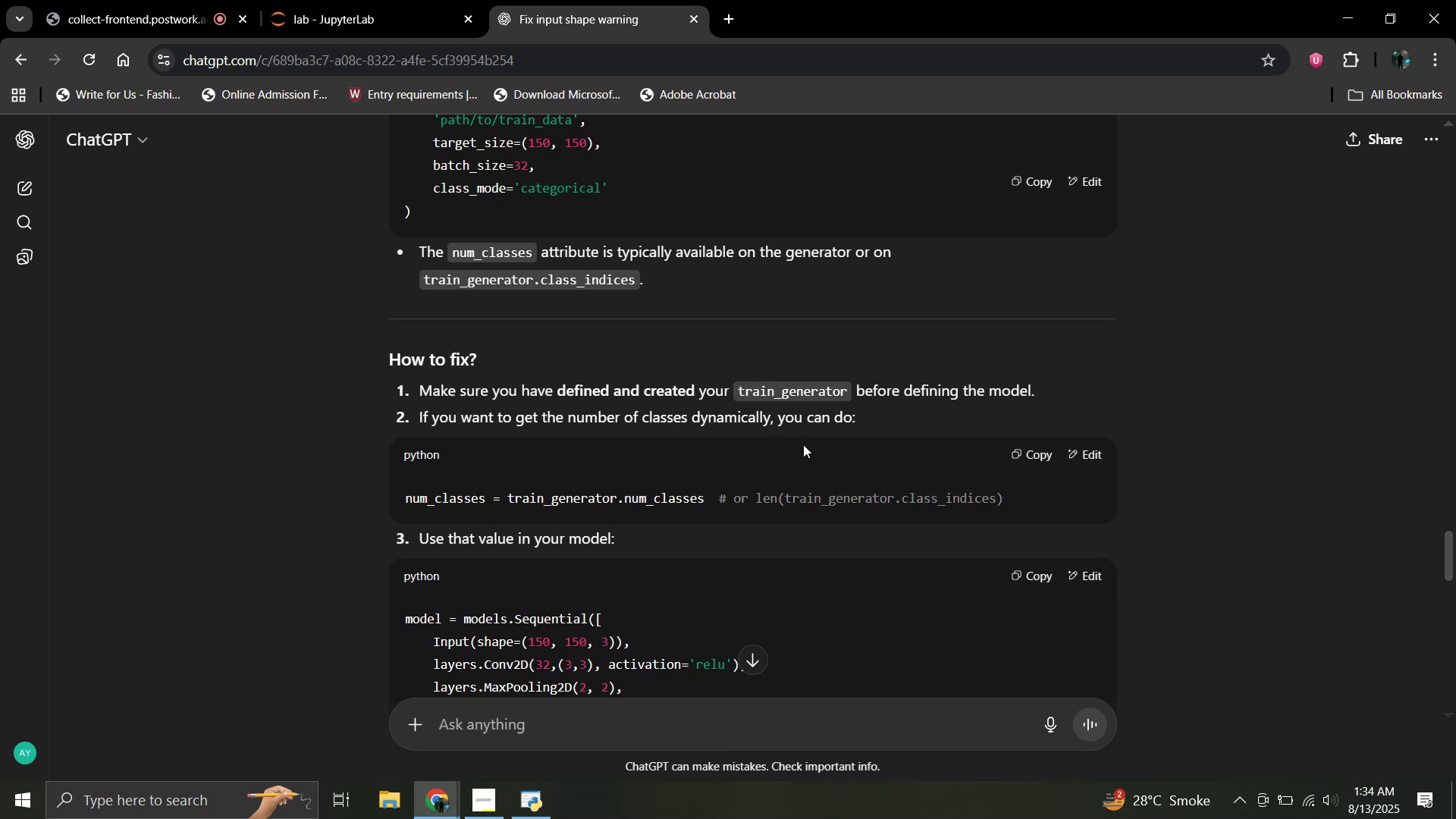 
wait(8.03)
 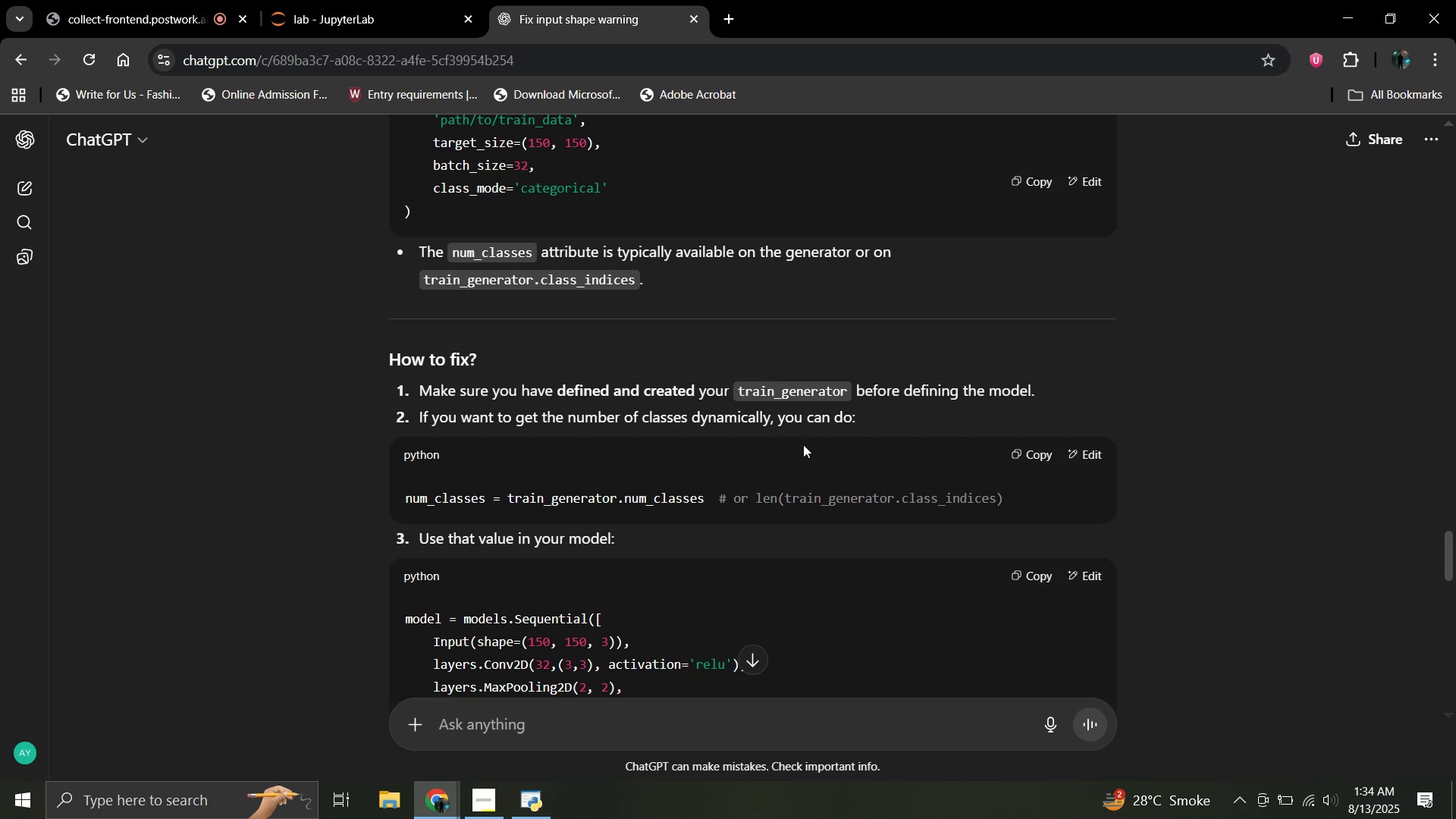 
scroll: coordinate [803, 444], scroll_direction: down, amount: 2.0
 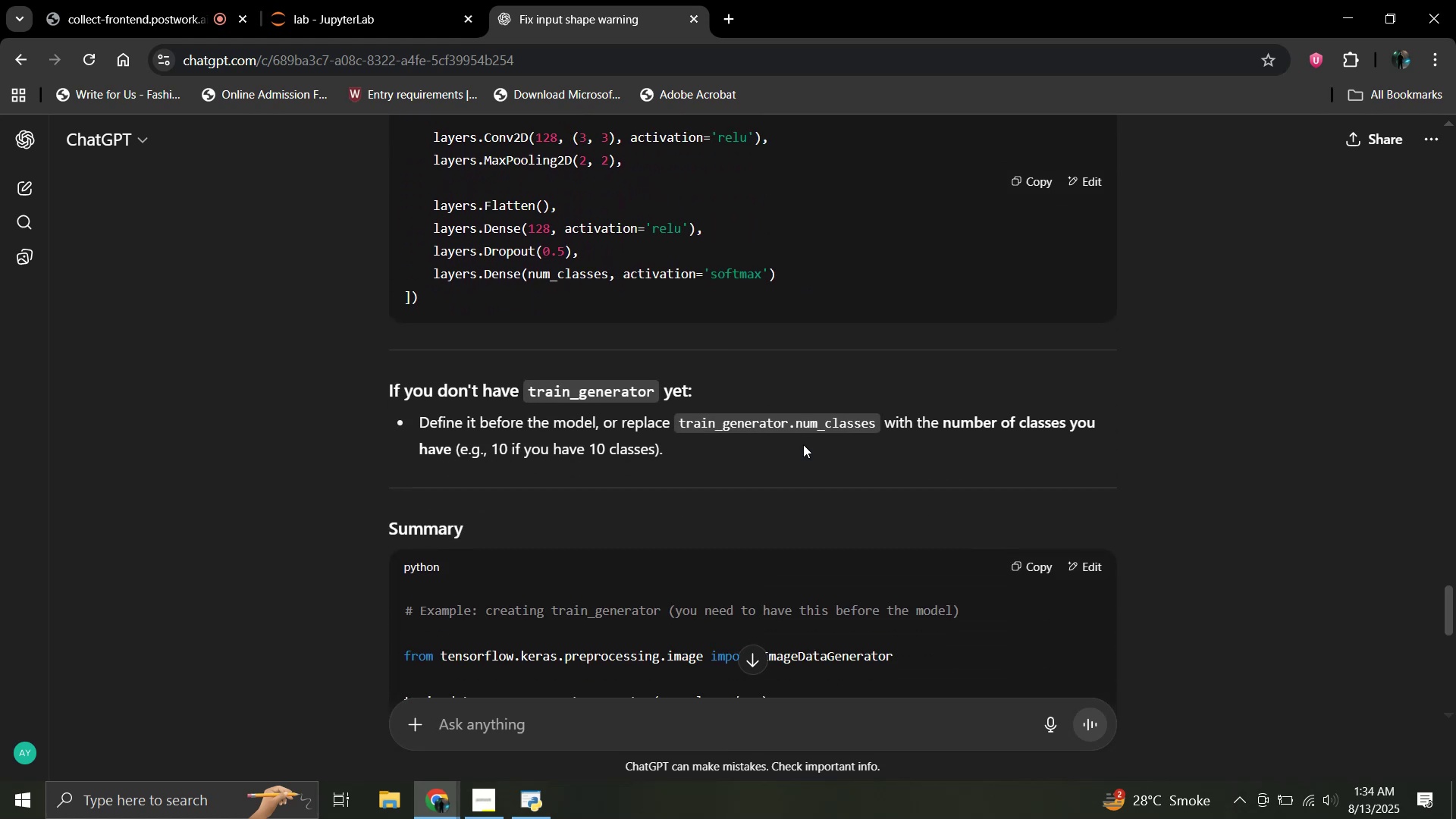 
wait(7.15)
 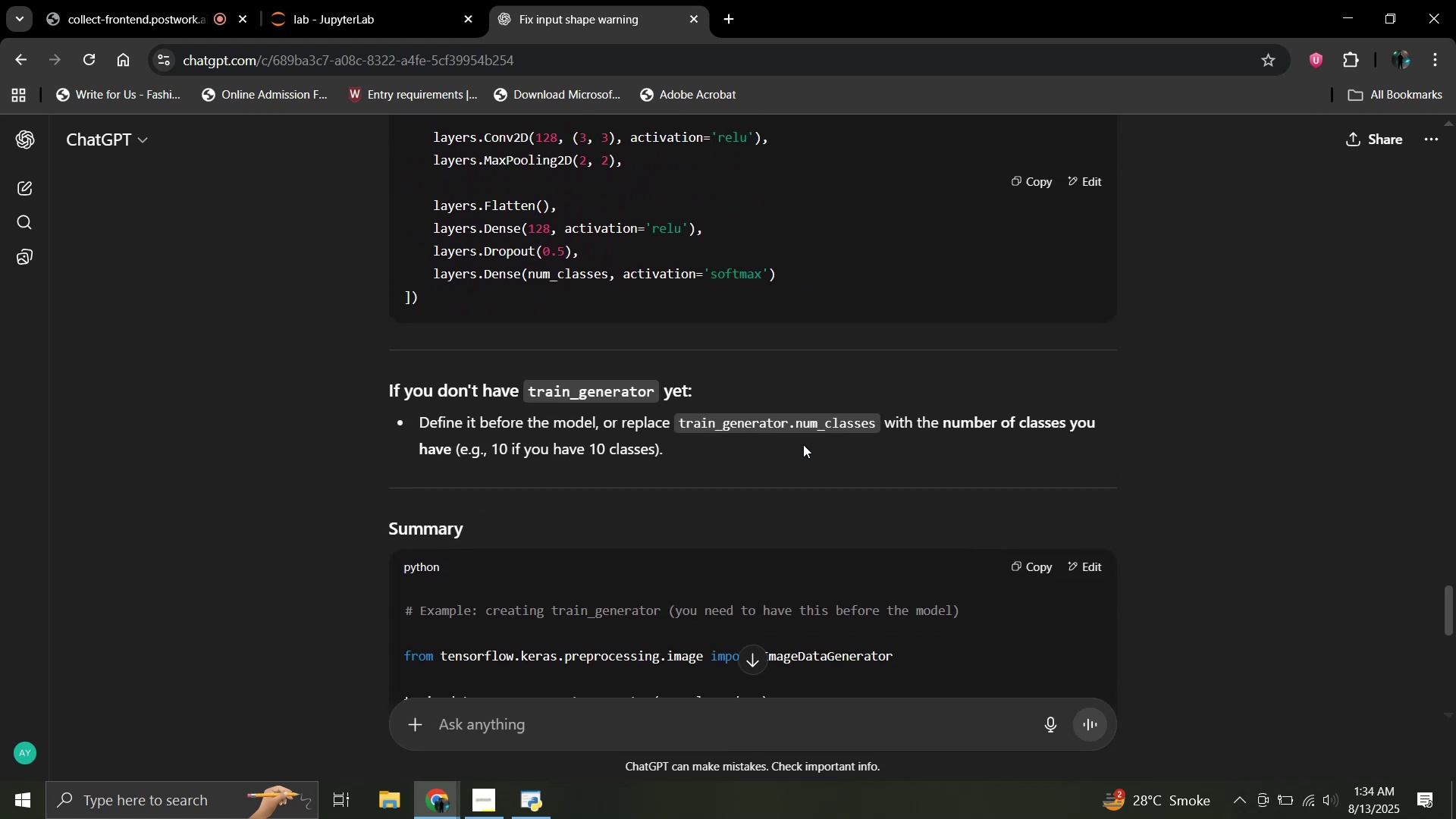 
scroll: coordinate [803, 444], scroll_direction: down, amount: 1.0
 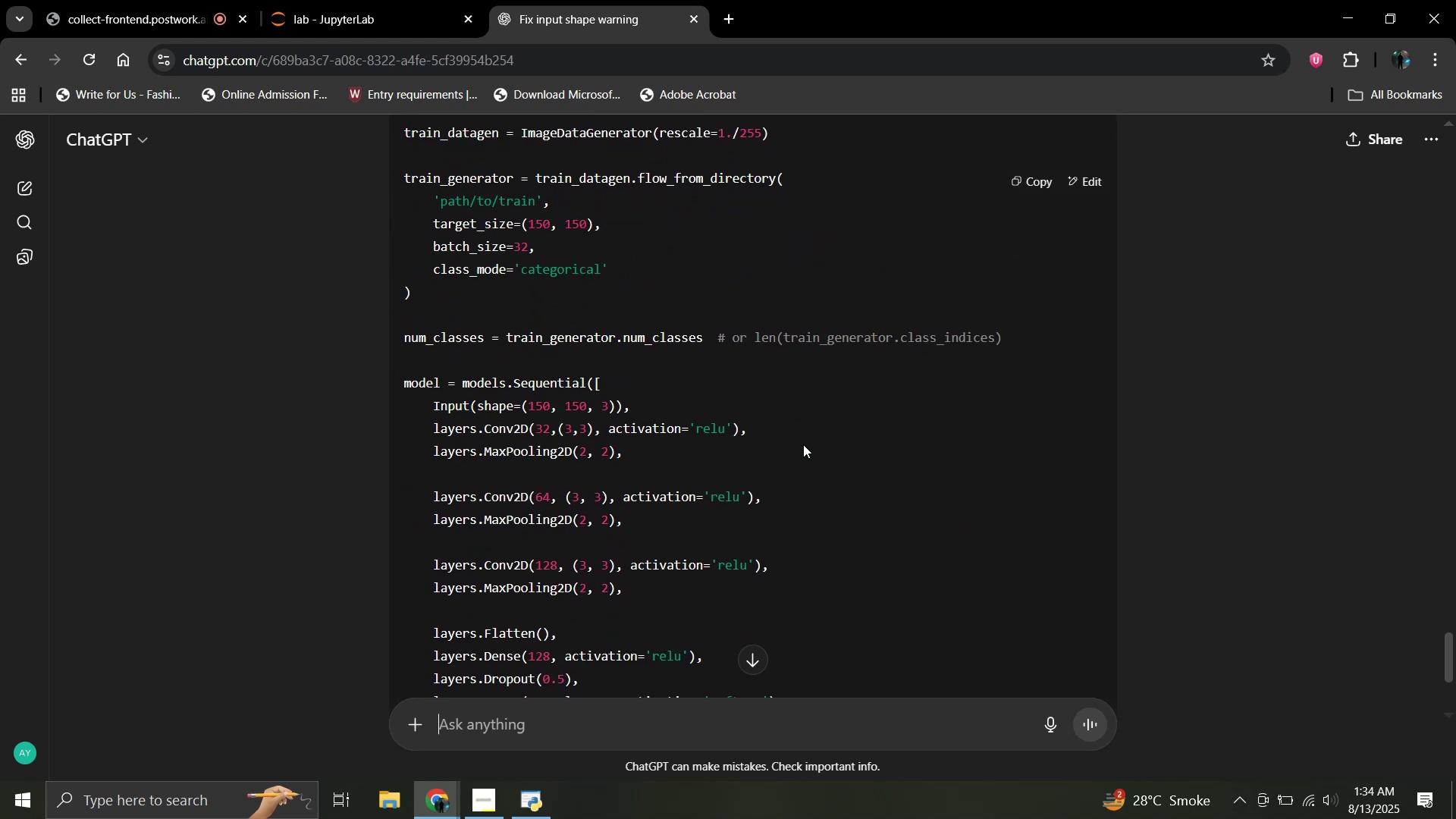 
scroll: coordinate [803, 444], scroll_direction: up, amount: 2.0
 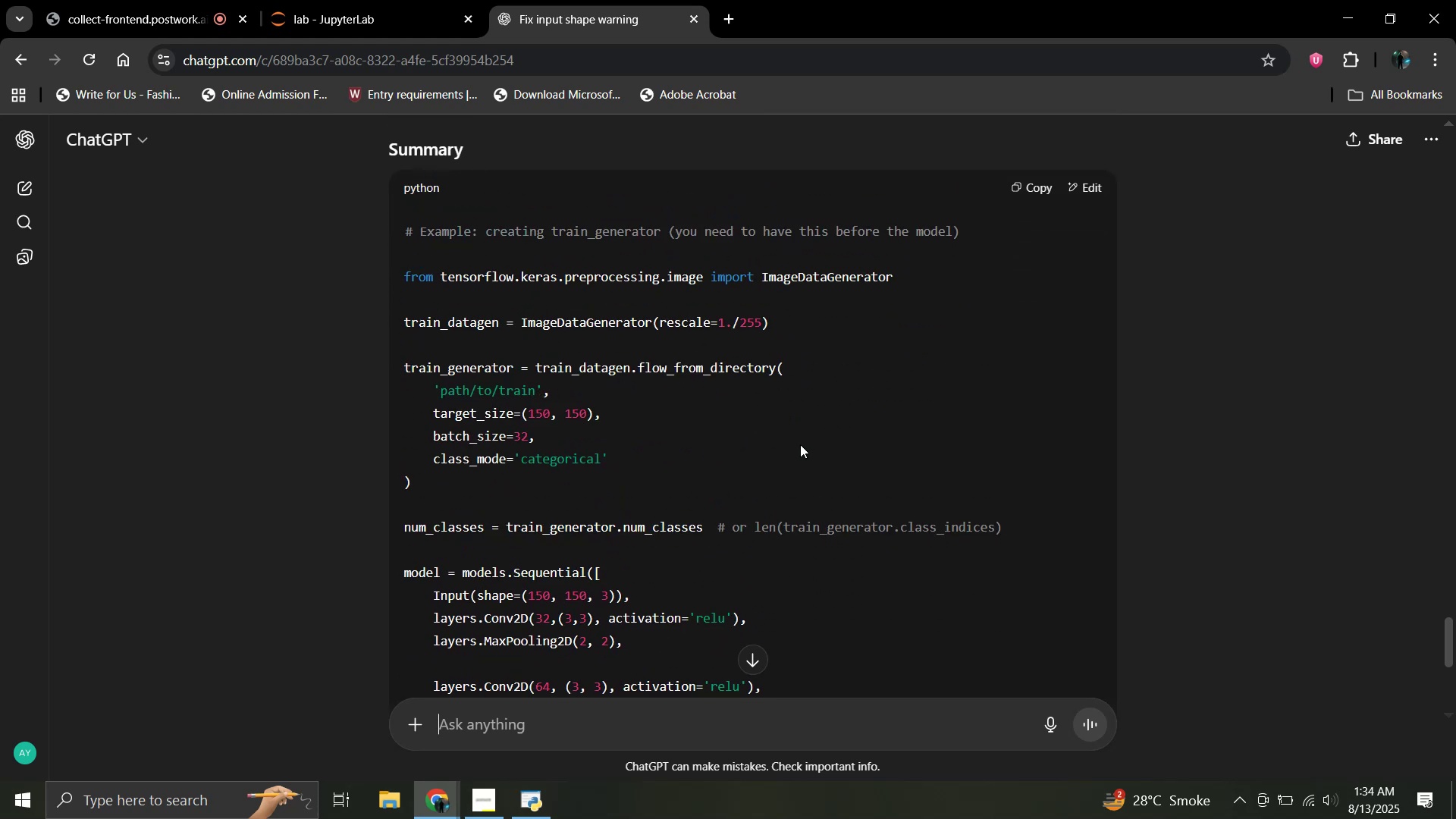 
wait(6.98)
 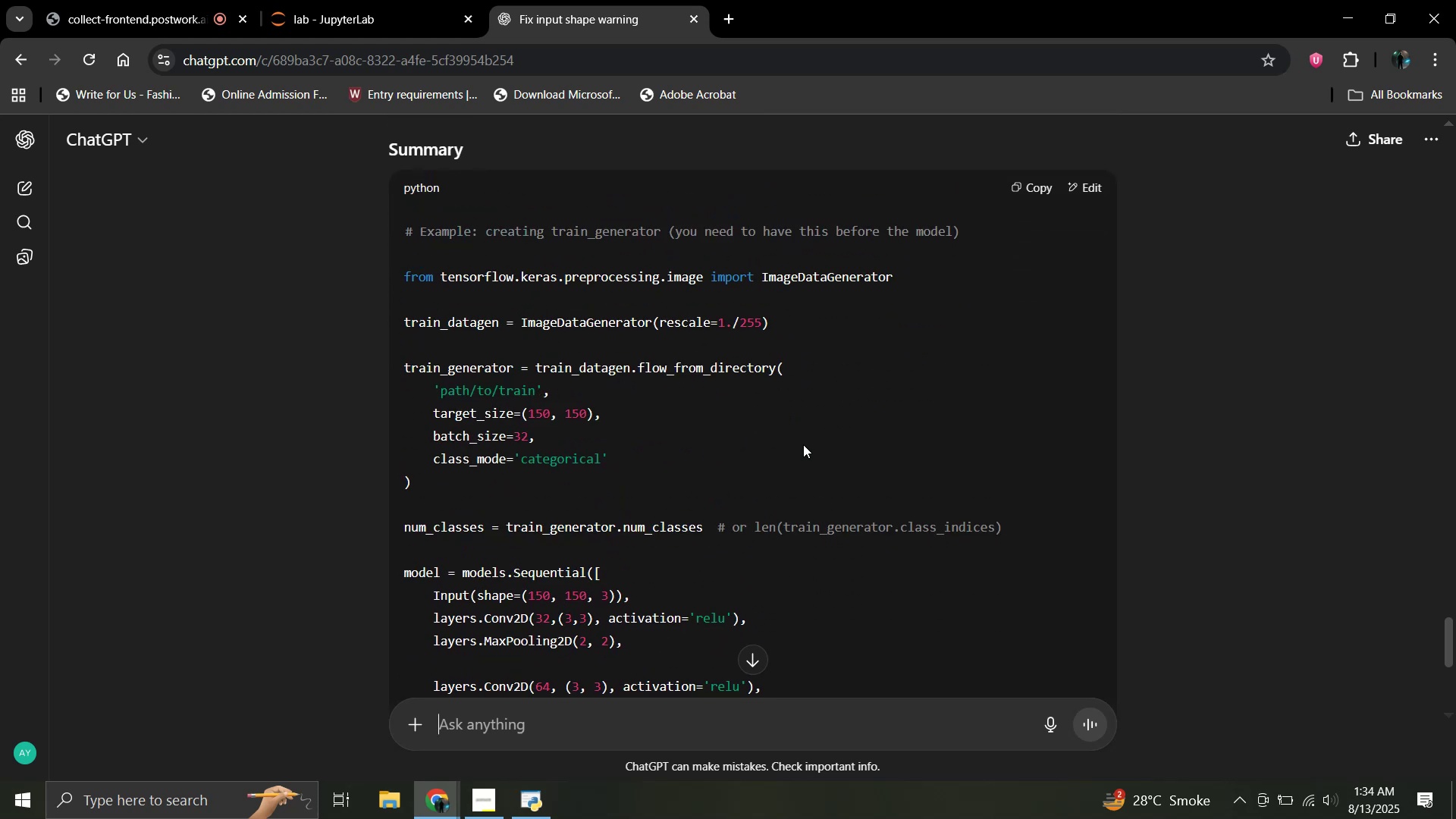 
scroll: coordinate [800, 444], scroll_direction: down, amount: 3.0
 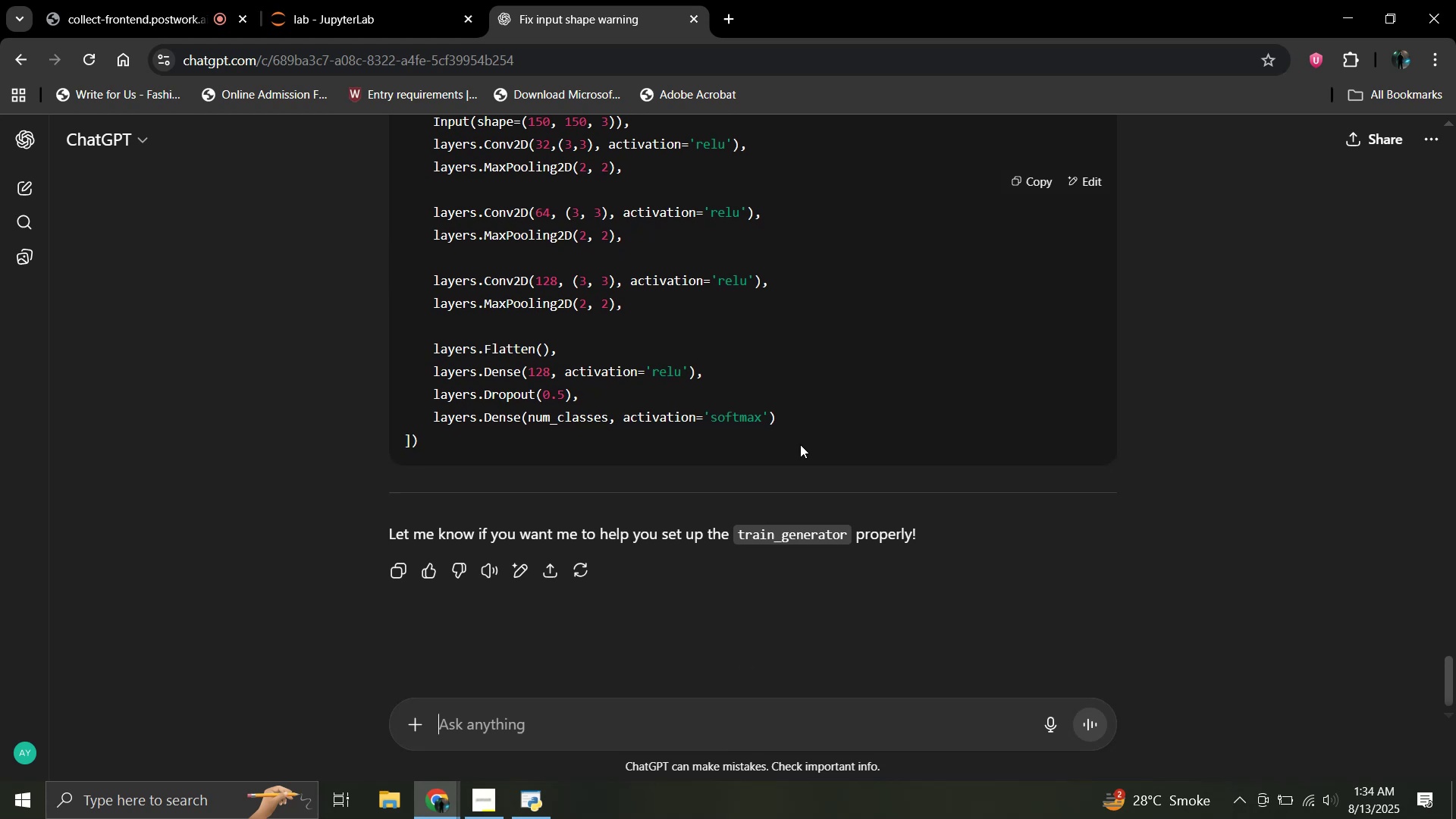 
scroll: coordinate [800, 444], scroll_direction: up, amount: 6.0
 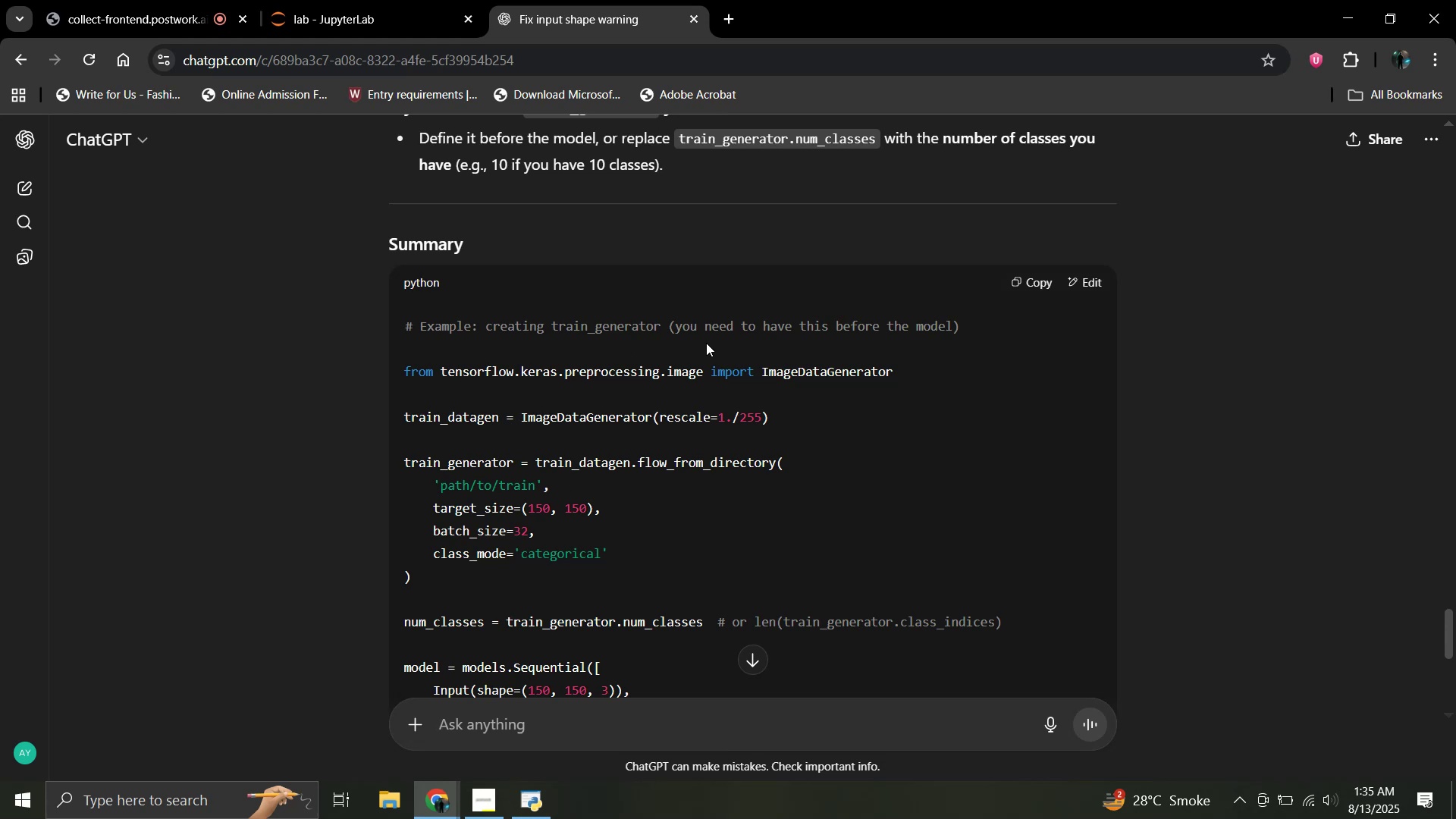 
wait(34.54)
 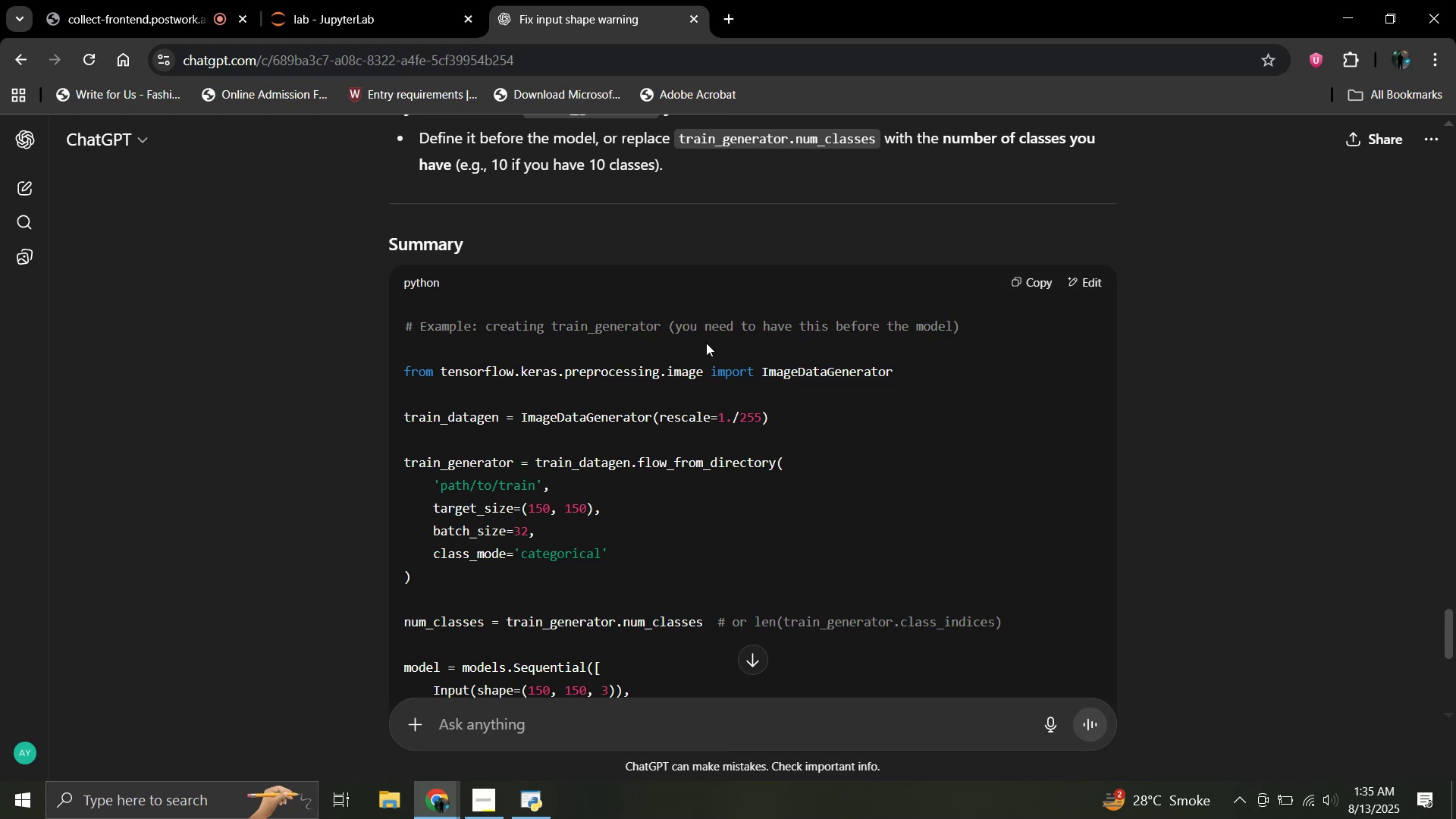 
left_click_drag(start_coordinate=[415, 577], to_coordinate=[395, 376])
 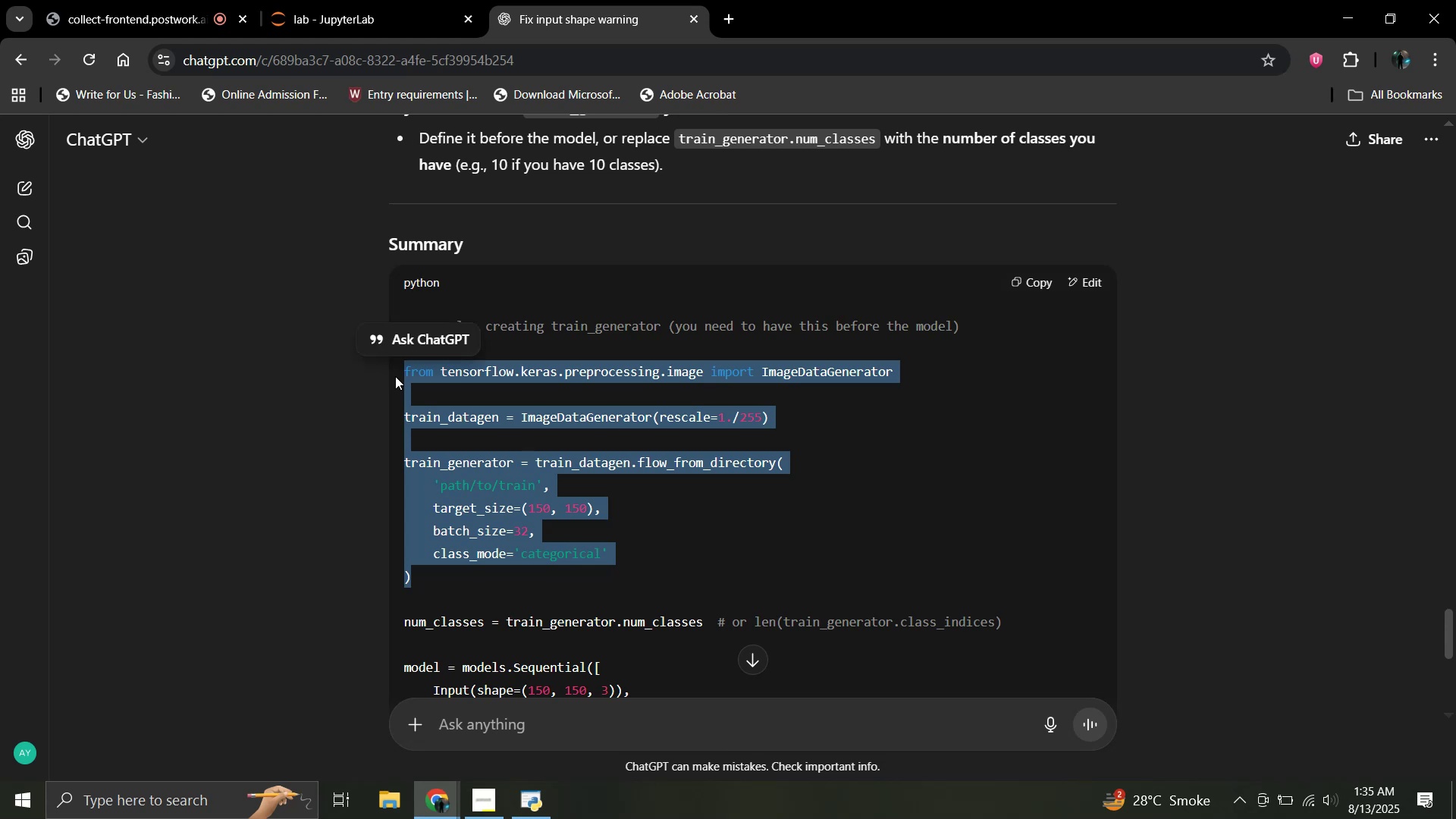 
key(Control+C)
 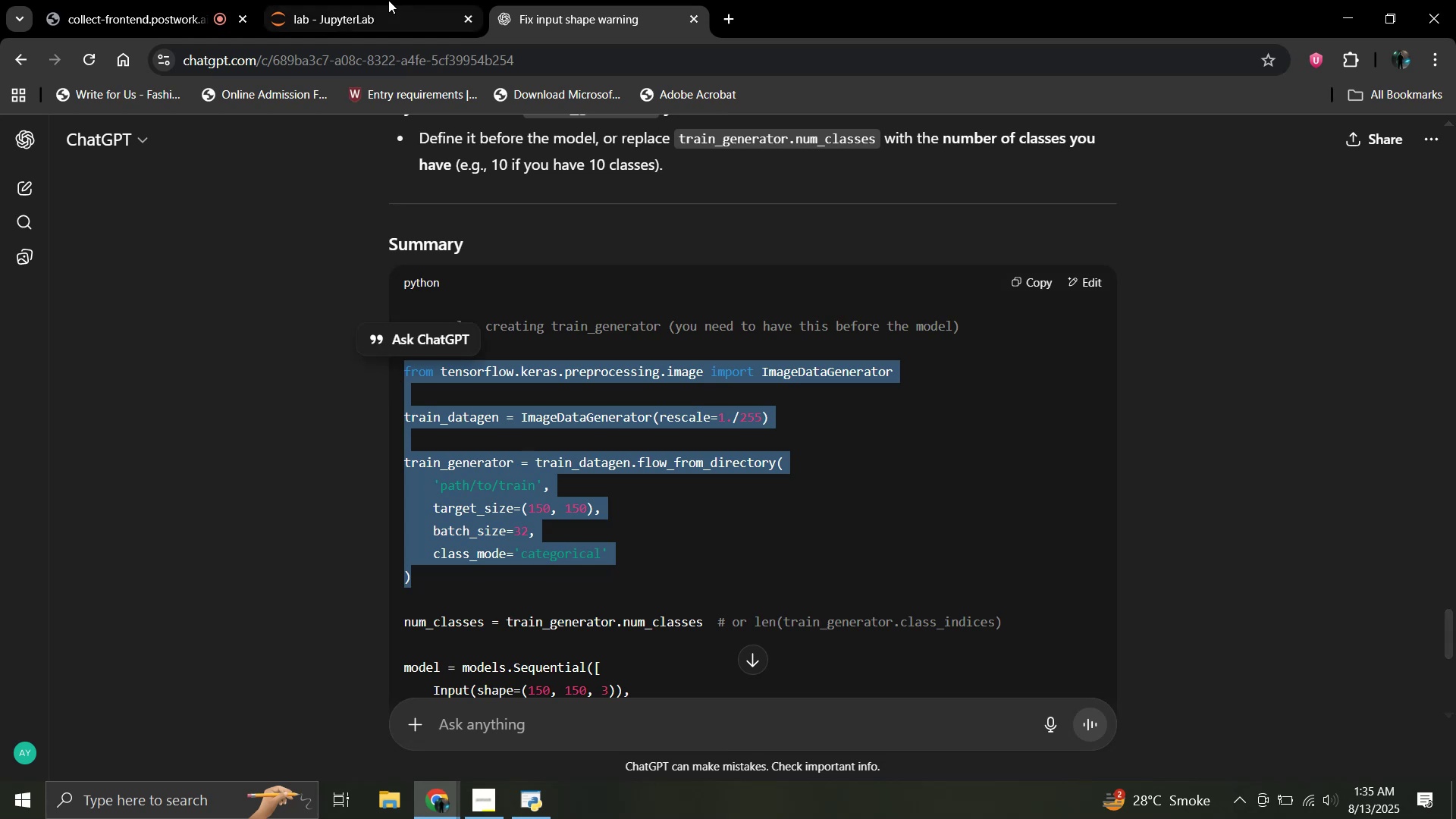 
left_click([388, 0])
 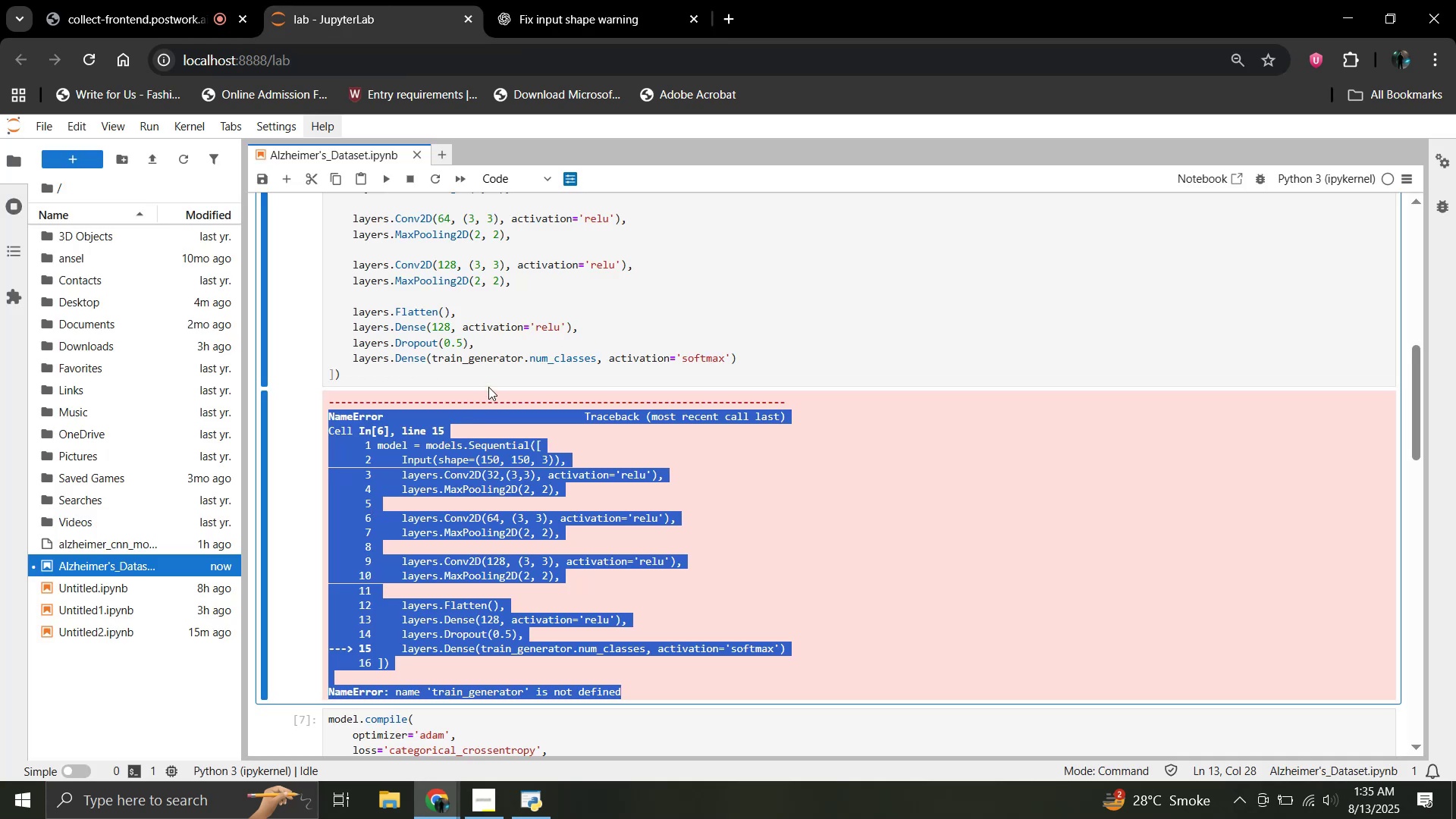 
left_click([486, 384])
 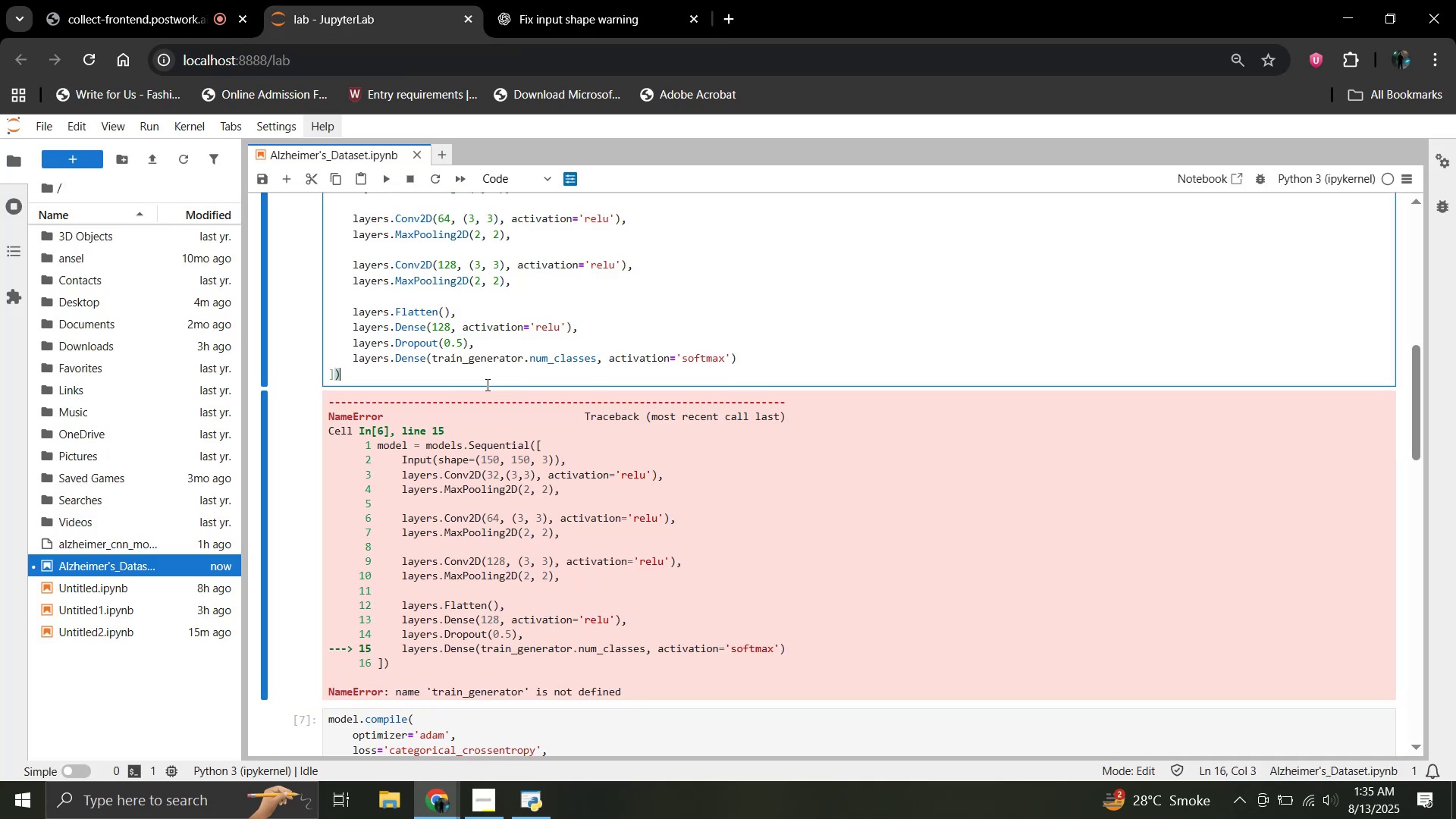 
scroll: coordinate [520, 673], scroll_direction: up, amount: 8.0
 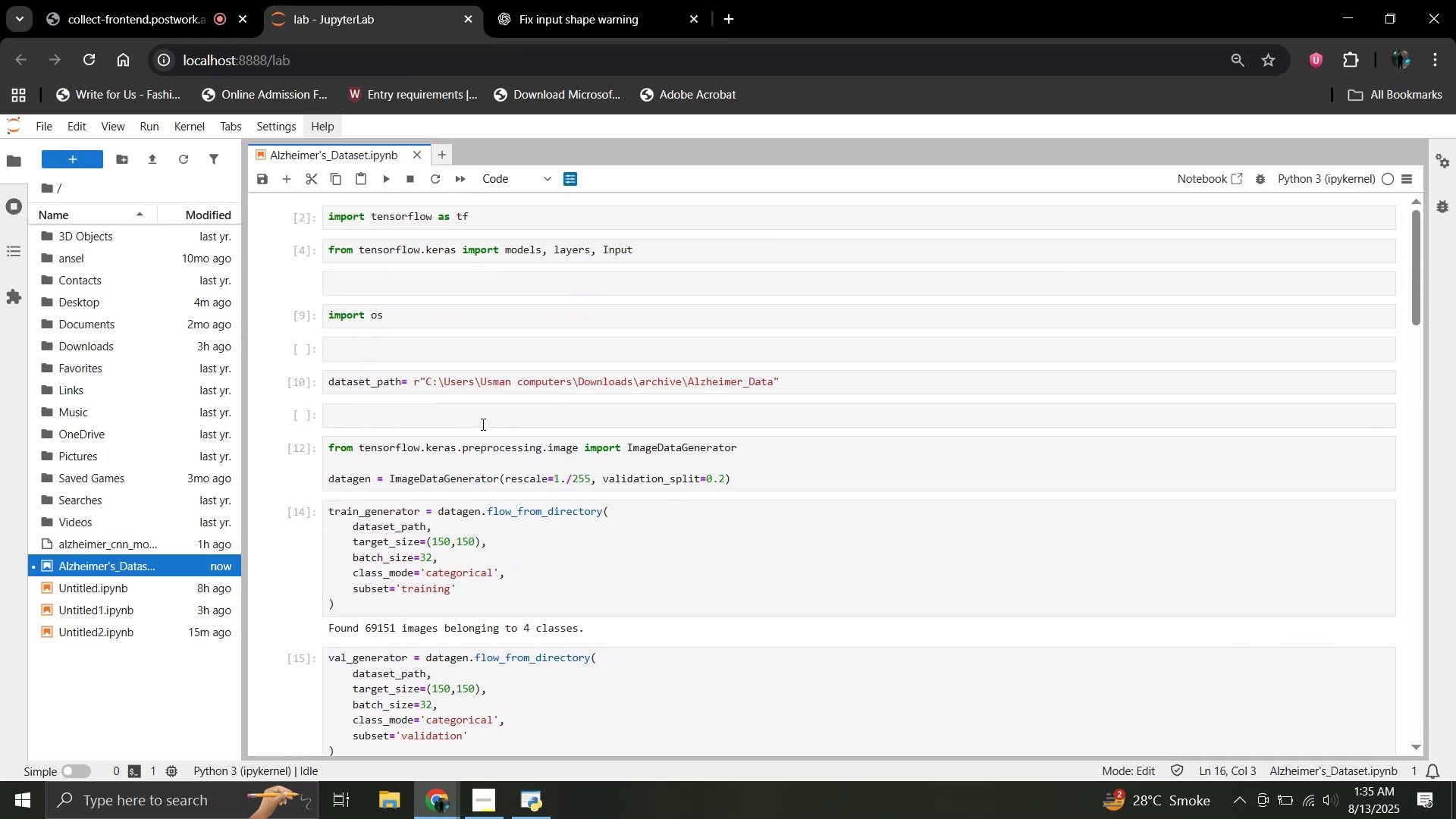 
left_click([479, 422])
 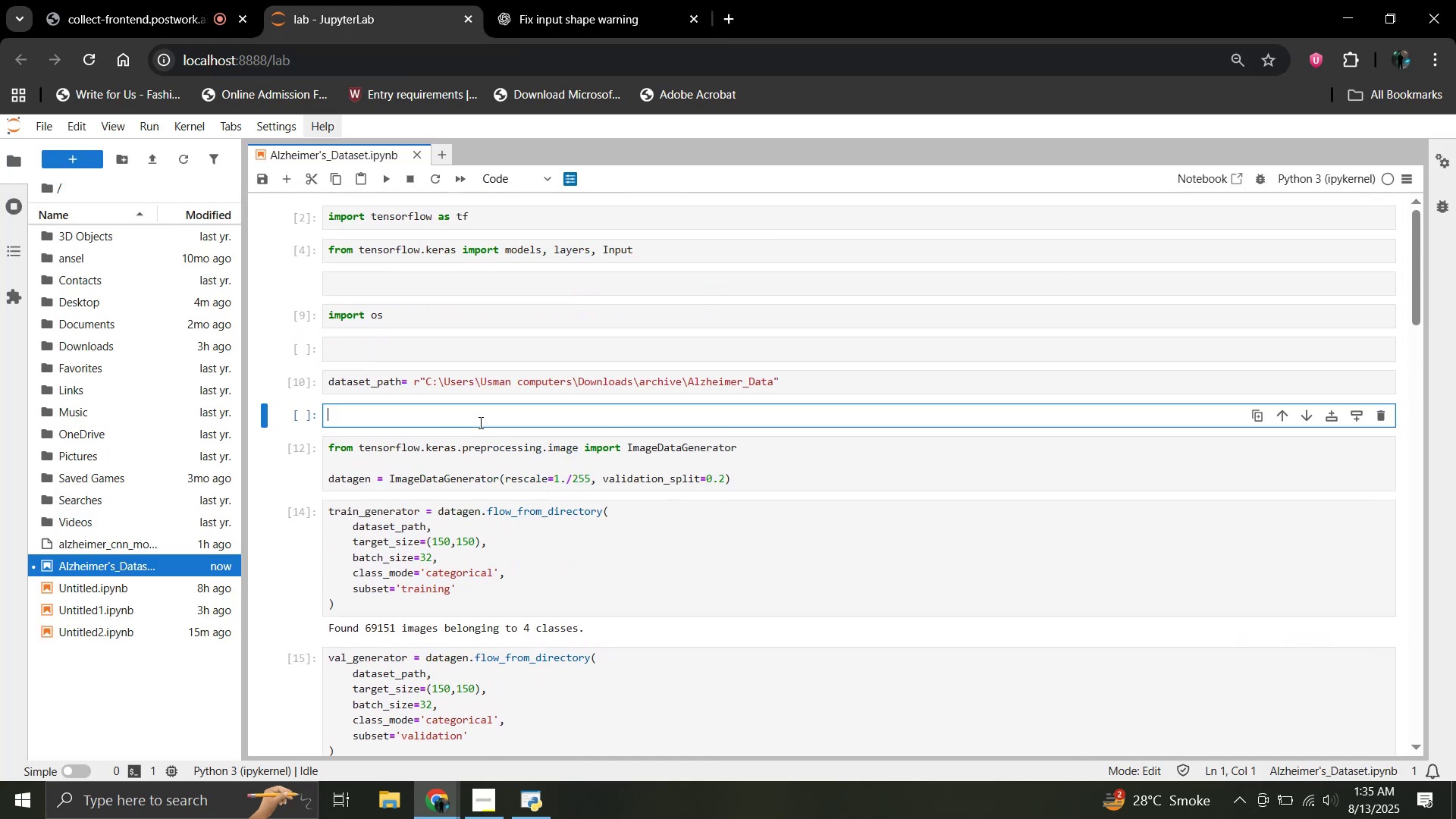 
key(Control+V)
 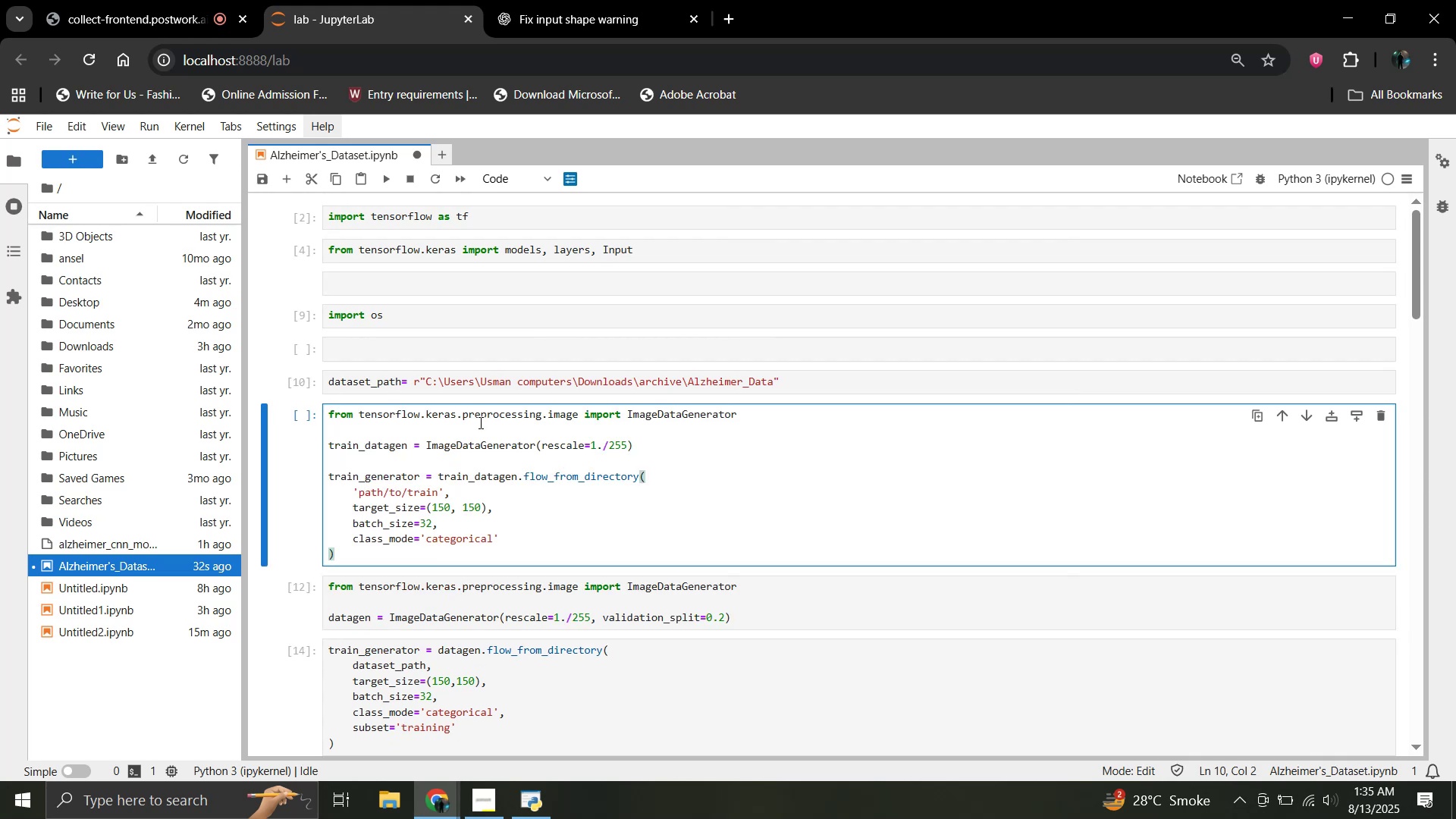 
key(Shift+Enter)
 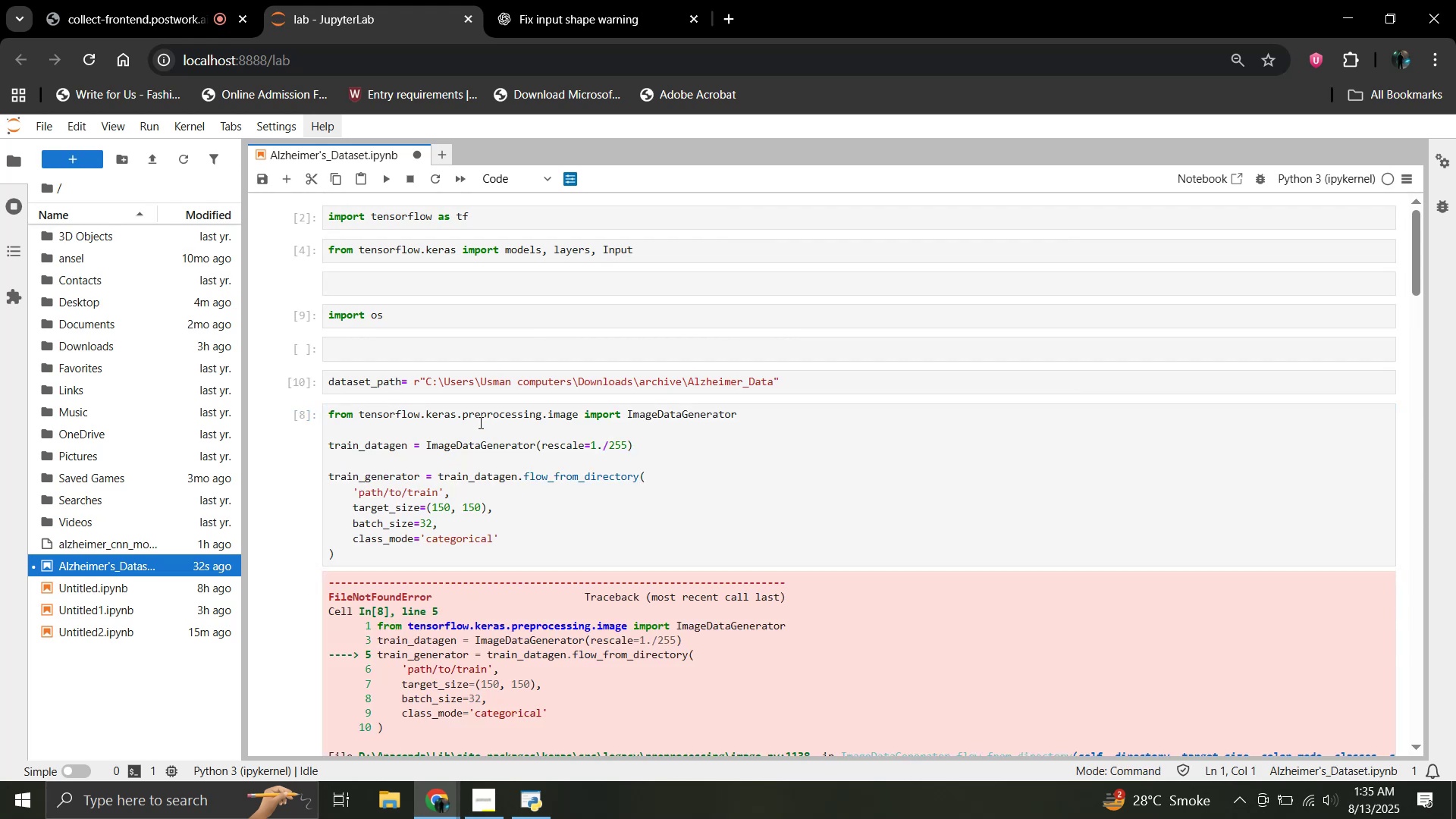 
scroll: coordinate [482, 476], scroll_direction: down, amount: 8.0
 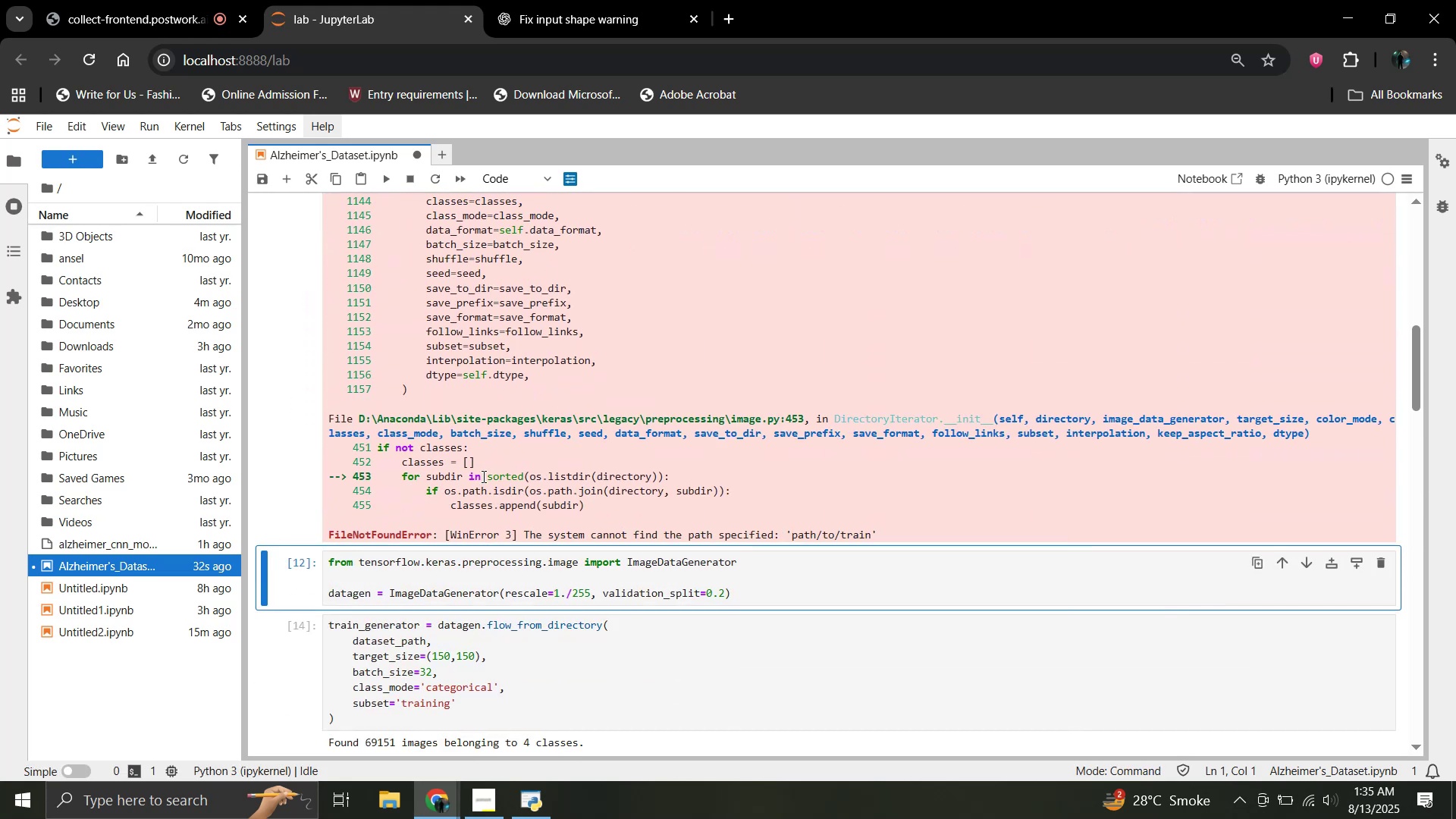 
scroll: coordinate [482, 476], scroll_direction: up, amount: 5.0
 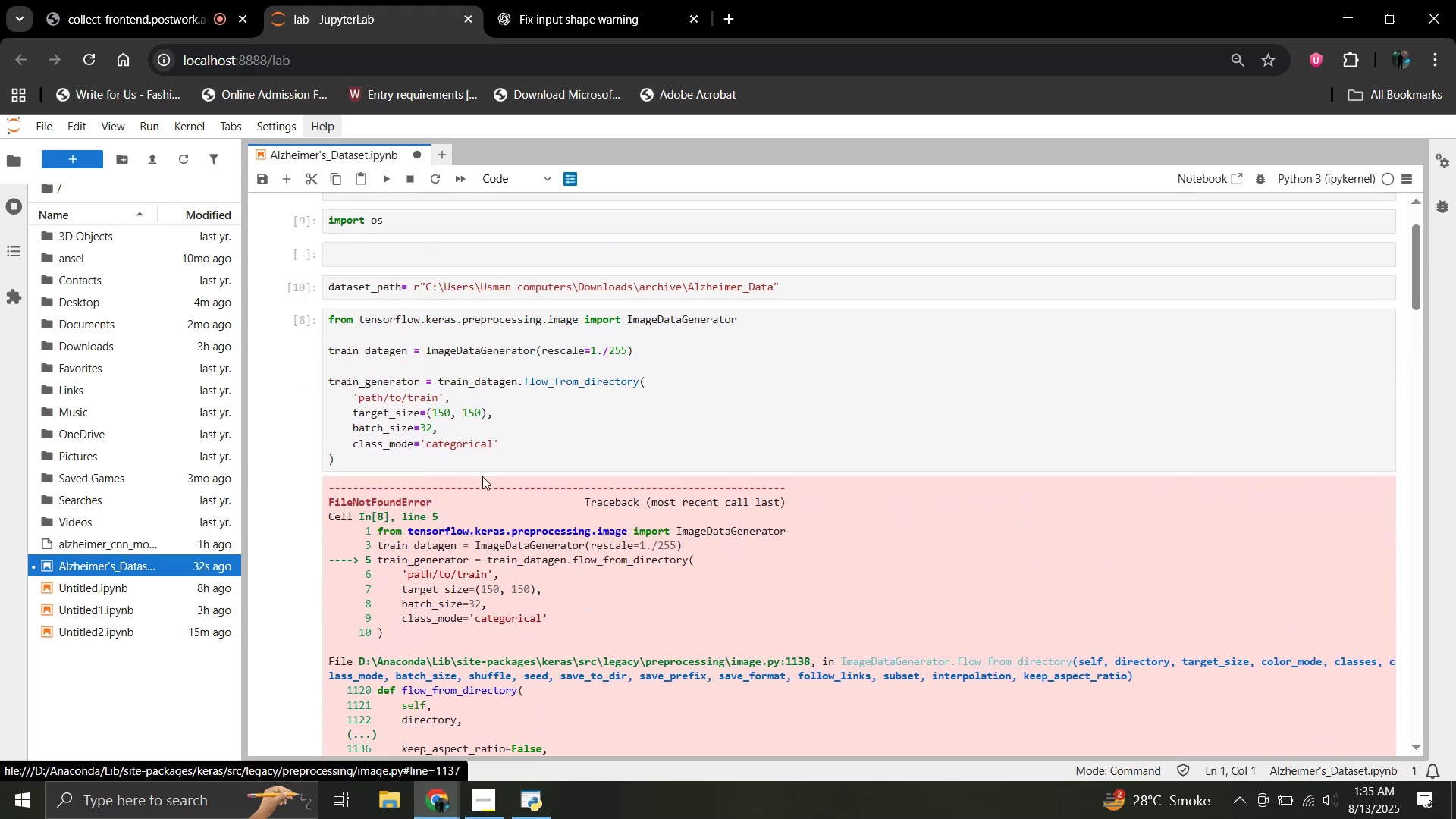 
key(Control+Z)
 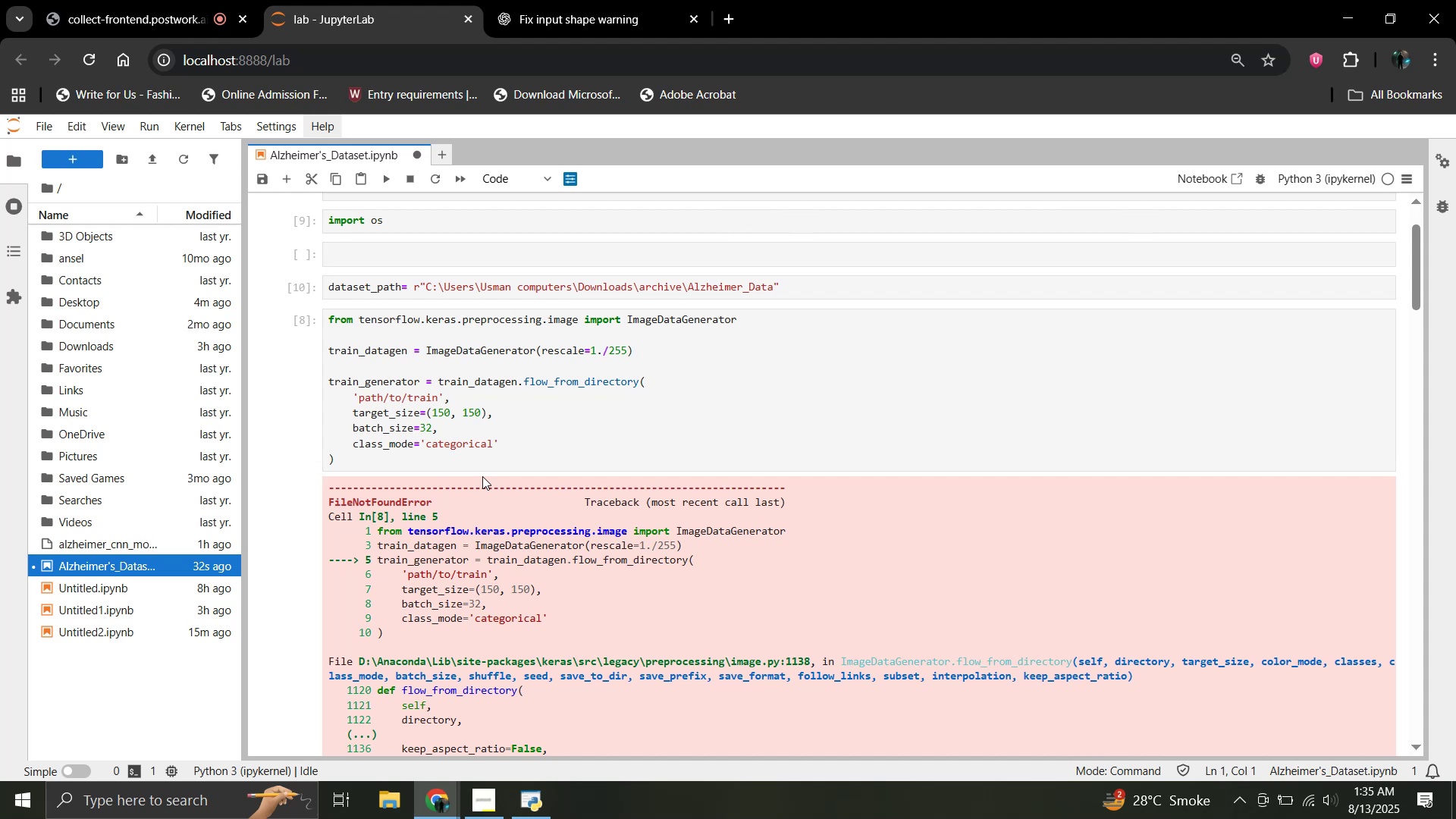 
key(Control+Z)
 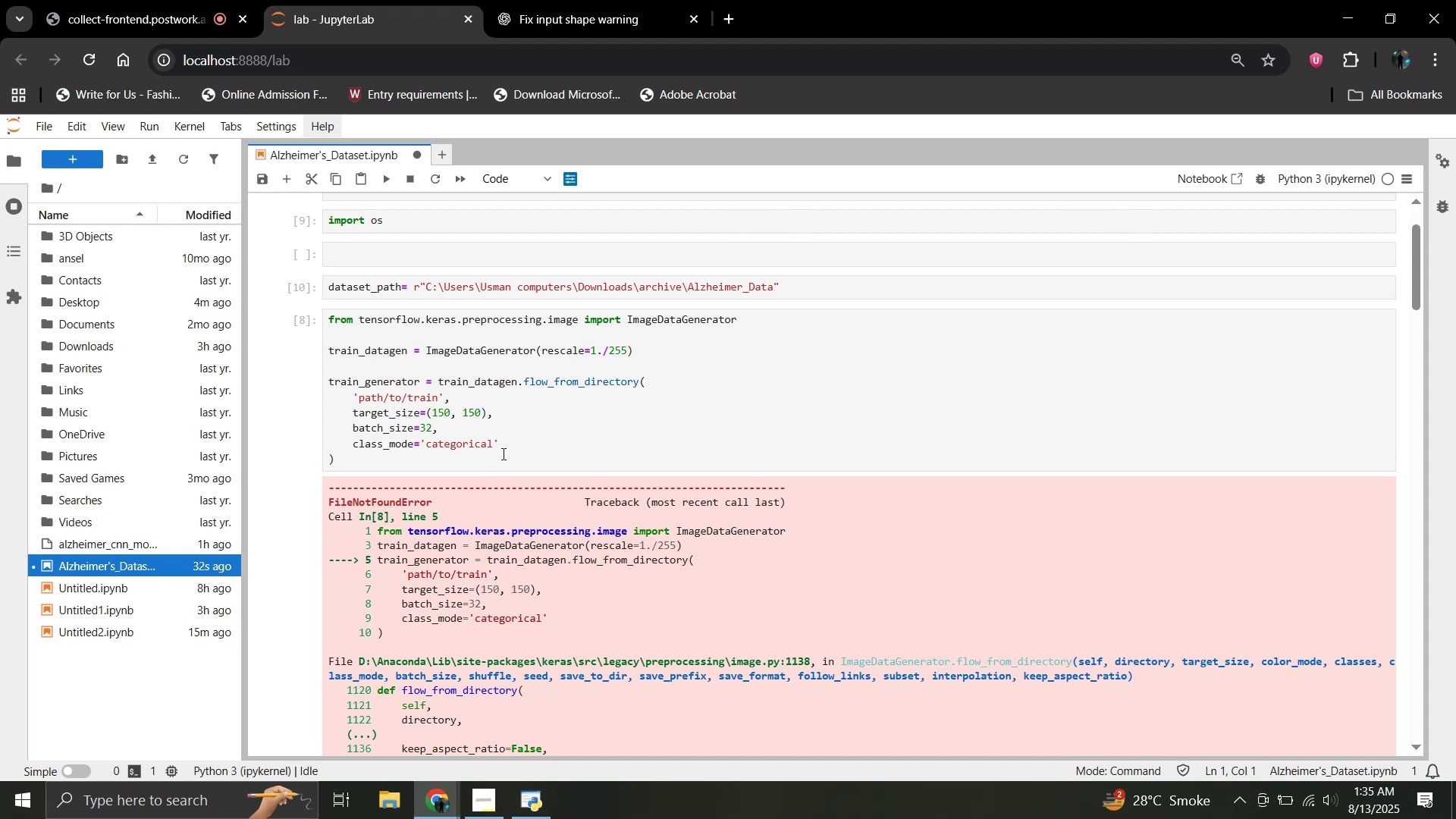 
left_click([502, 453])
 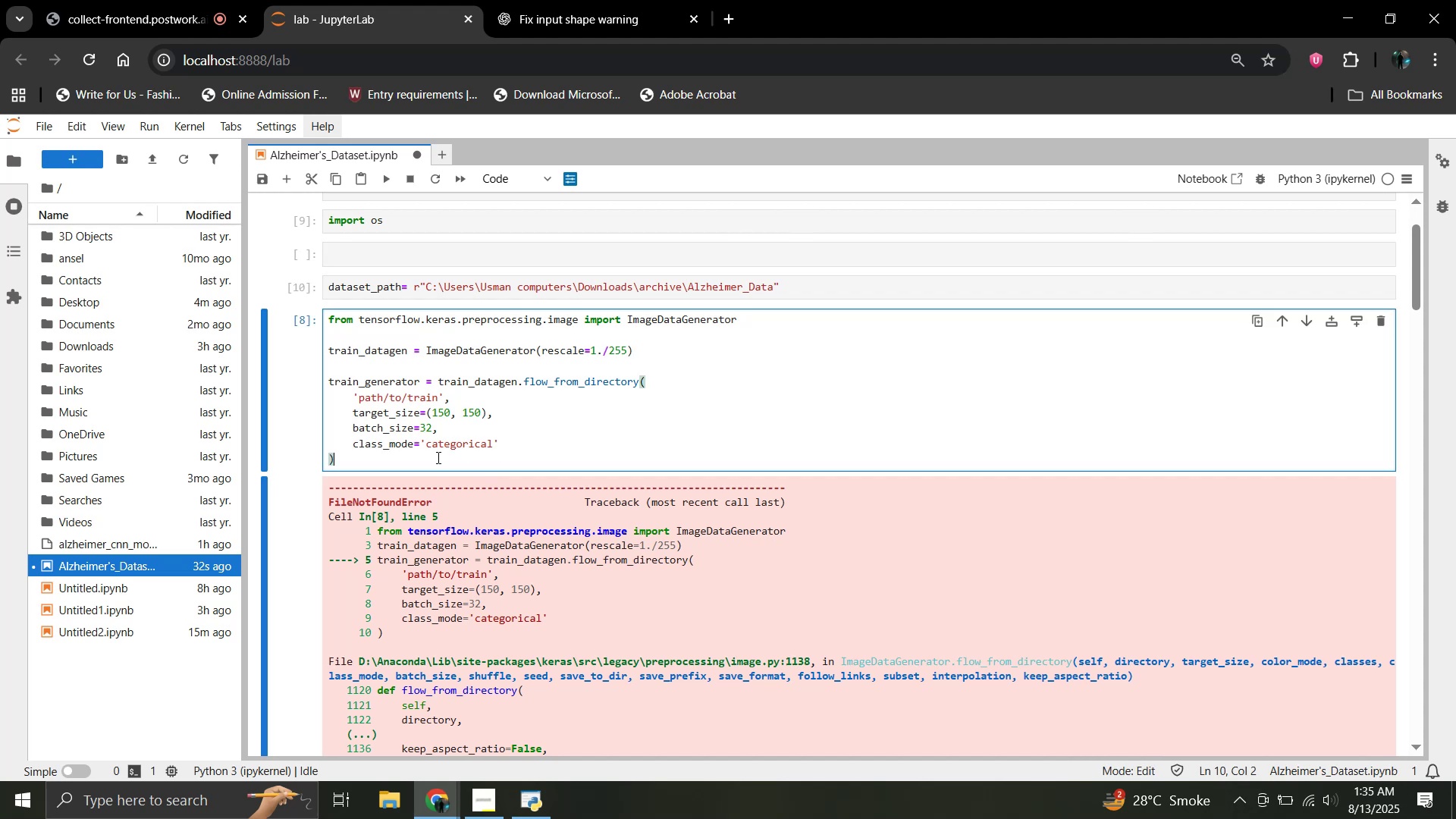 
left_click_drag(start_coordinate=[437, 457], to_coordinate=[294, 314])
 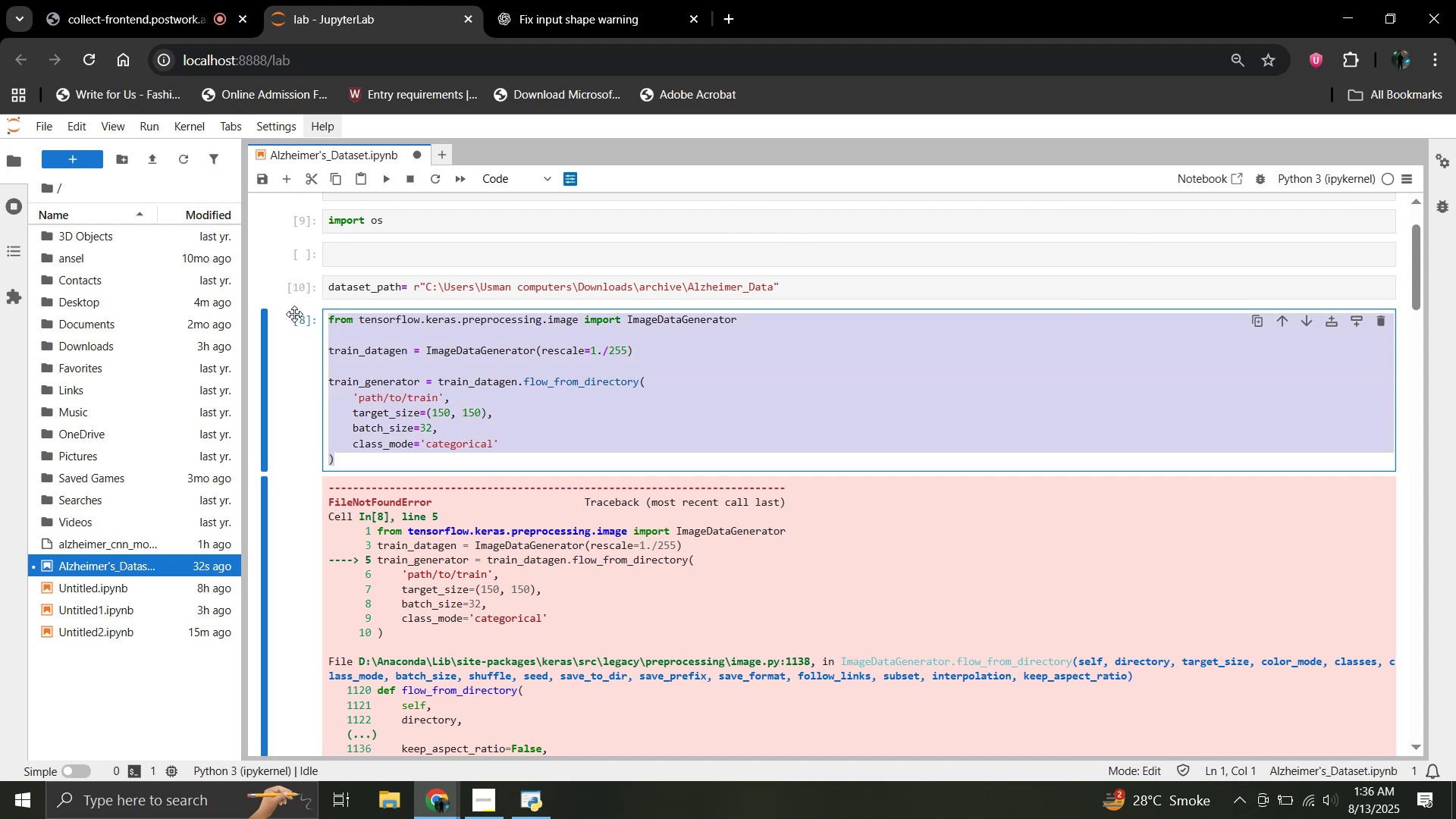 
key(Backspace)
 